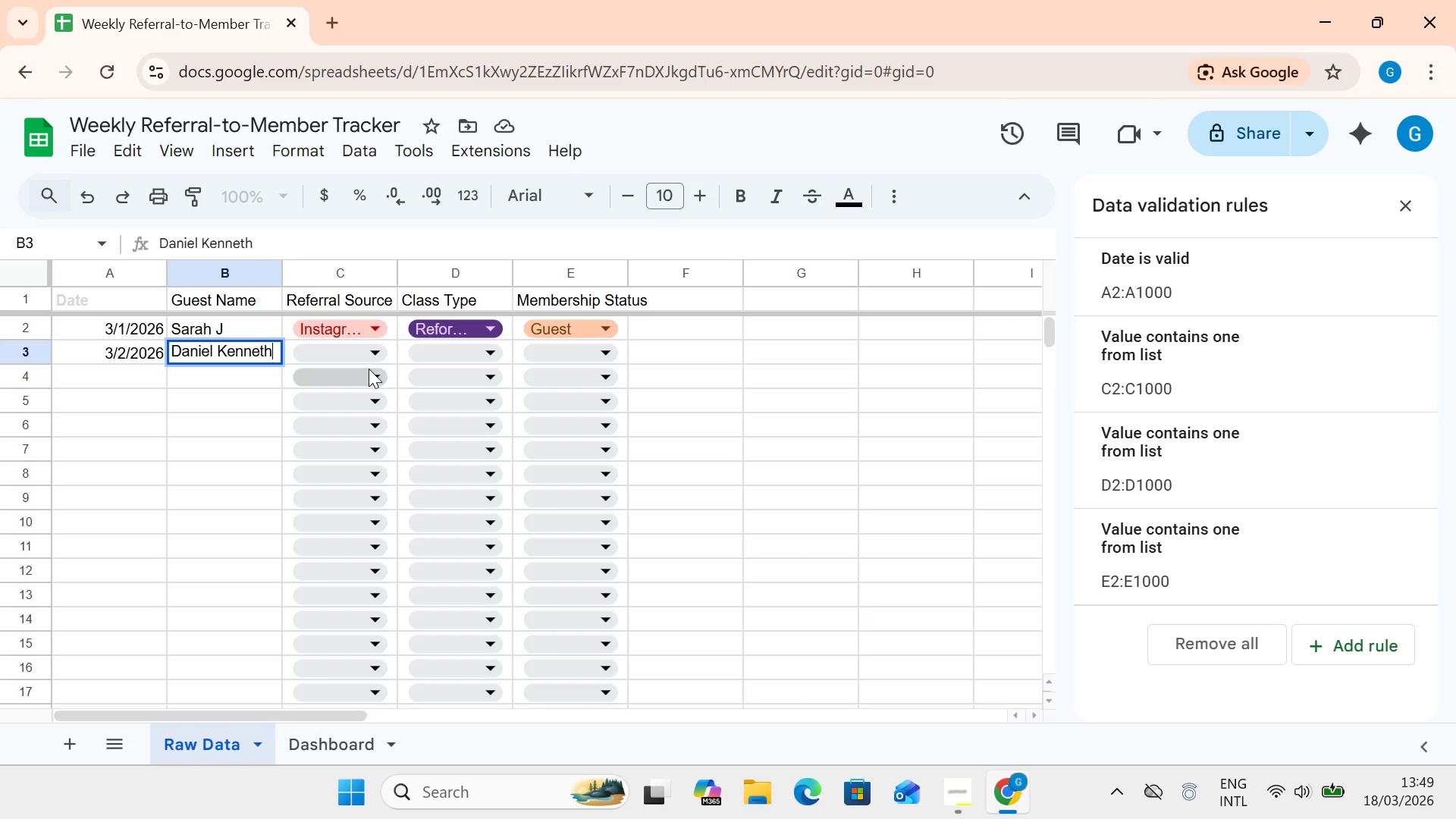 
left_click([366, 361])
 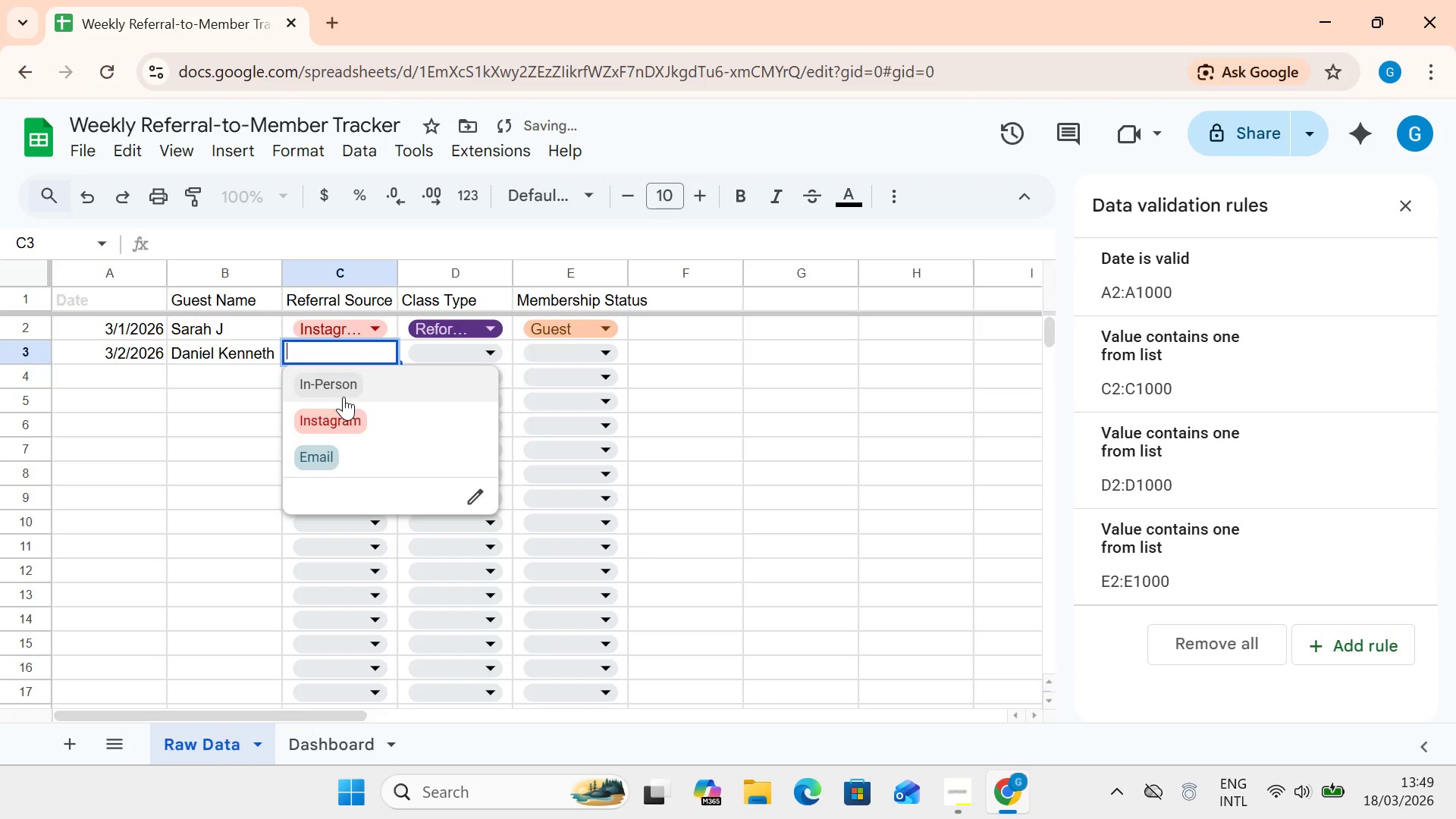 
left_click([344, 397])
 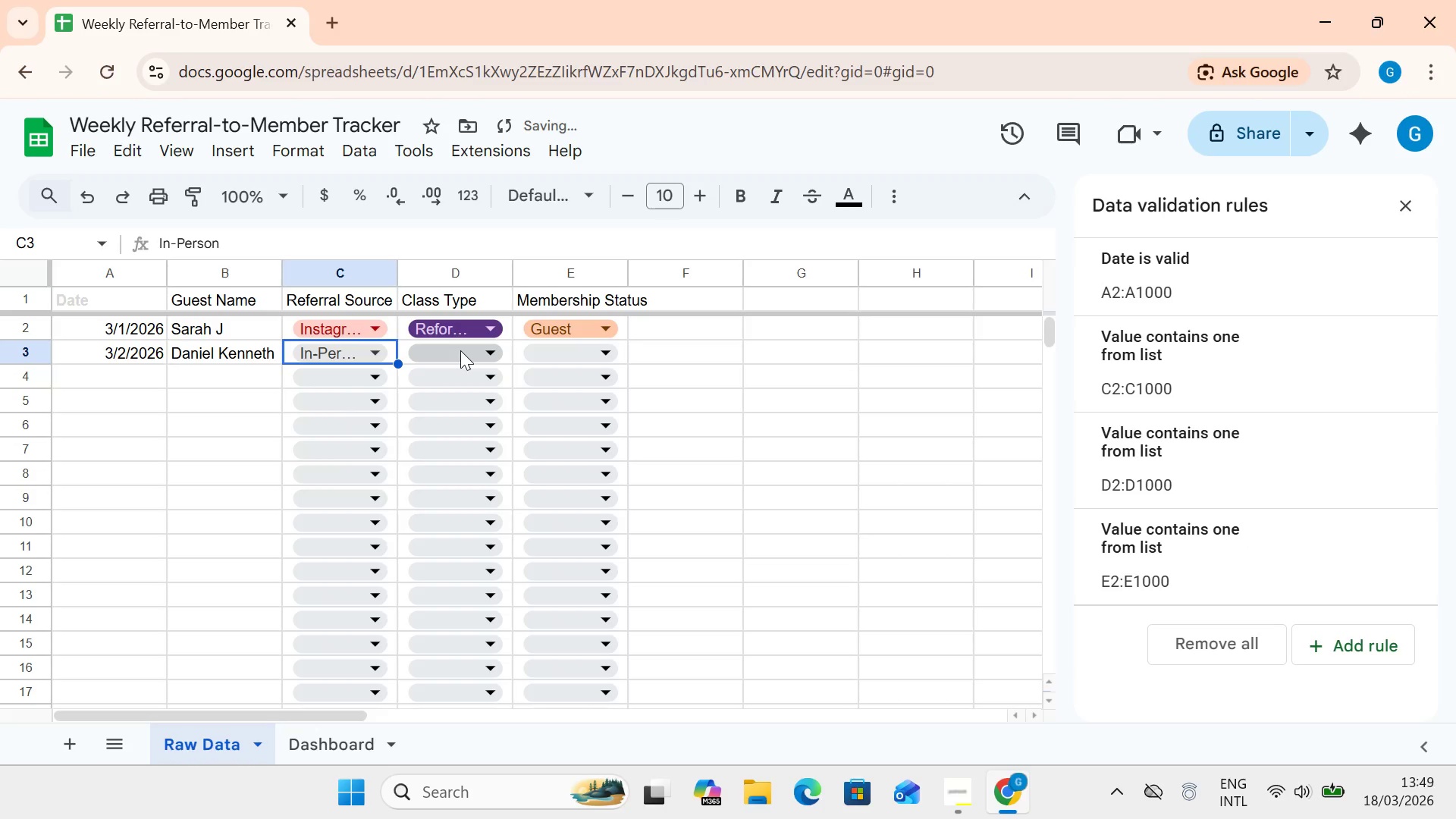 
left_click([461, 350])
 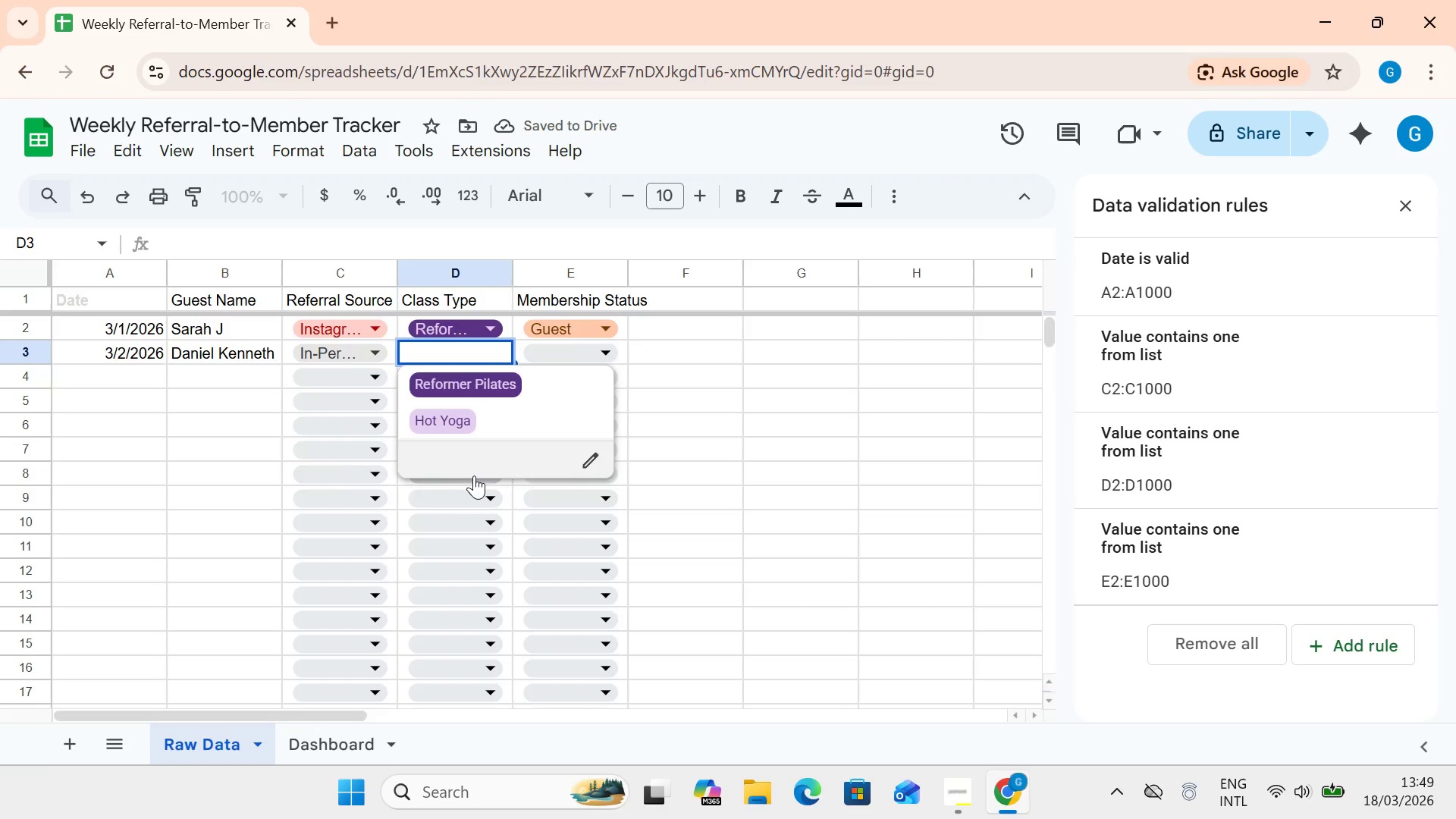 
left_click([447, 413])
 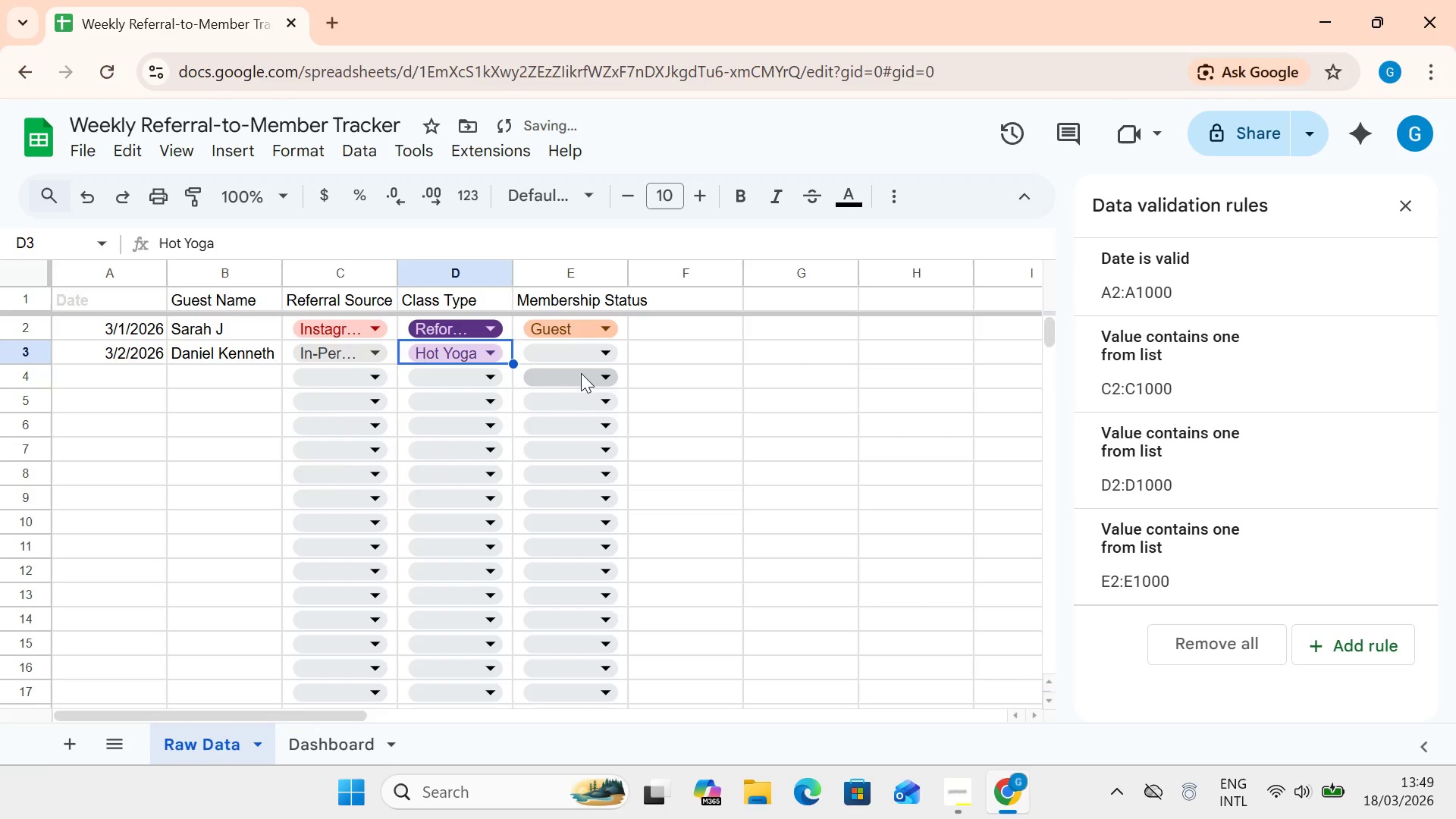 
left_click([582, 356])
 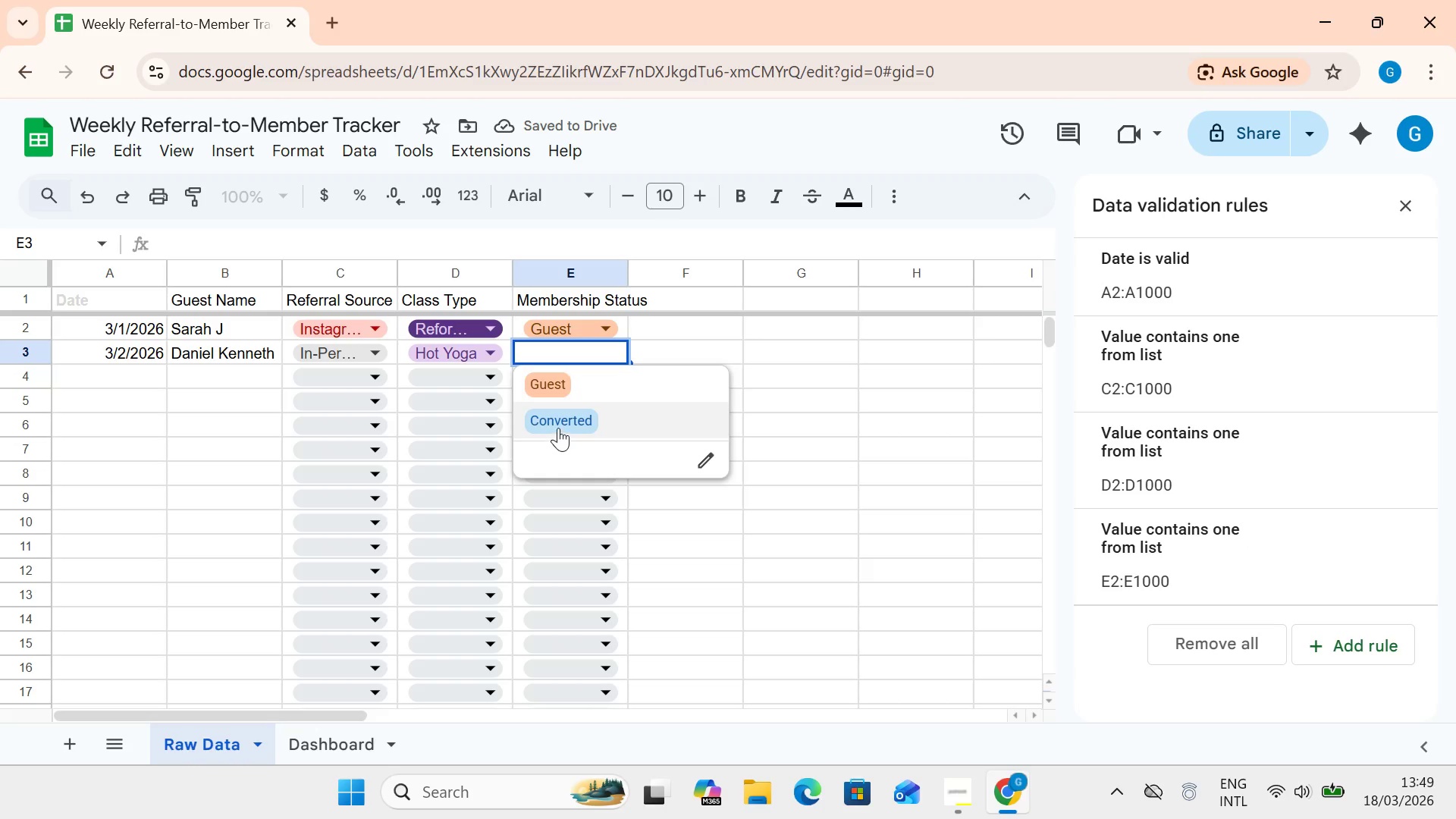 
left_click([558, 427])
 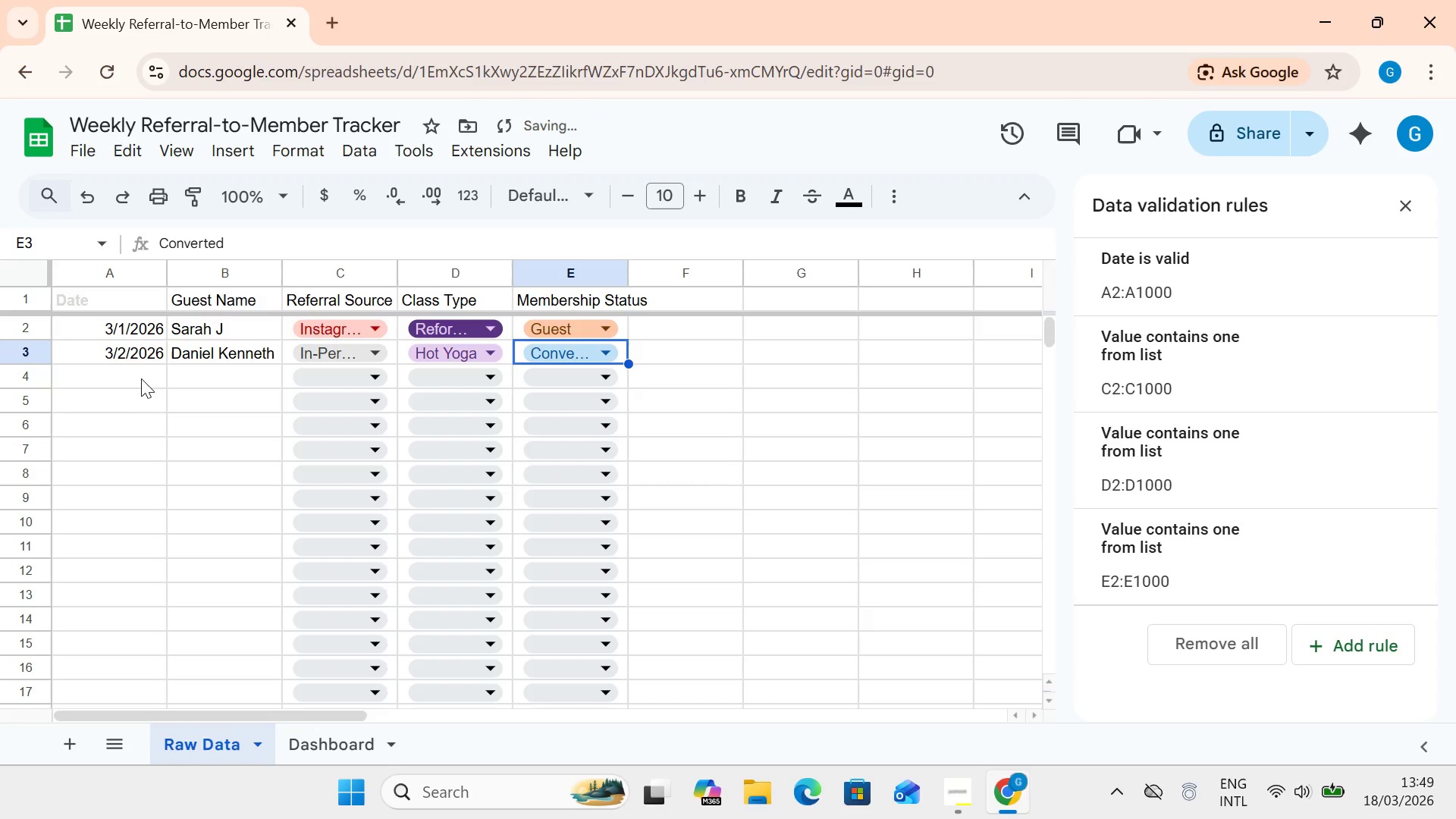 
left_click([140, 371])
 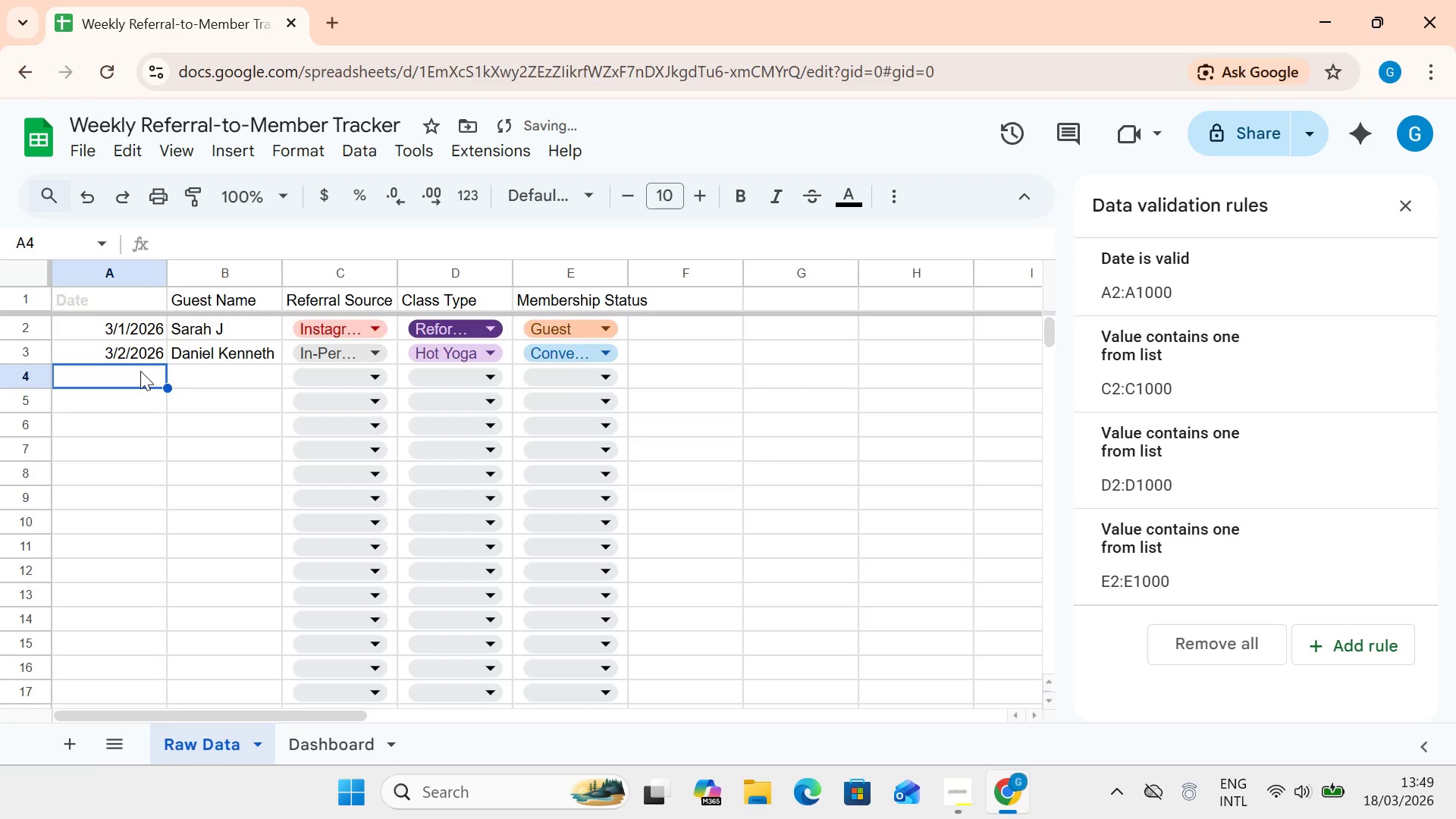 
double_click([140, 371])
 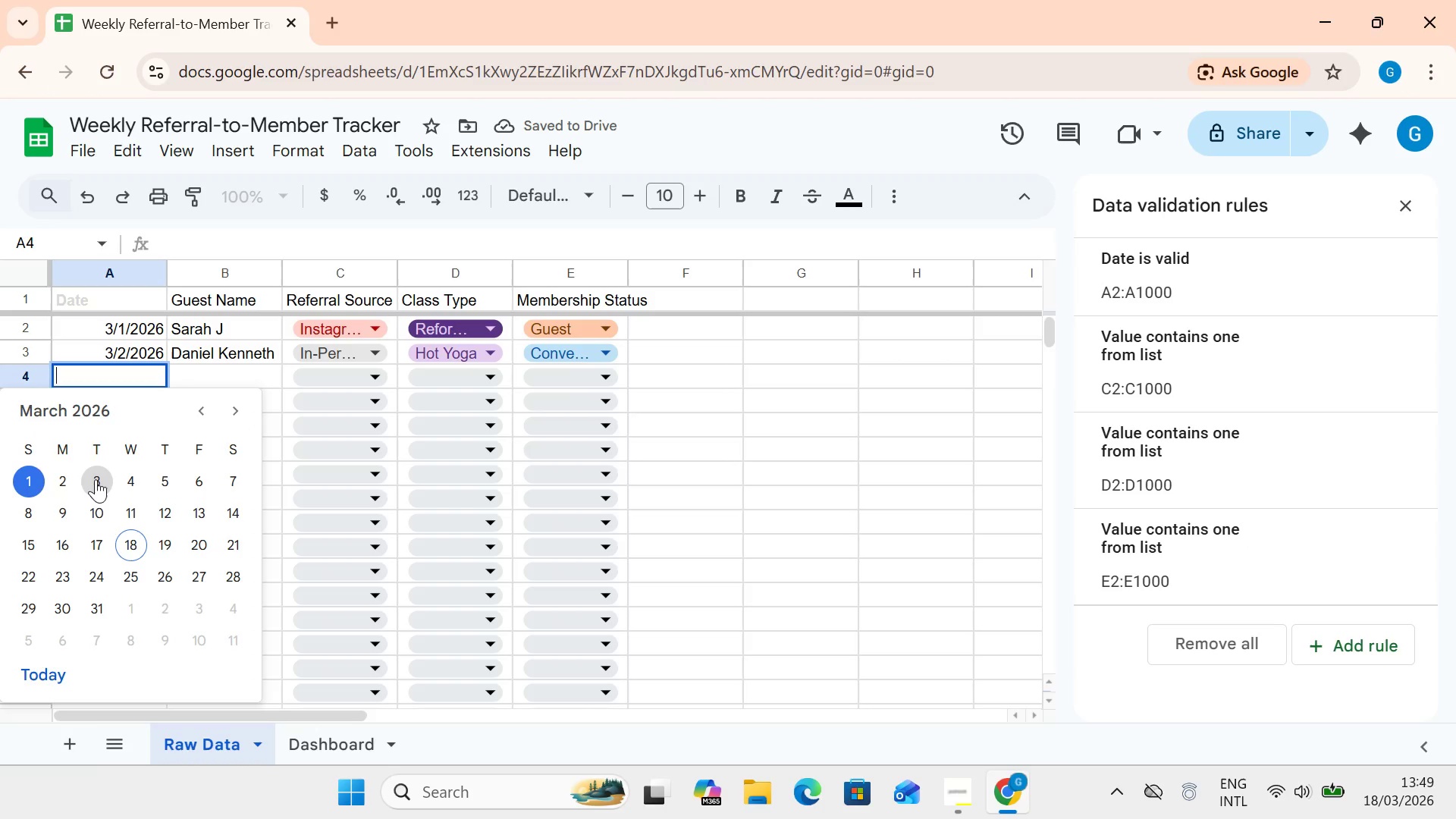 
left_click([96, 479])
 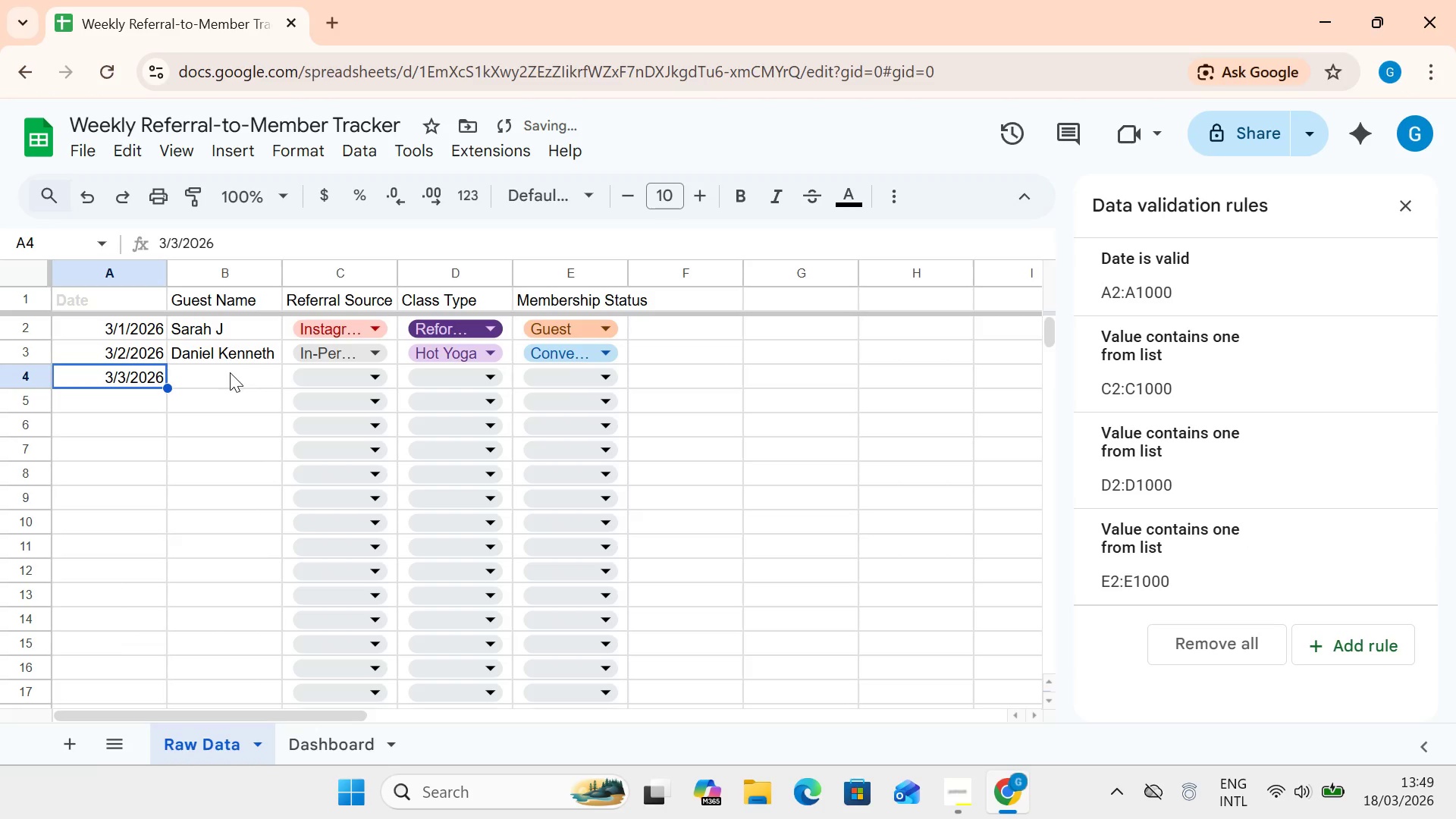 
left_click([230, 377])
 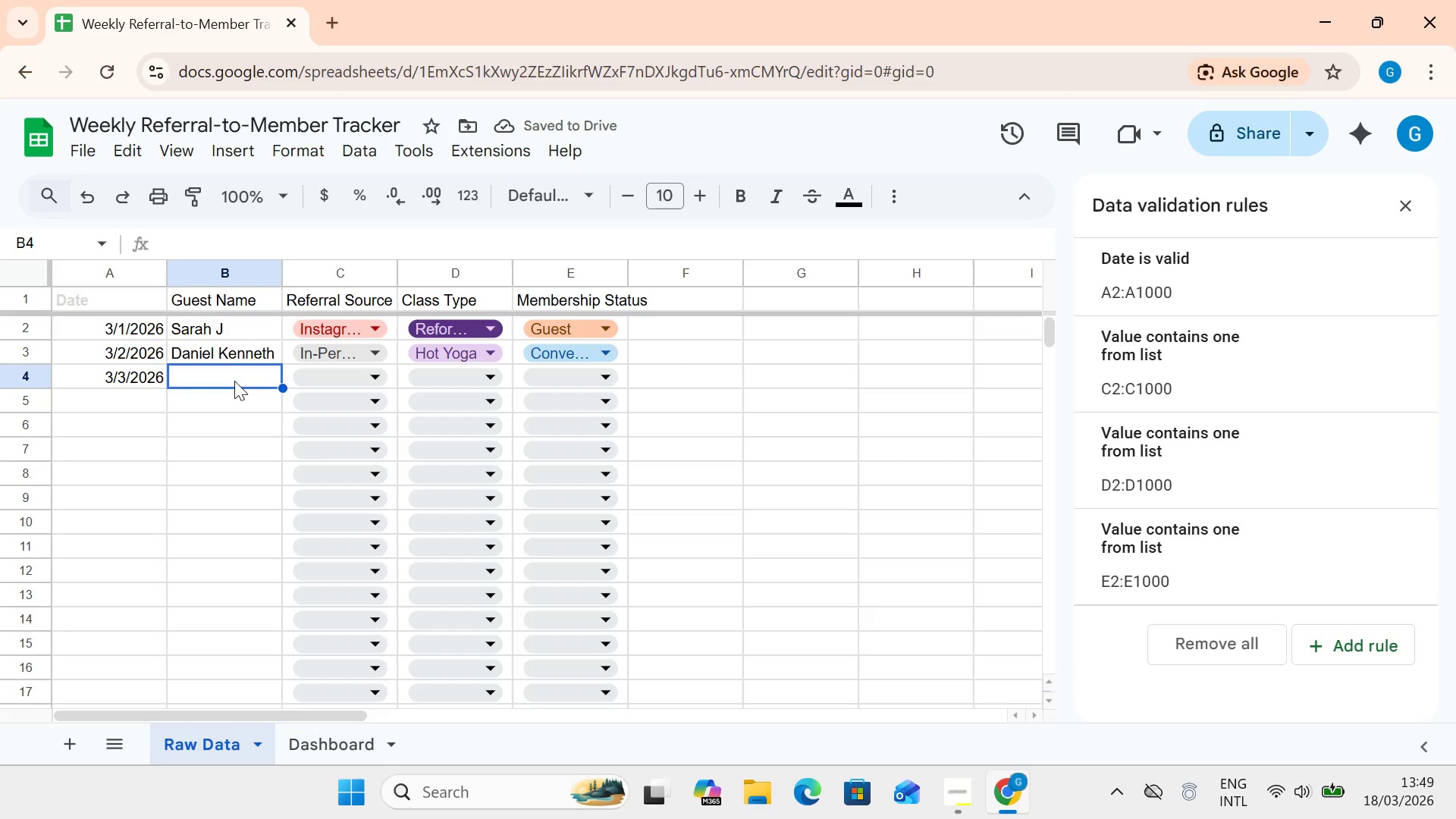 
double_click([234, 380])
 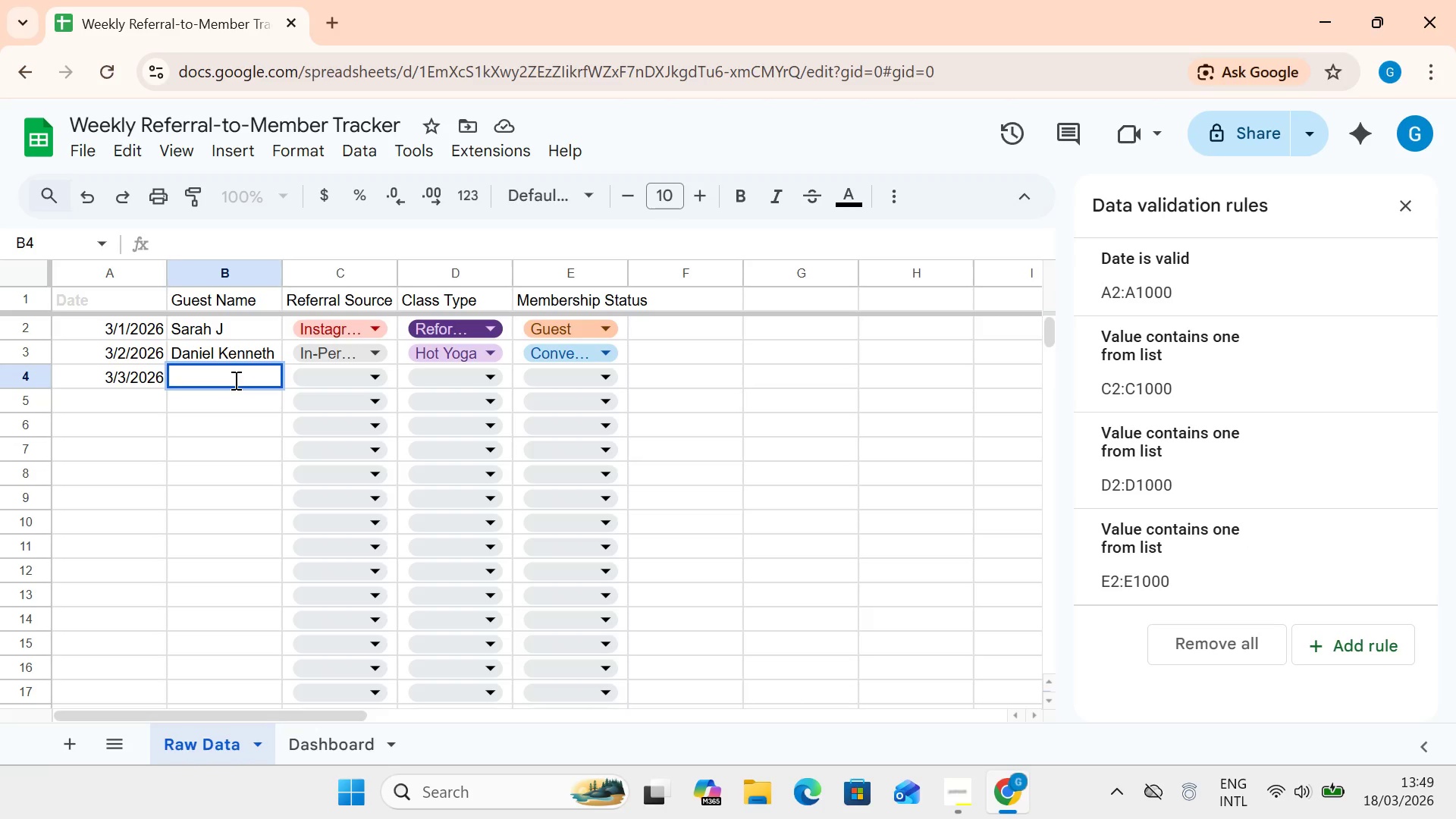 
type(g)
key(Backspace)
key(Backspace)
type(Grace Peters)
 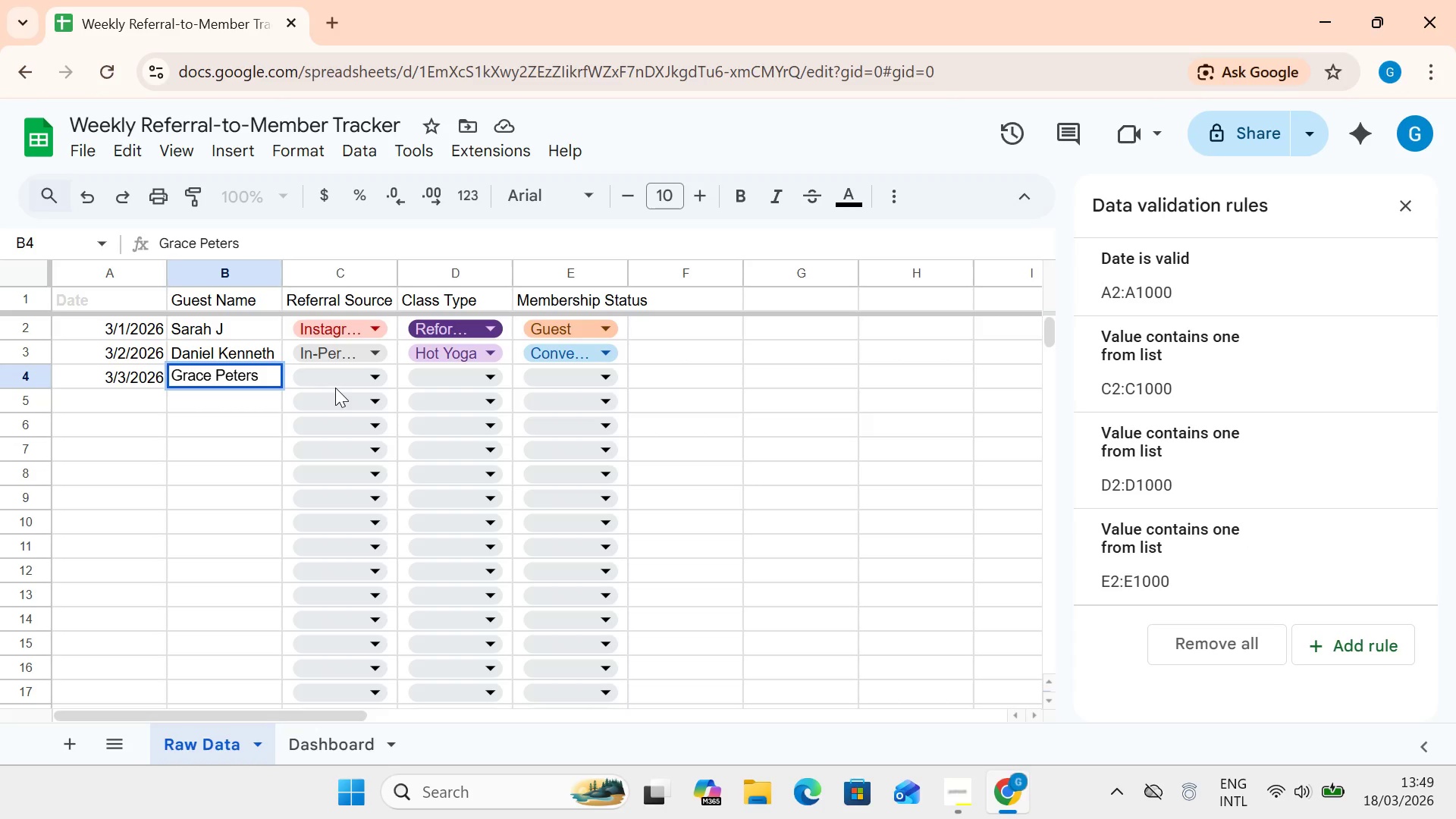 
left_click([335, 388])
 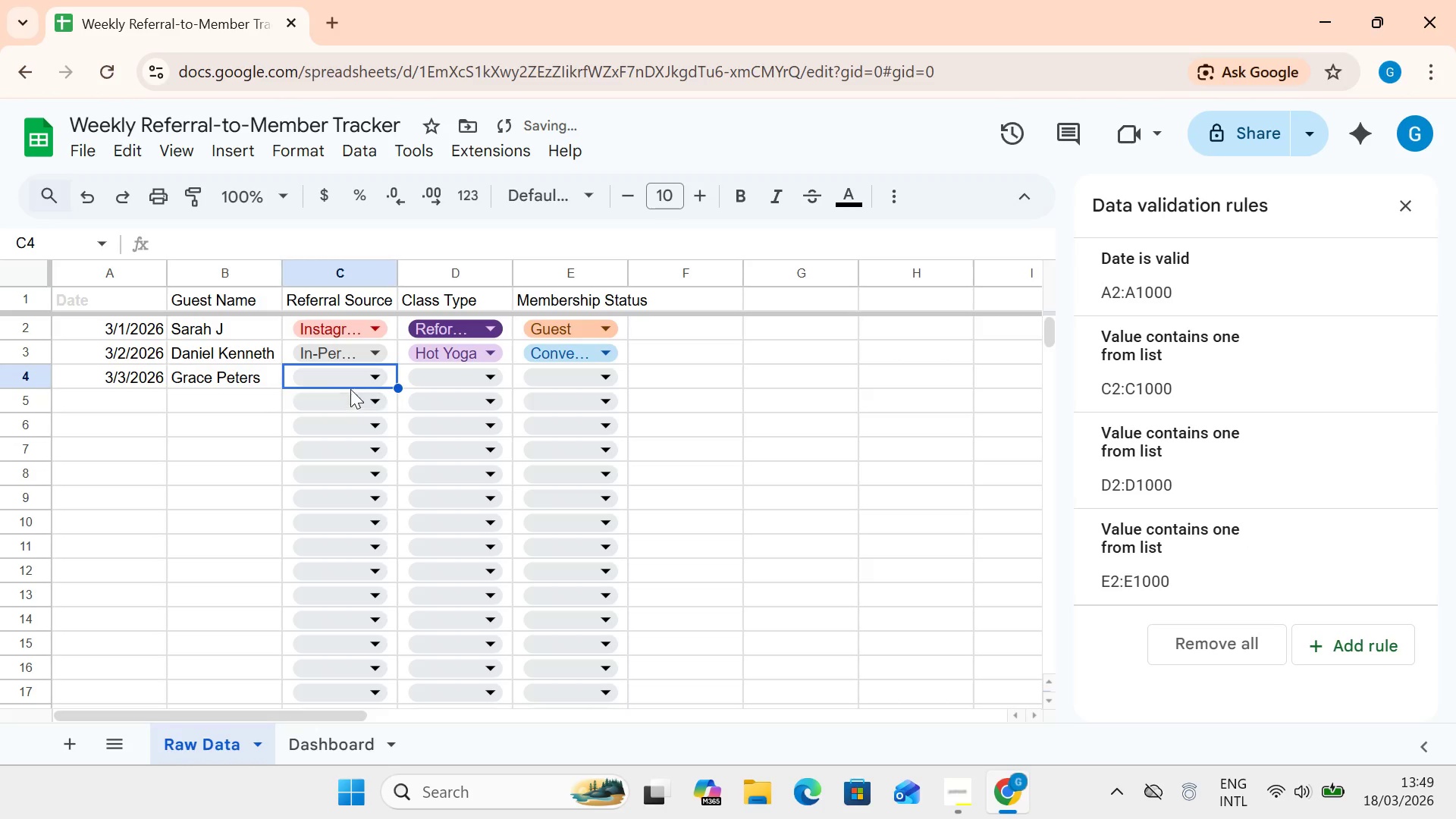 
left_click([349, 380])
 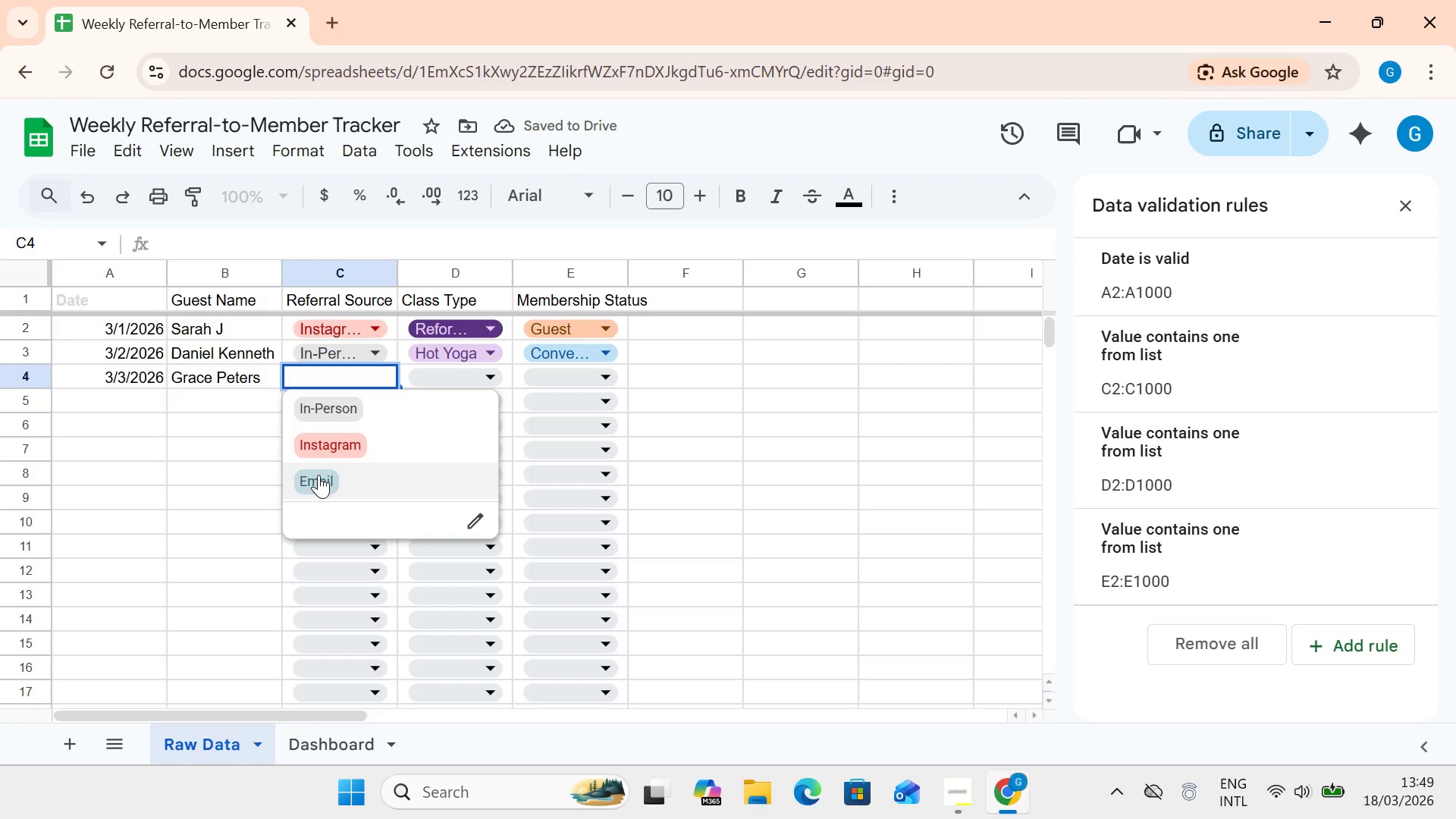 
left_click([318, 475])
 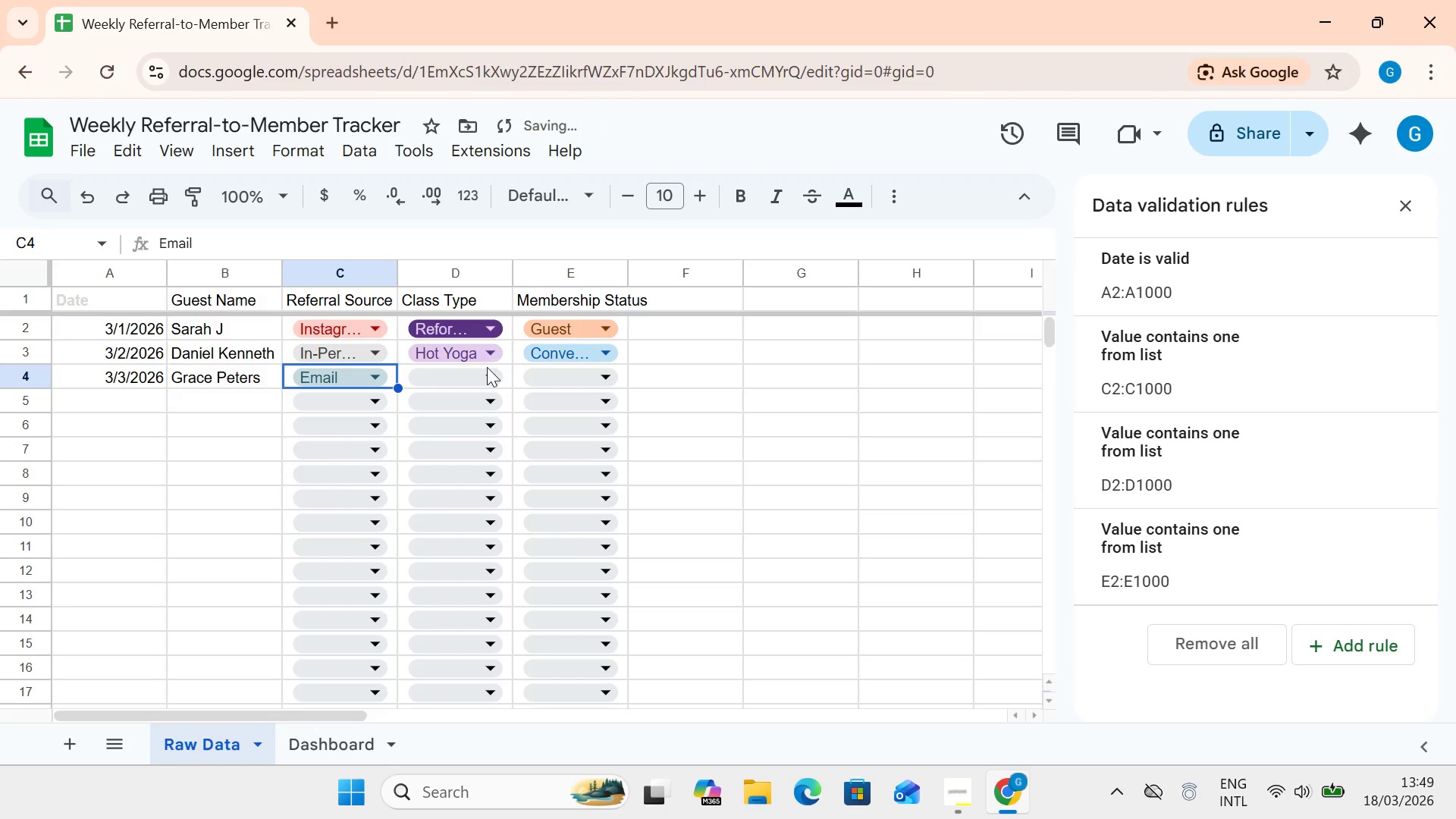 
left_click([475, 372])
 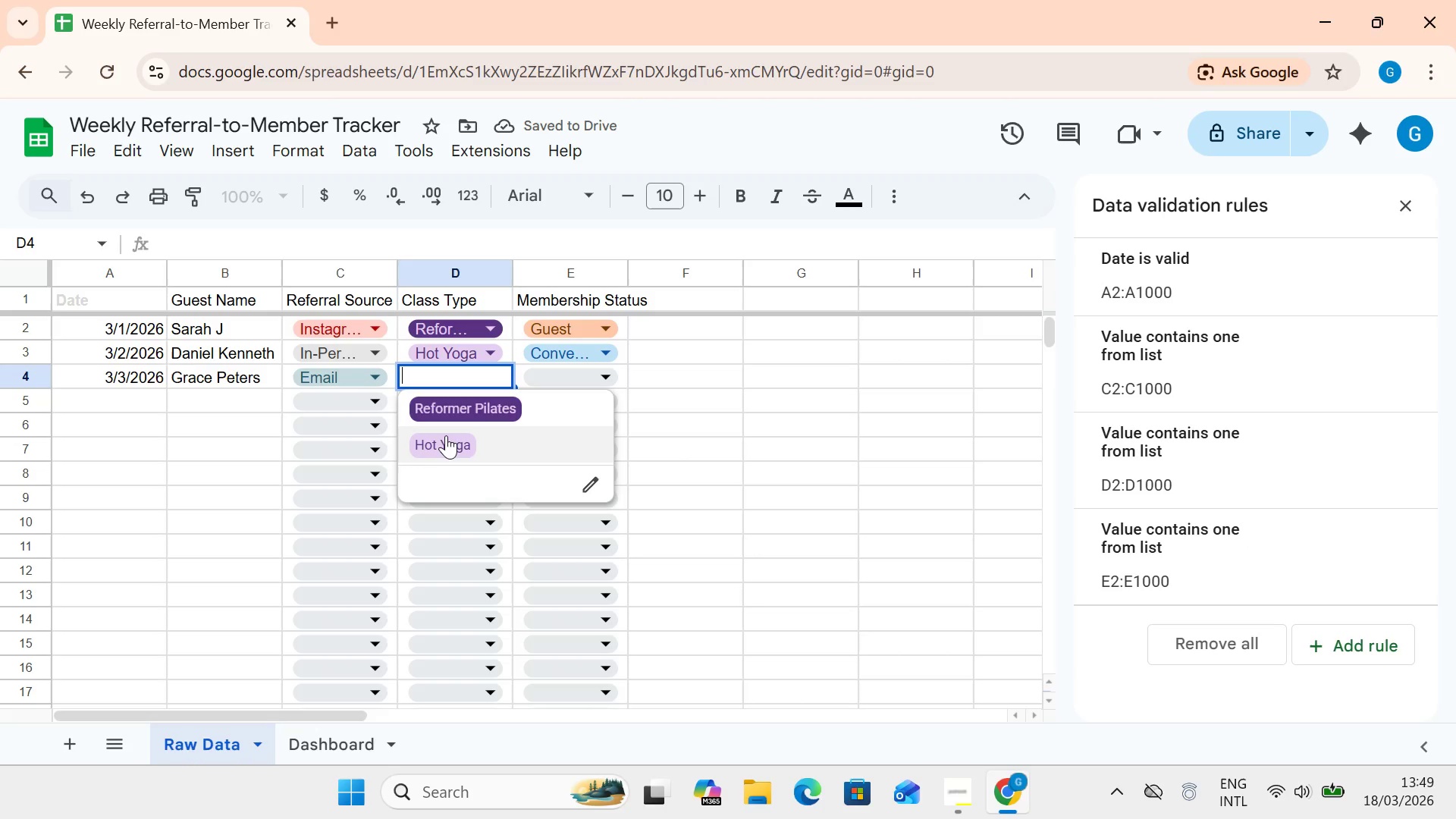 
left_click([439, 413])
 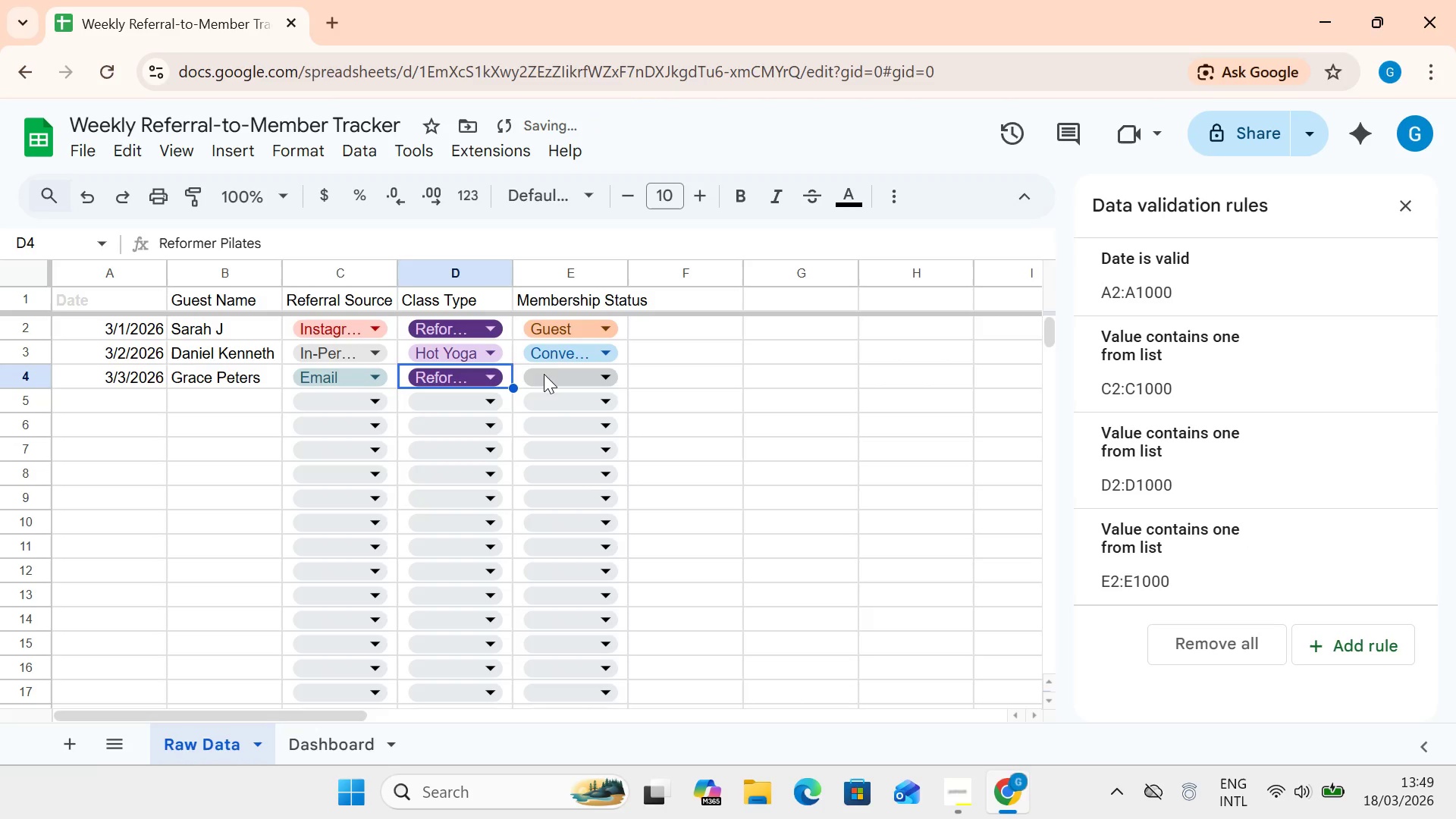 
left_click([544, 377])
 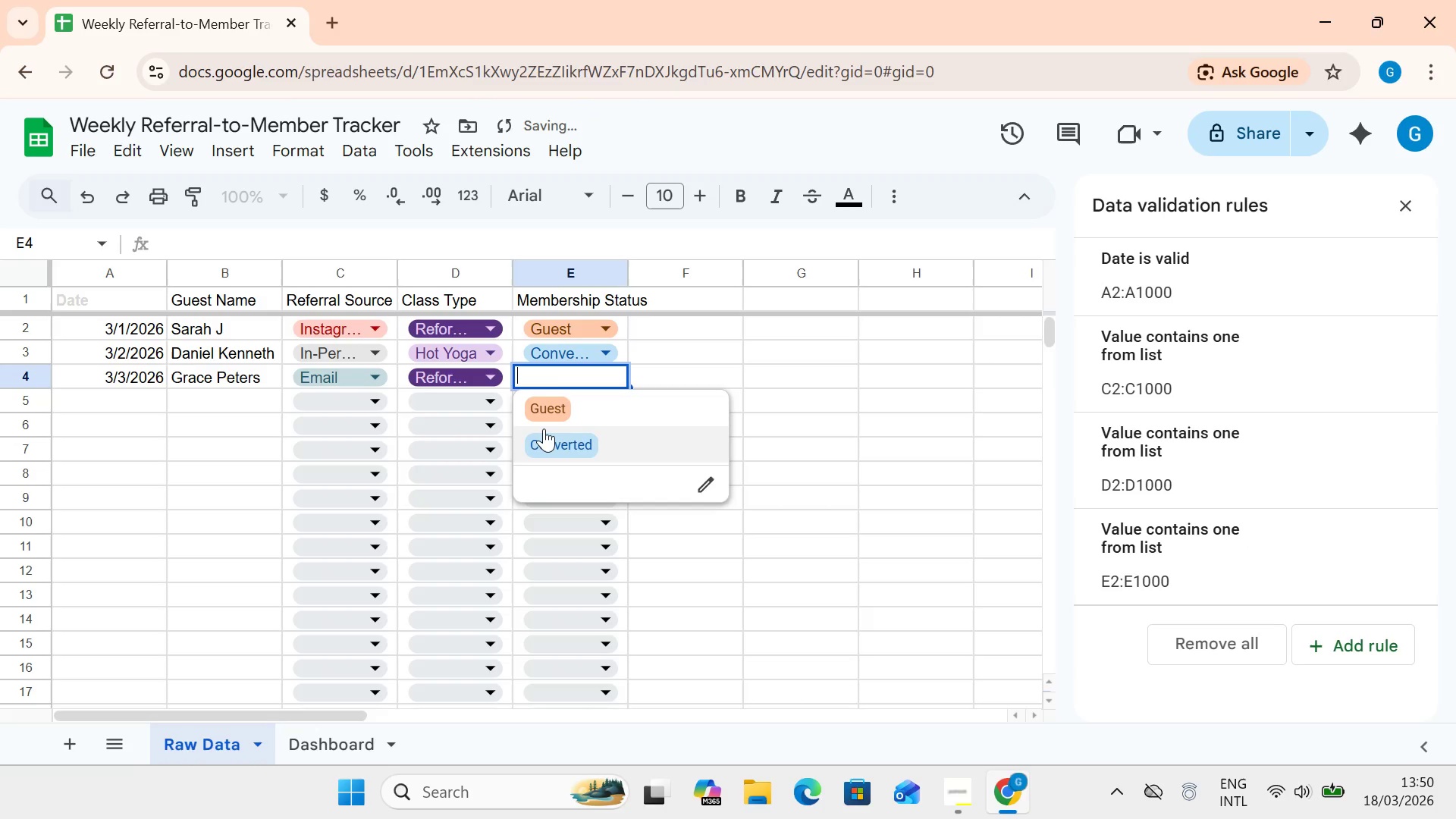 
left_click([544, 428])
 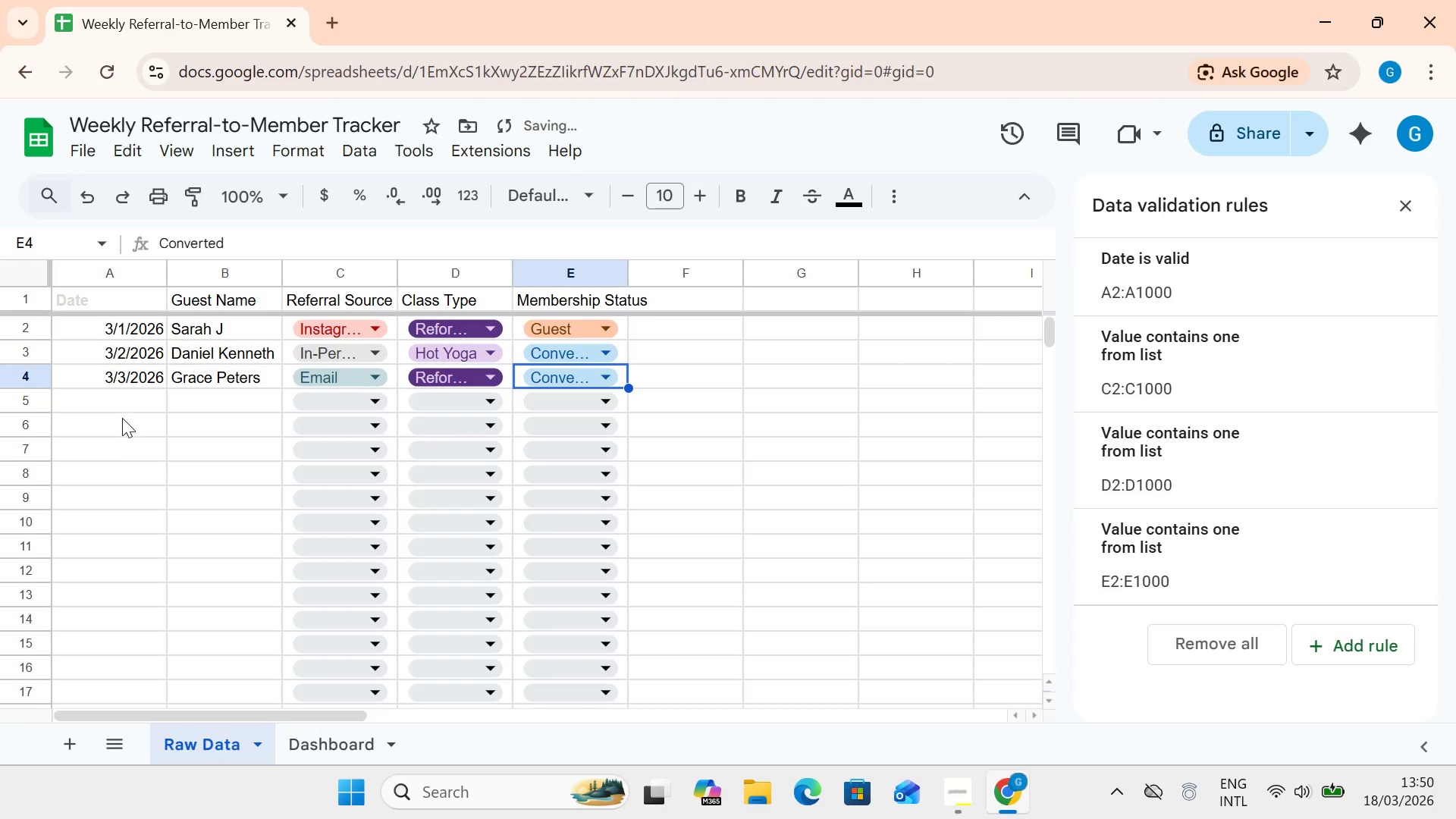 
left_click([118, 406])
 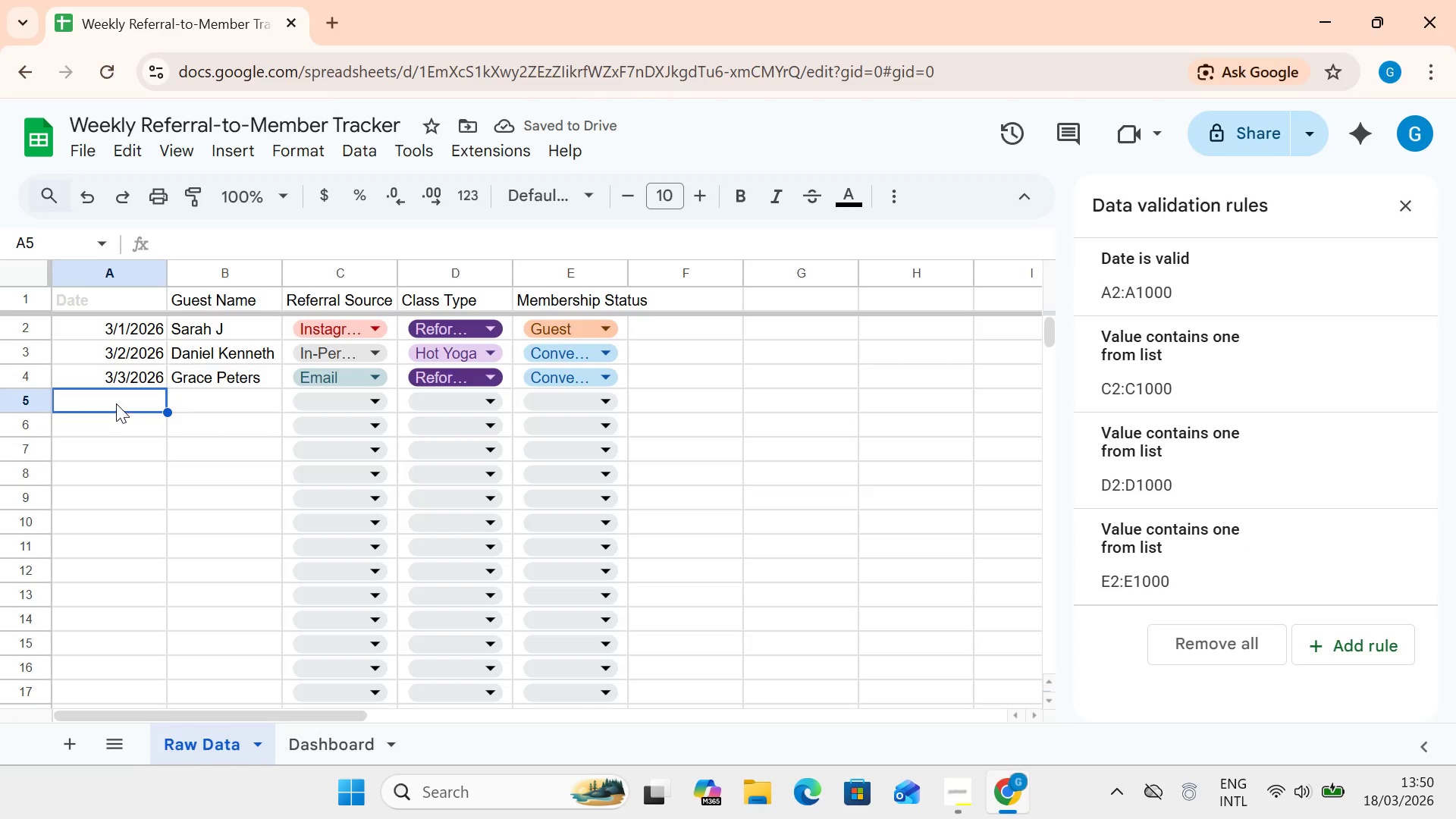 
double_click([116, 403])
 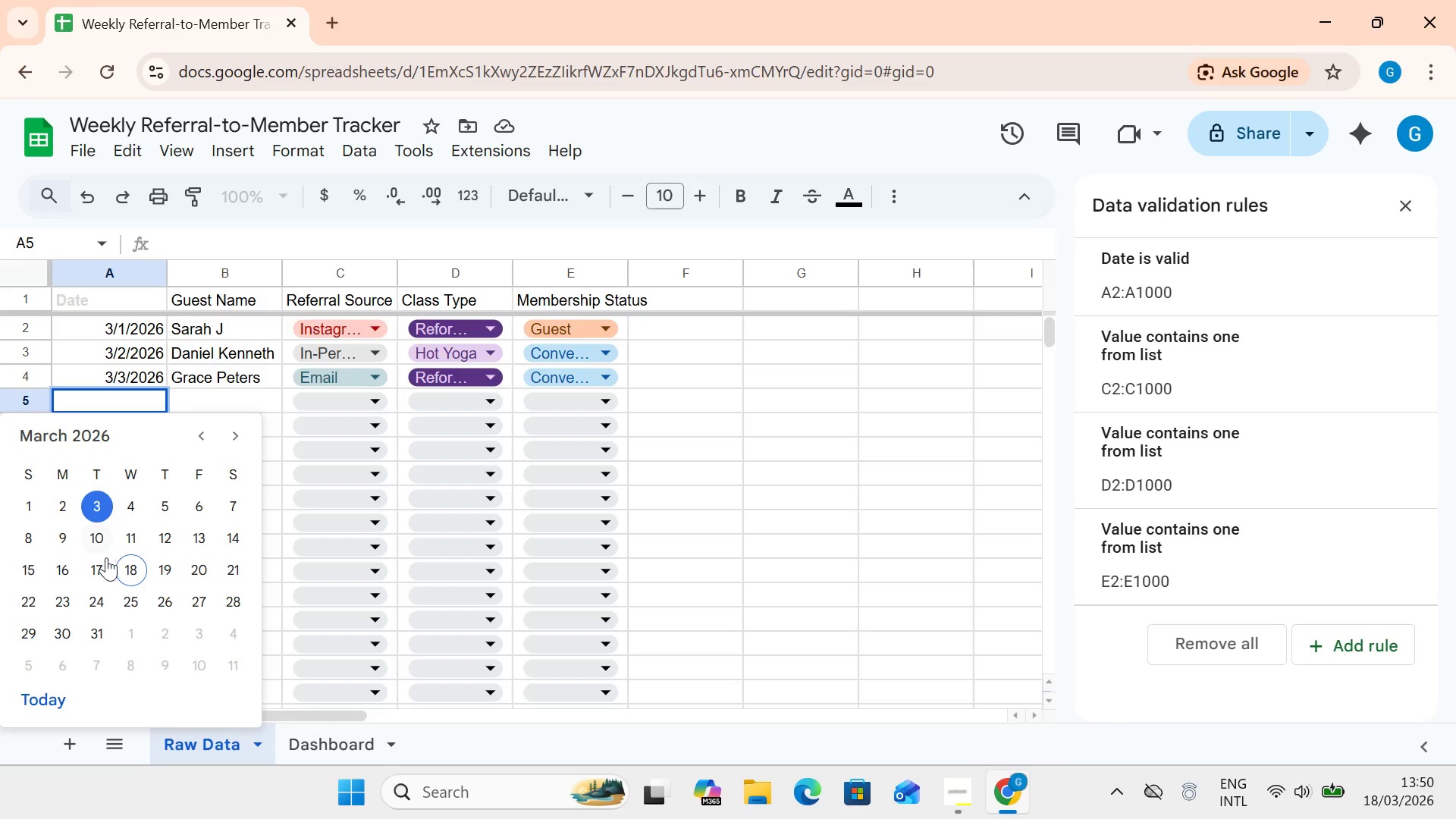 
left_click([130, 510])
 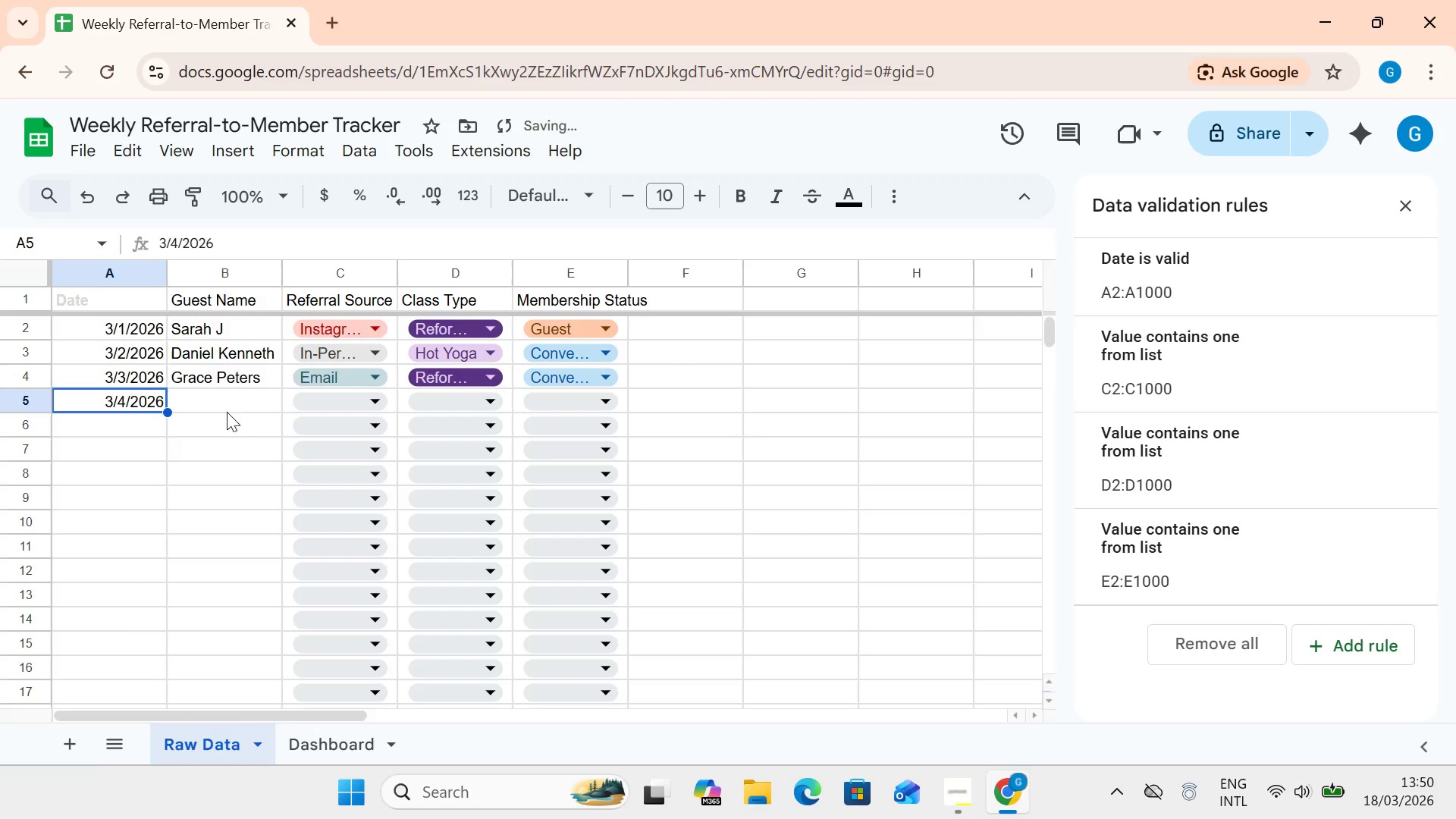 
left_click([227, 413])
 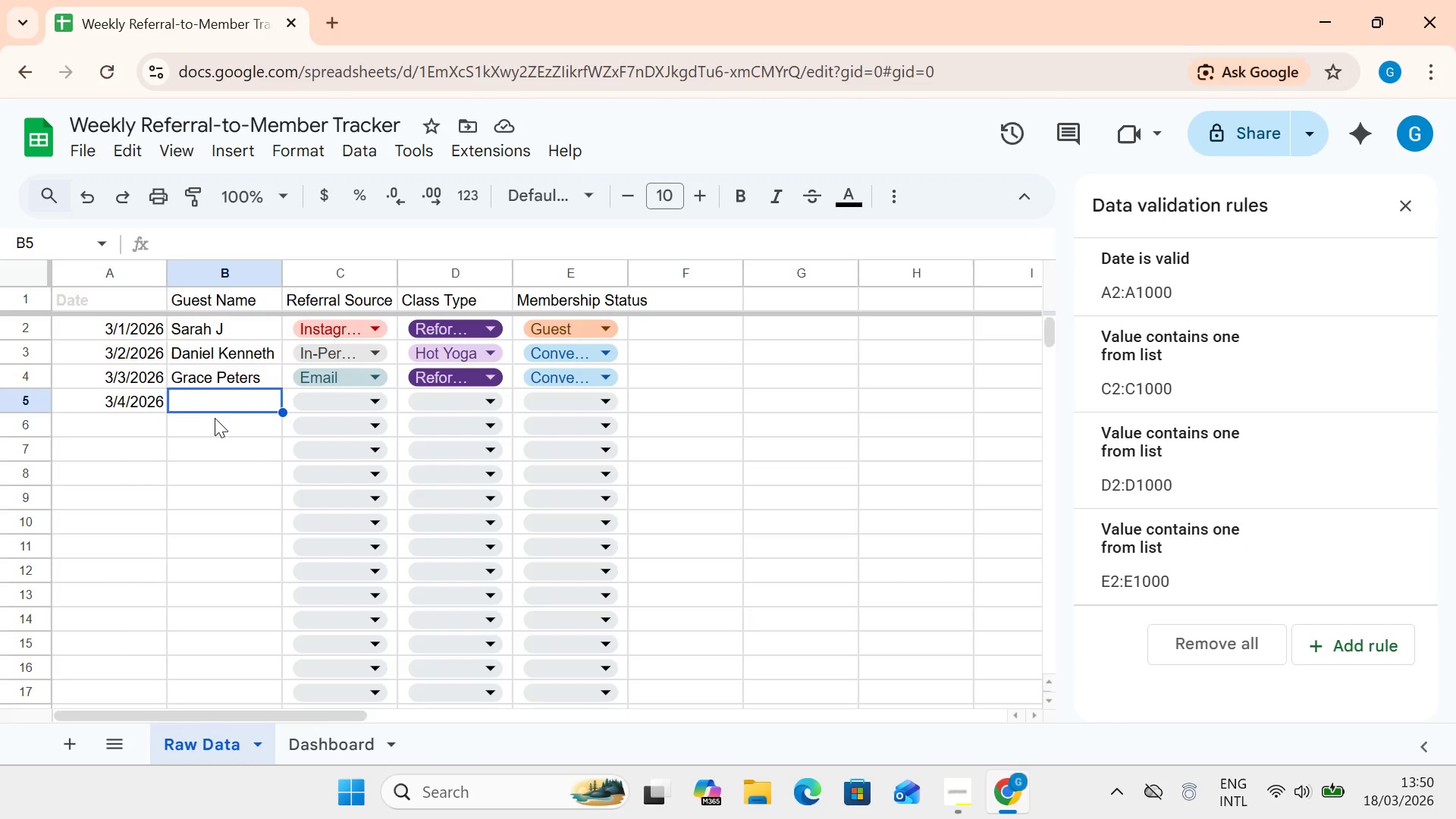 
wait(5.64)
 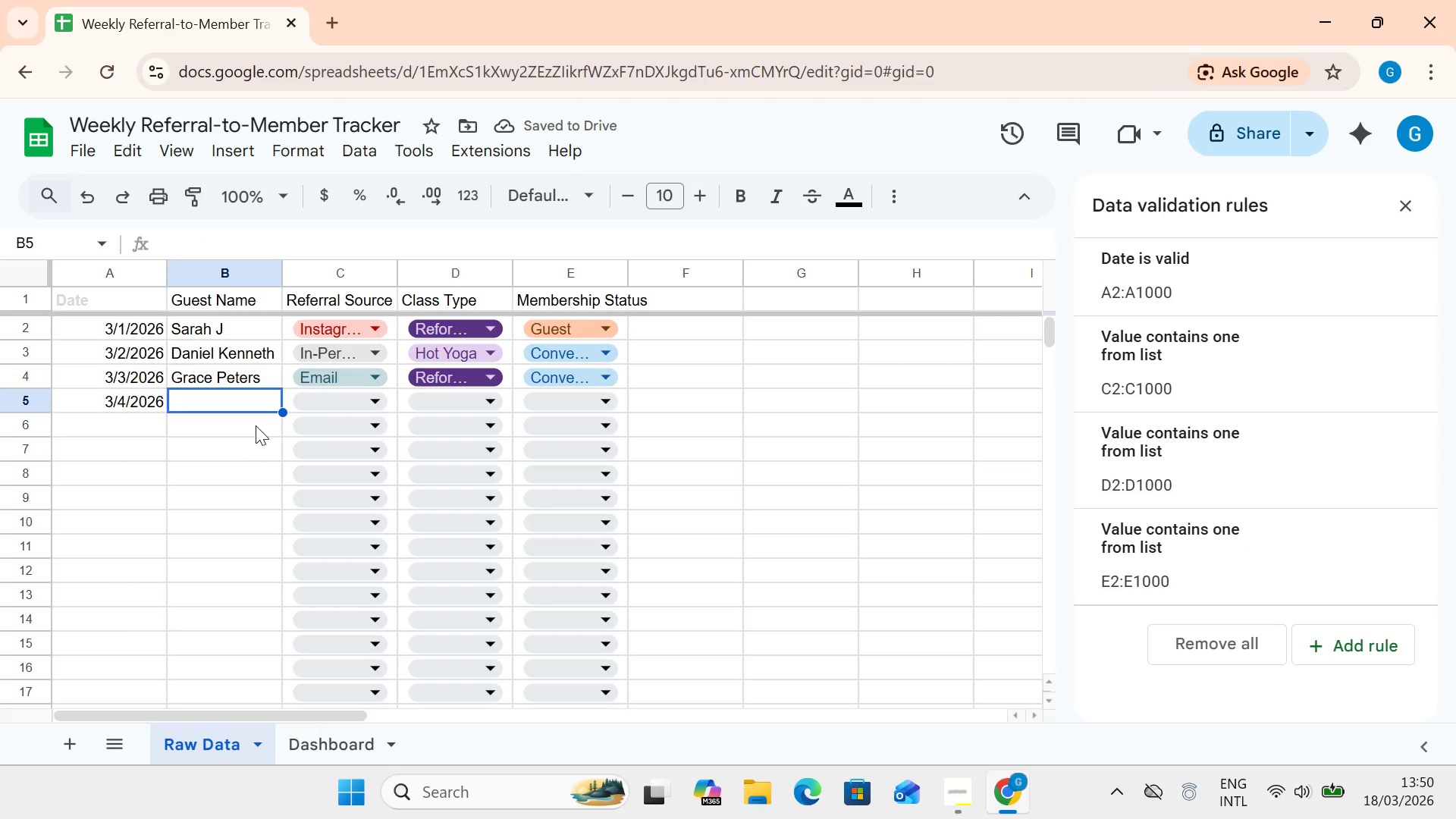 
double_click([215, 396])
 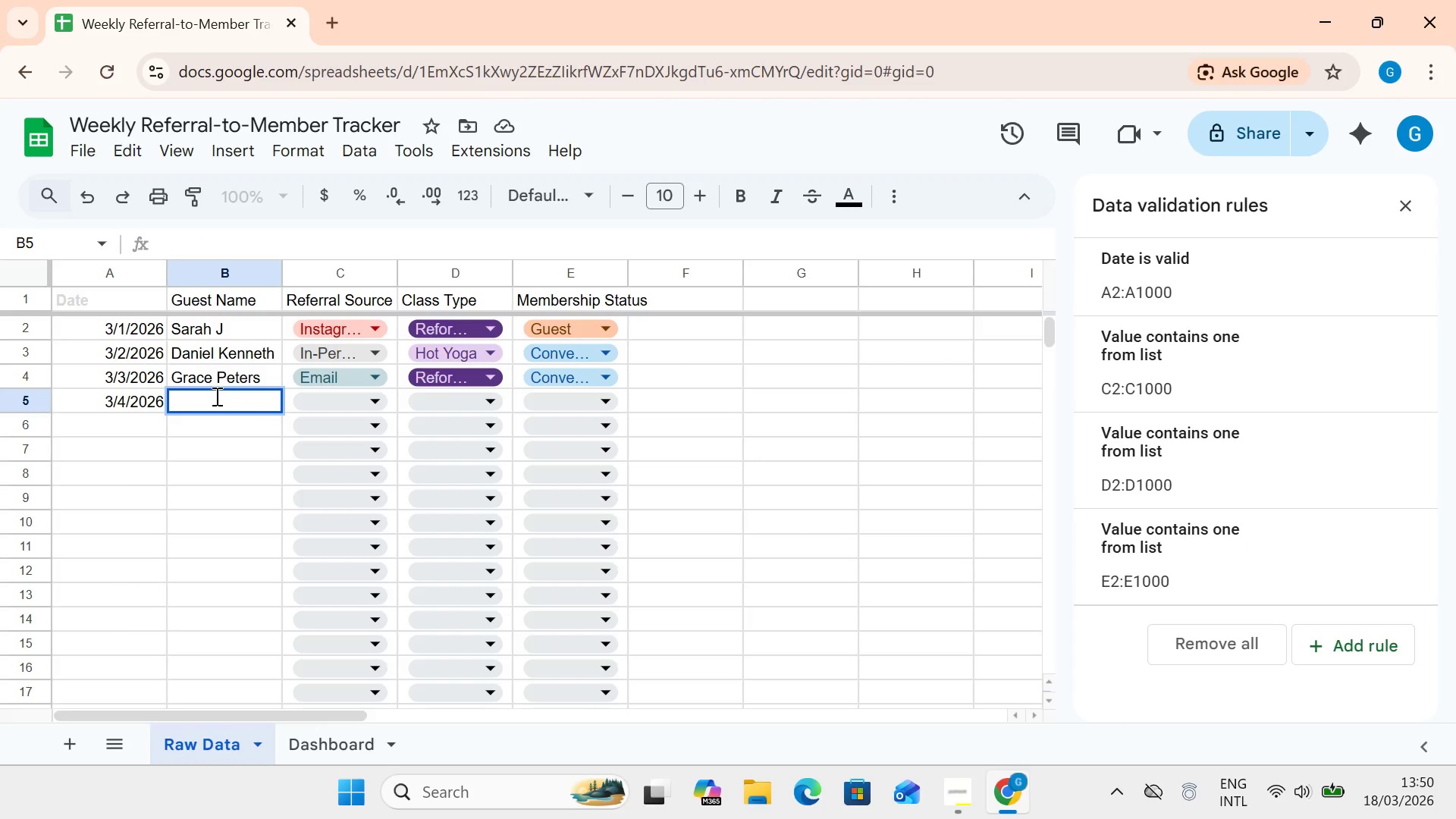 
type(John Paul)
 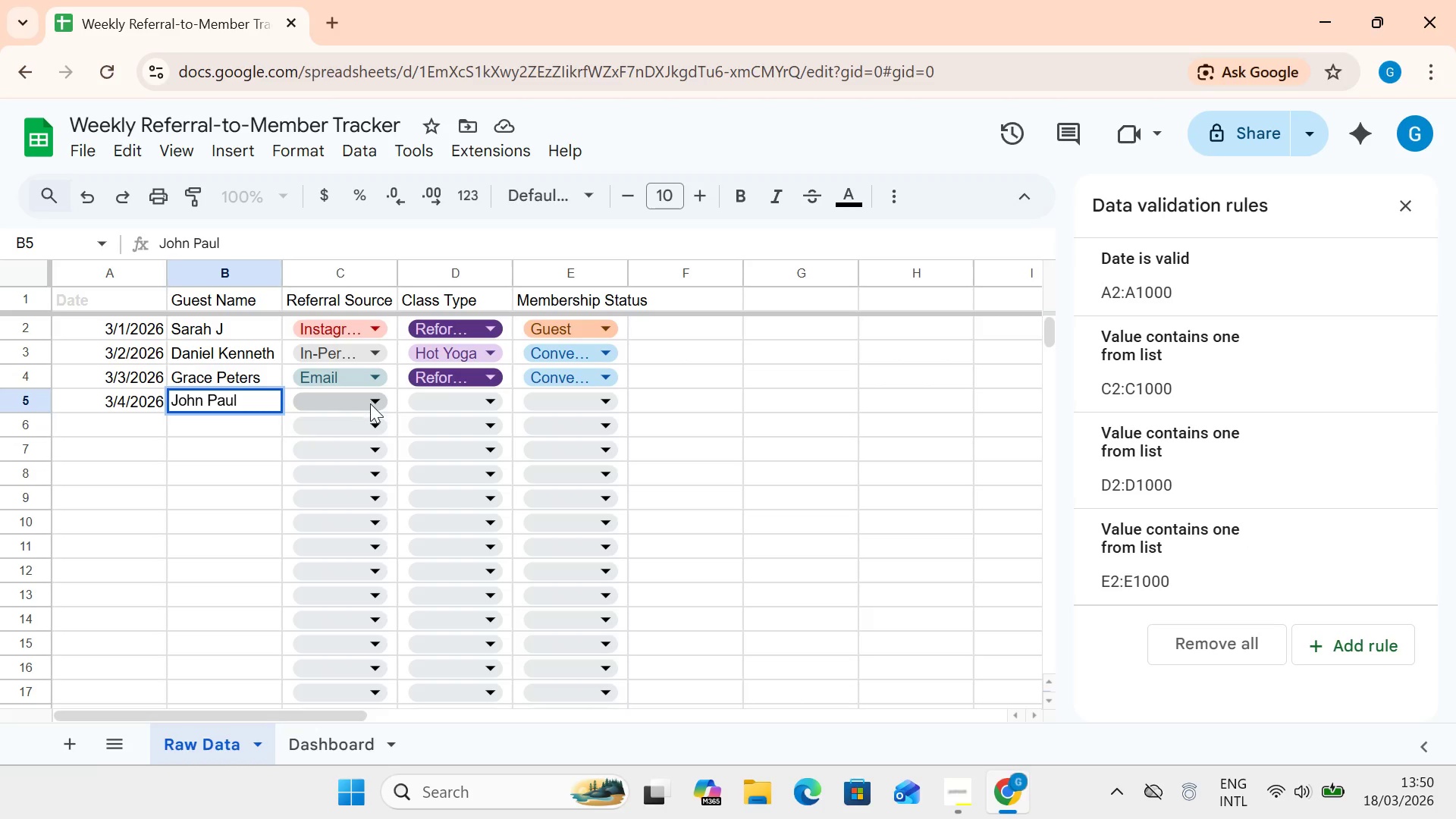 
left_click([371, 410])
 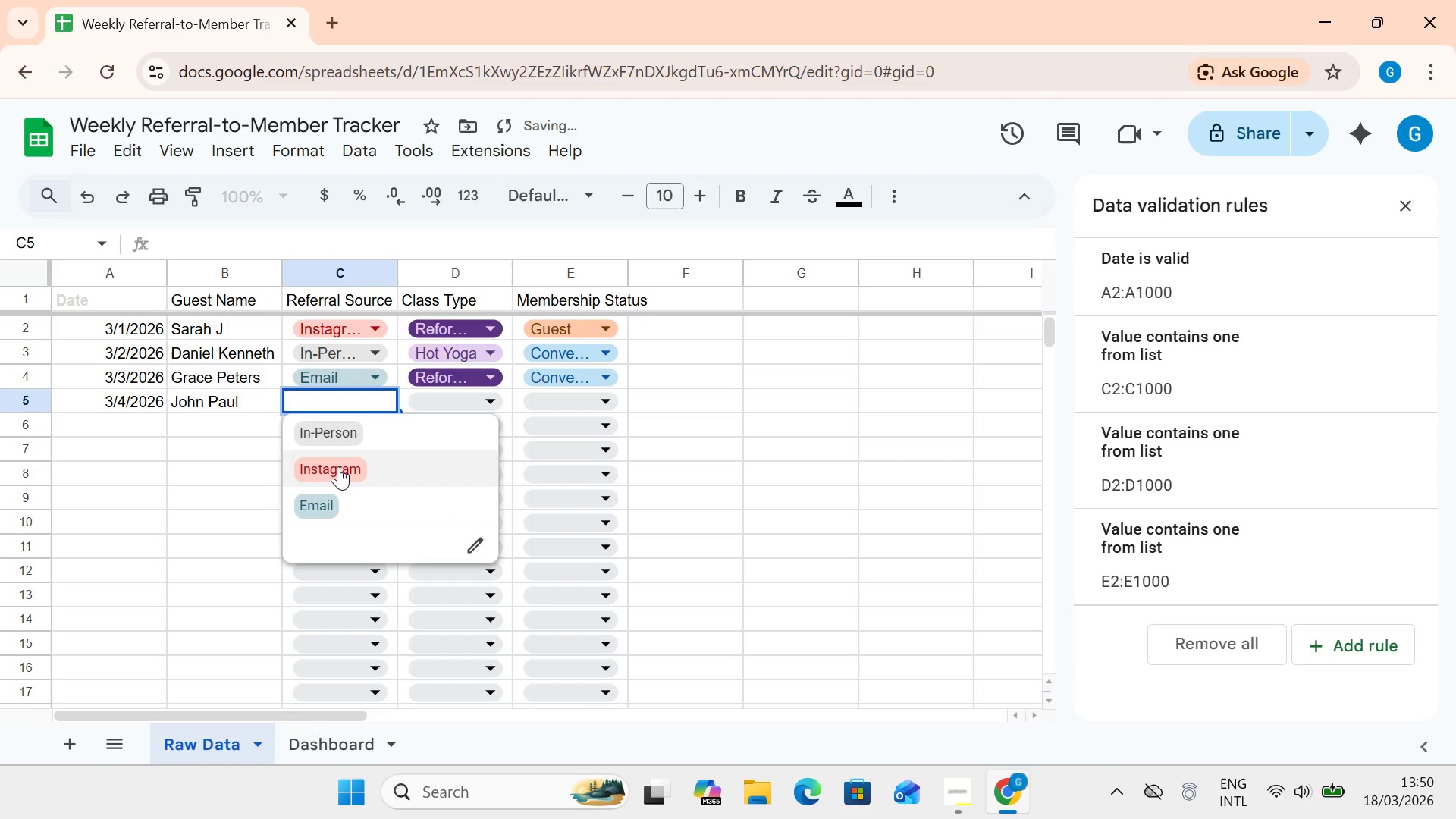 
left_click([338, 466])
 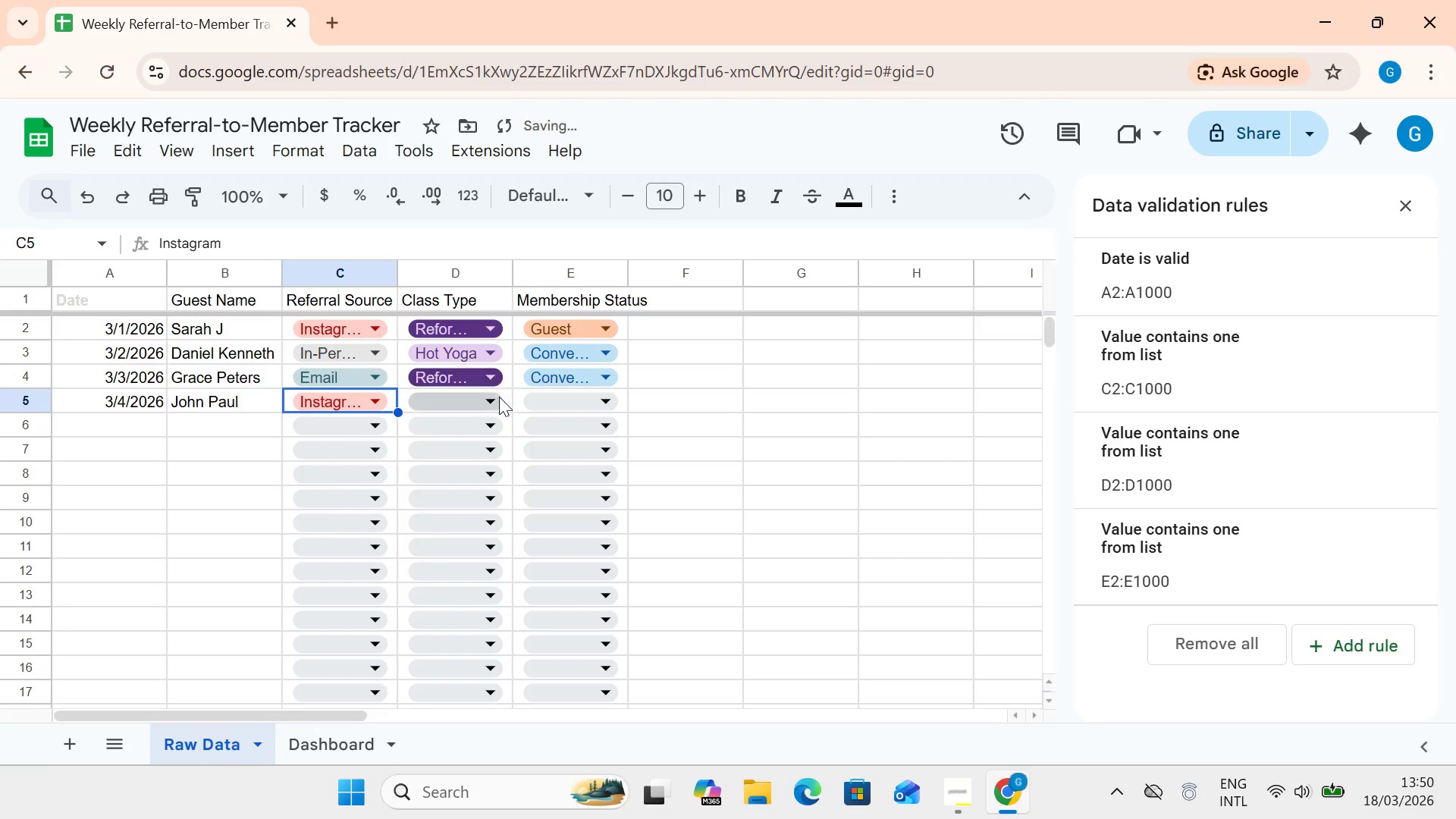 
left_click([497, 400])
 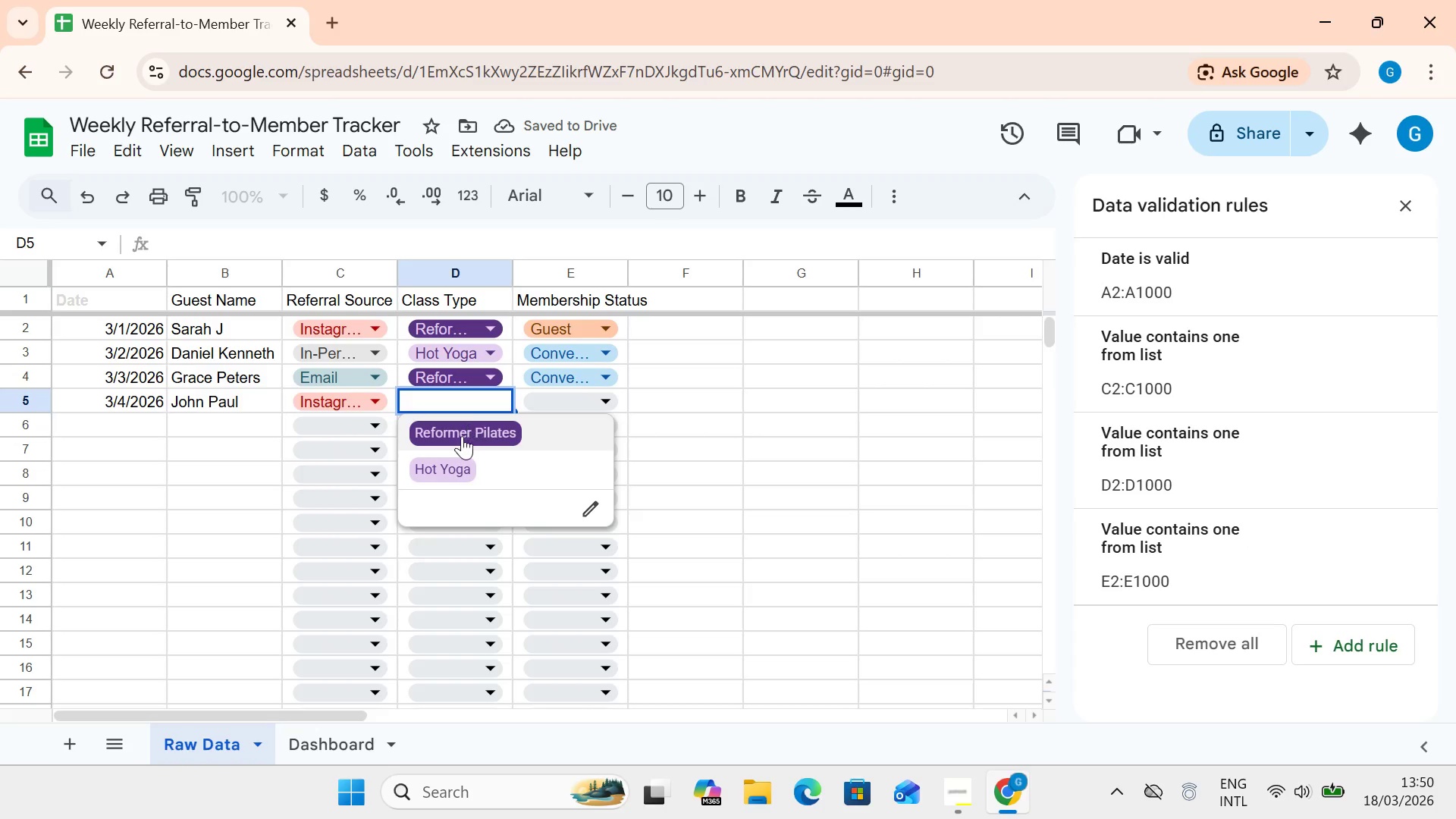 
left_click([459, 463])
 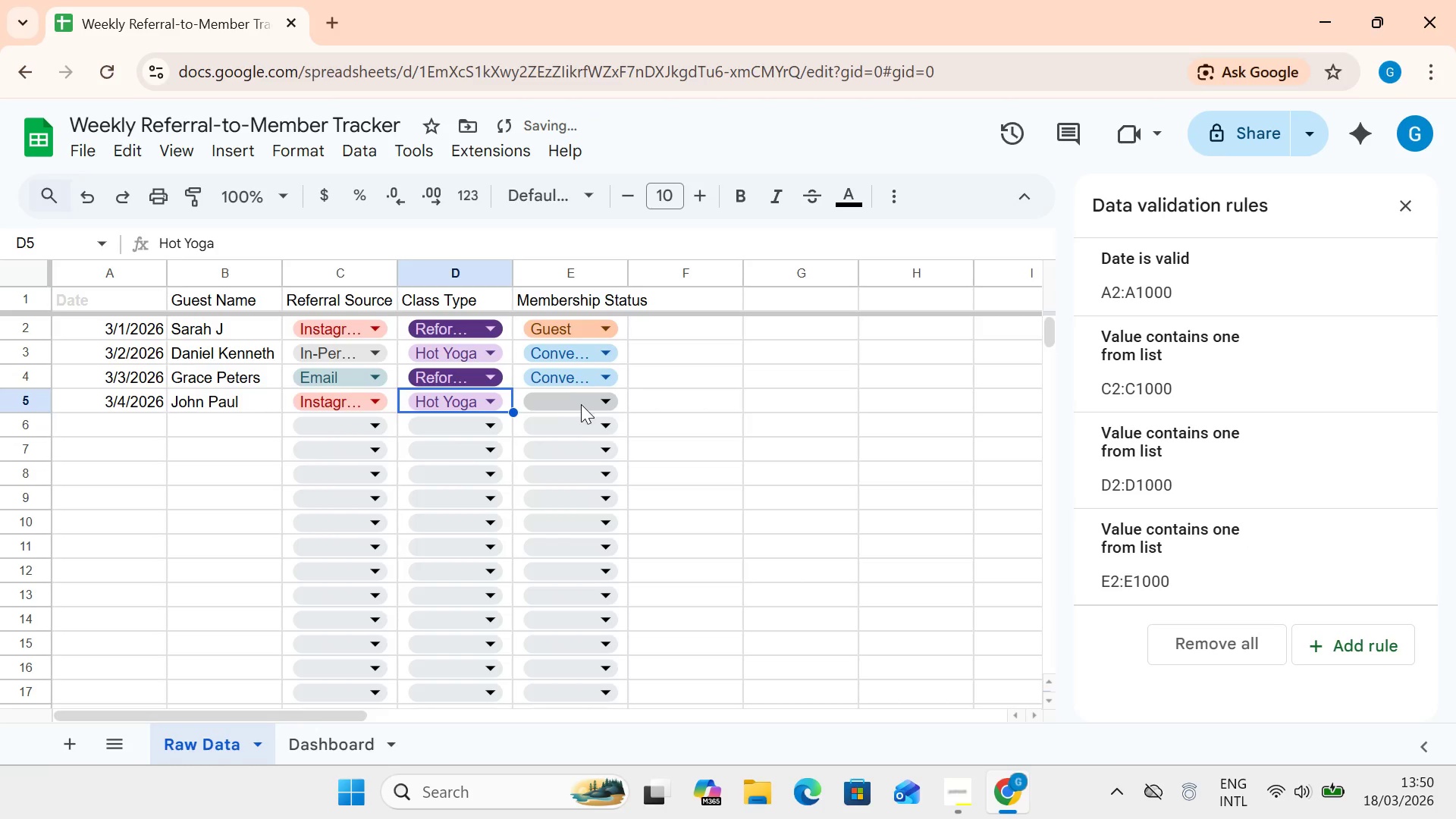 
left_click([581, 404])
 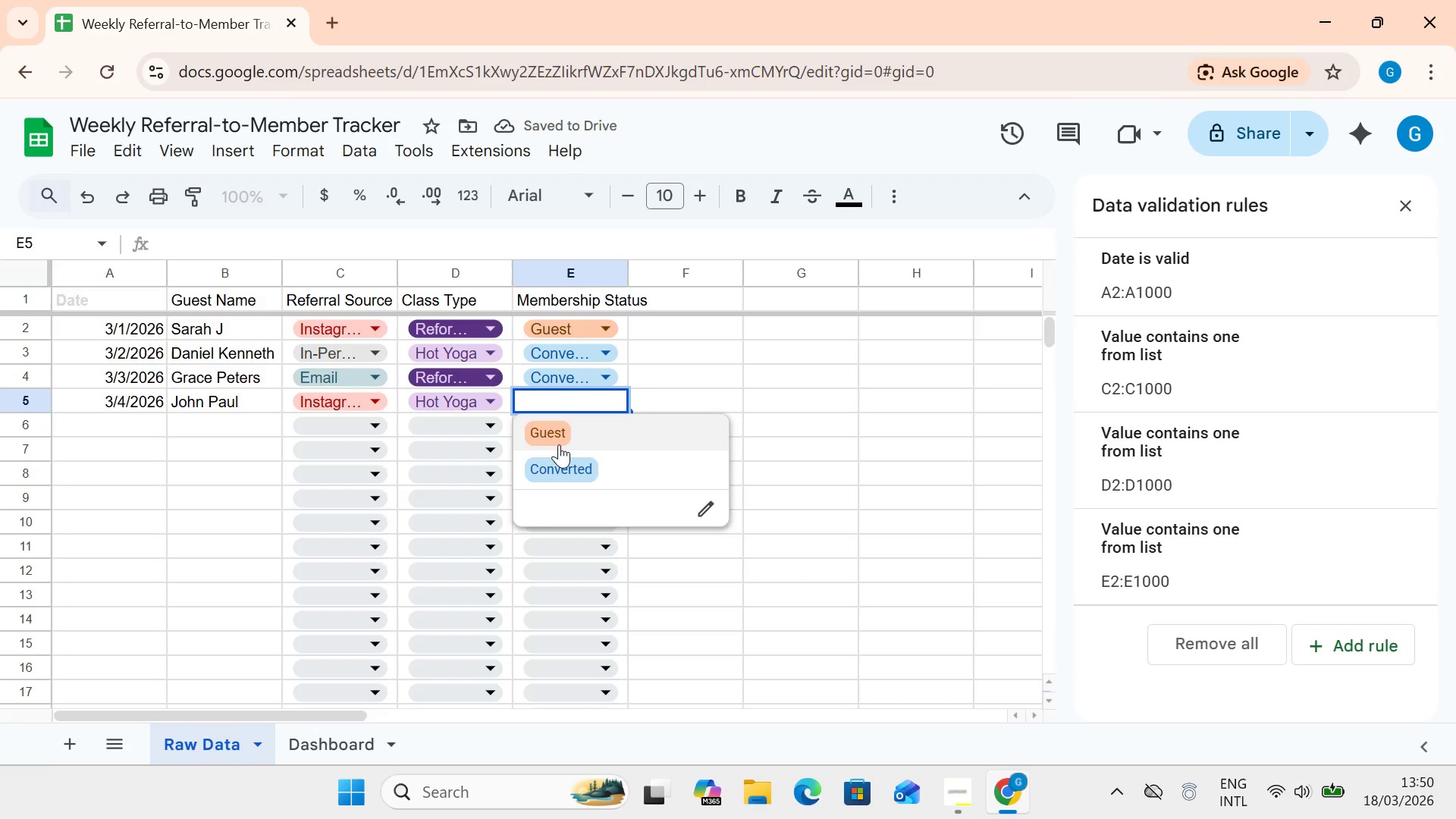 
left_click([552, 438])
 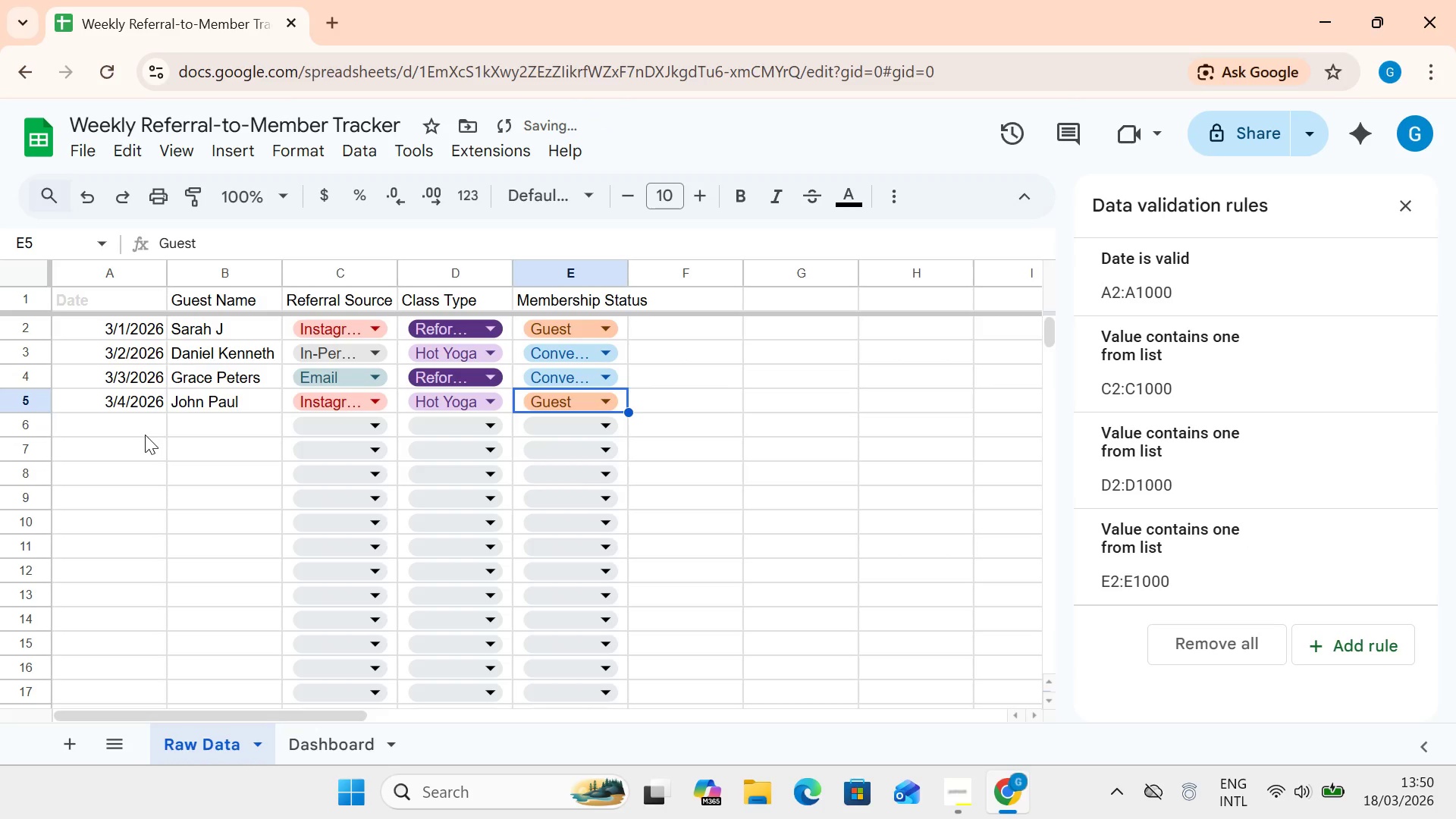 
left_click([128, 429])
 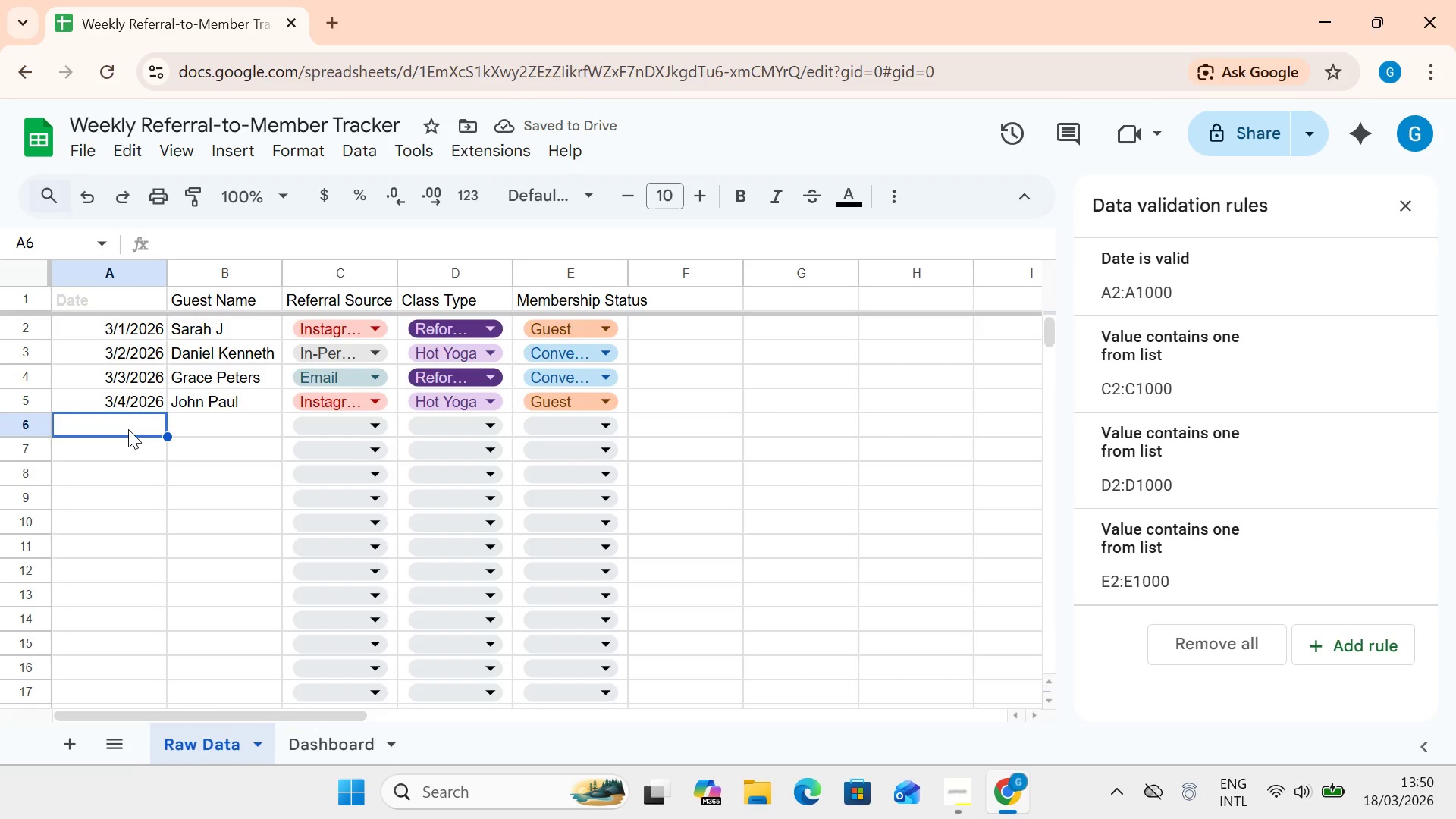 
double_click([128, 429])
 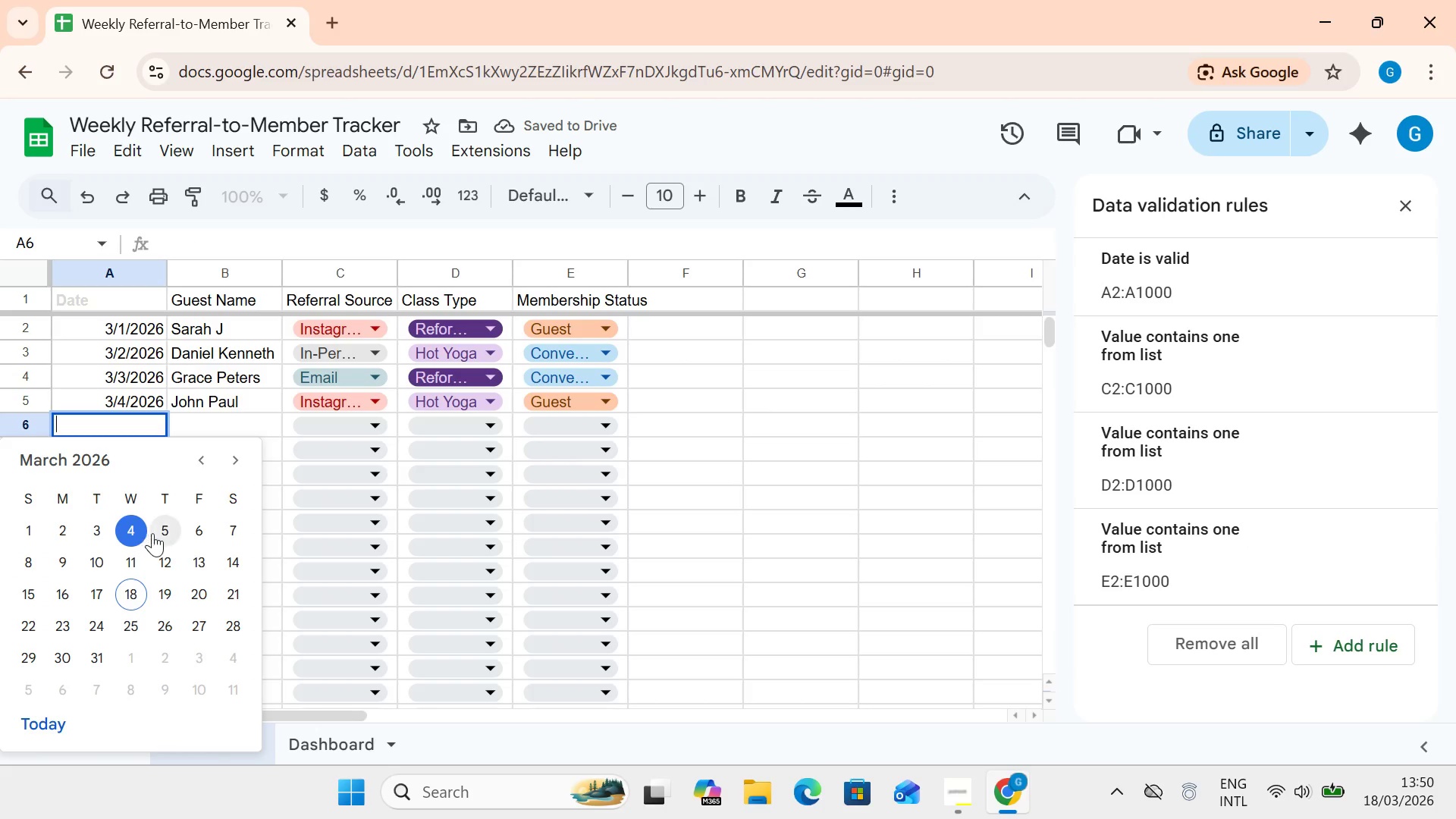 
left_click([161, 532])
 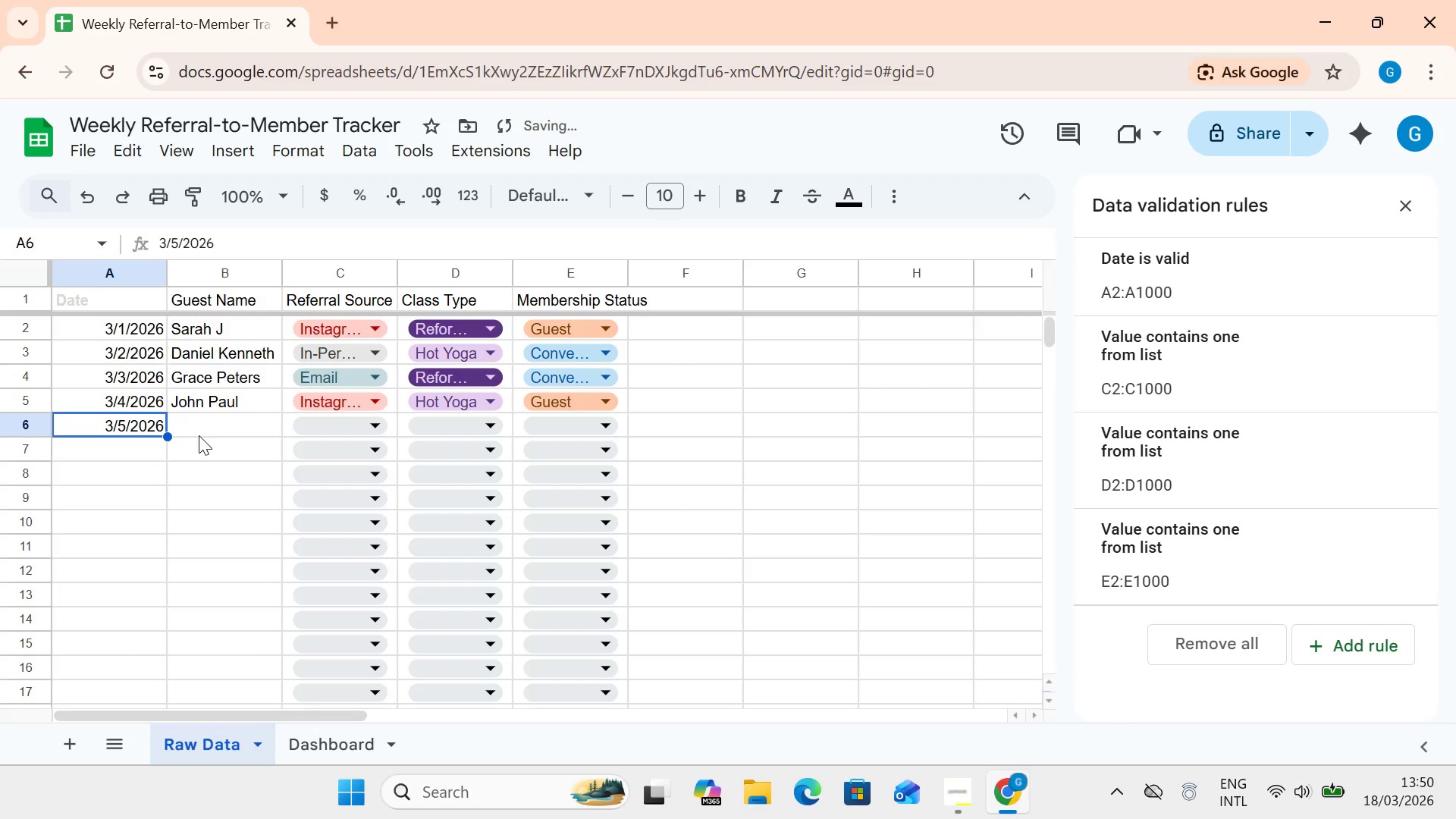 
left_click([200, 415])
 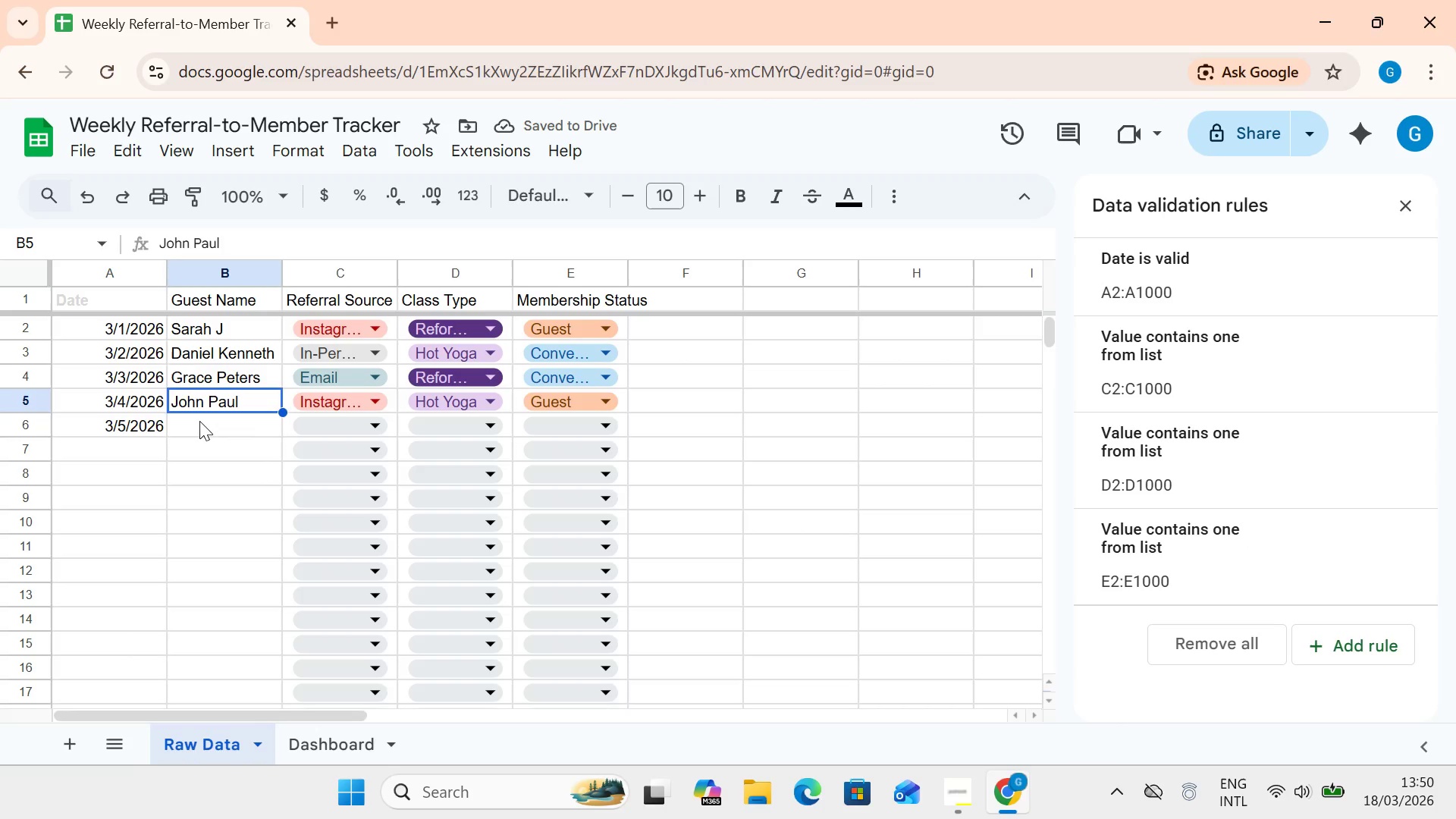 
left_click([199, 421])
 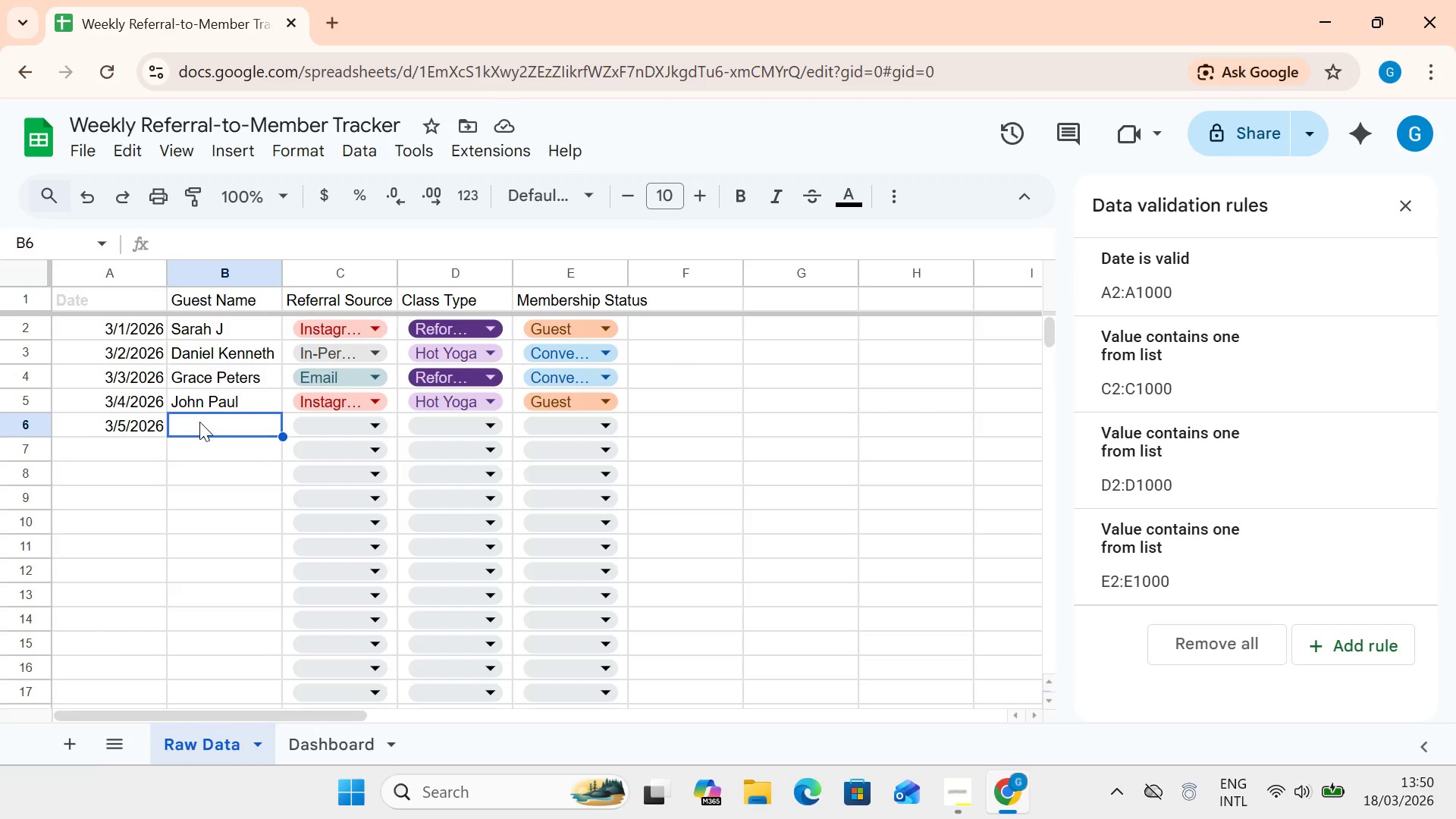 
double_click([206, 425])
 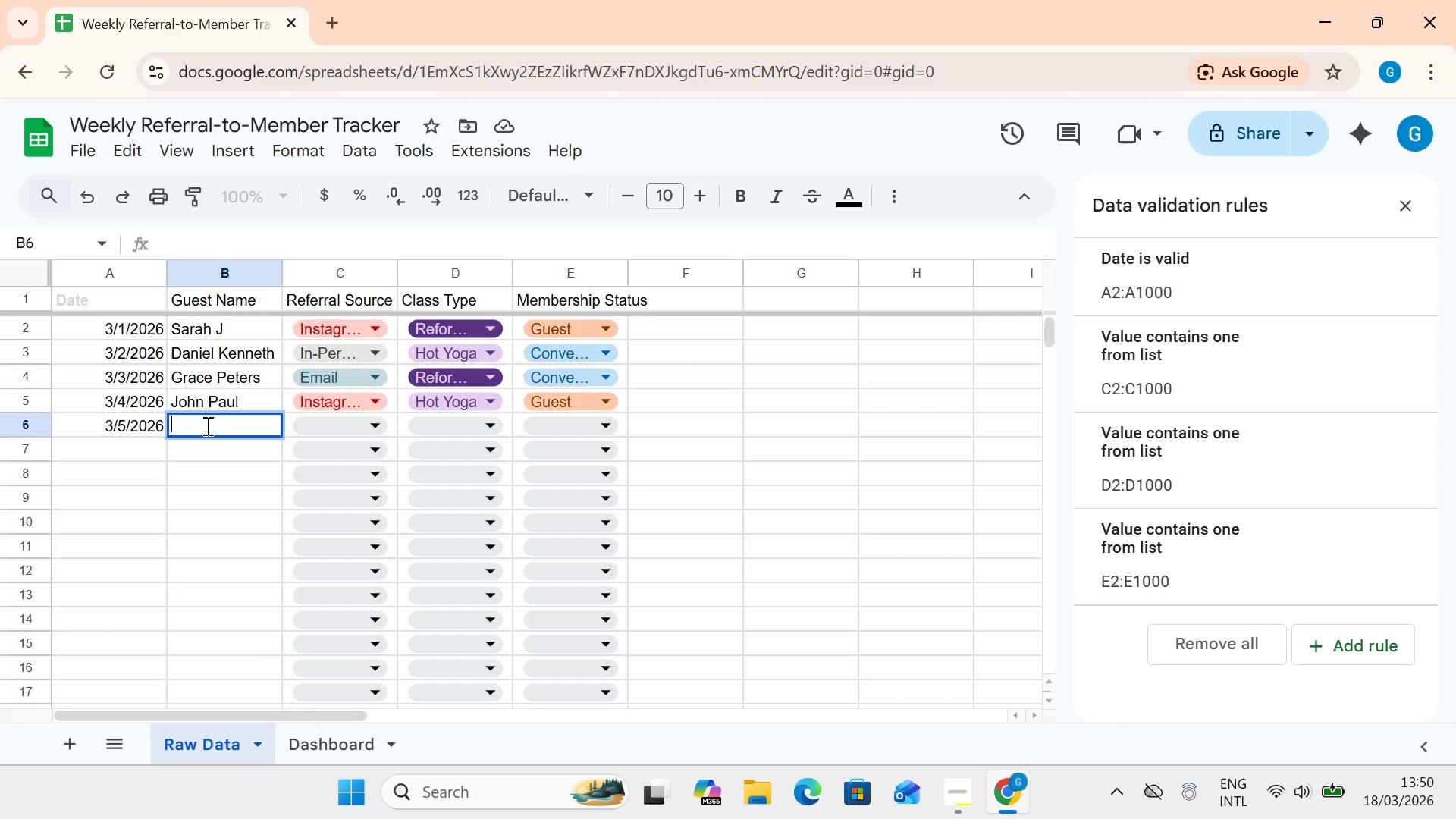 
key(CapsLock)
 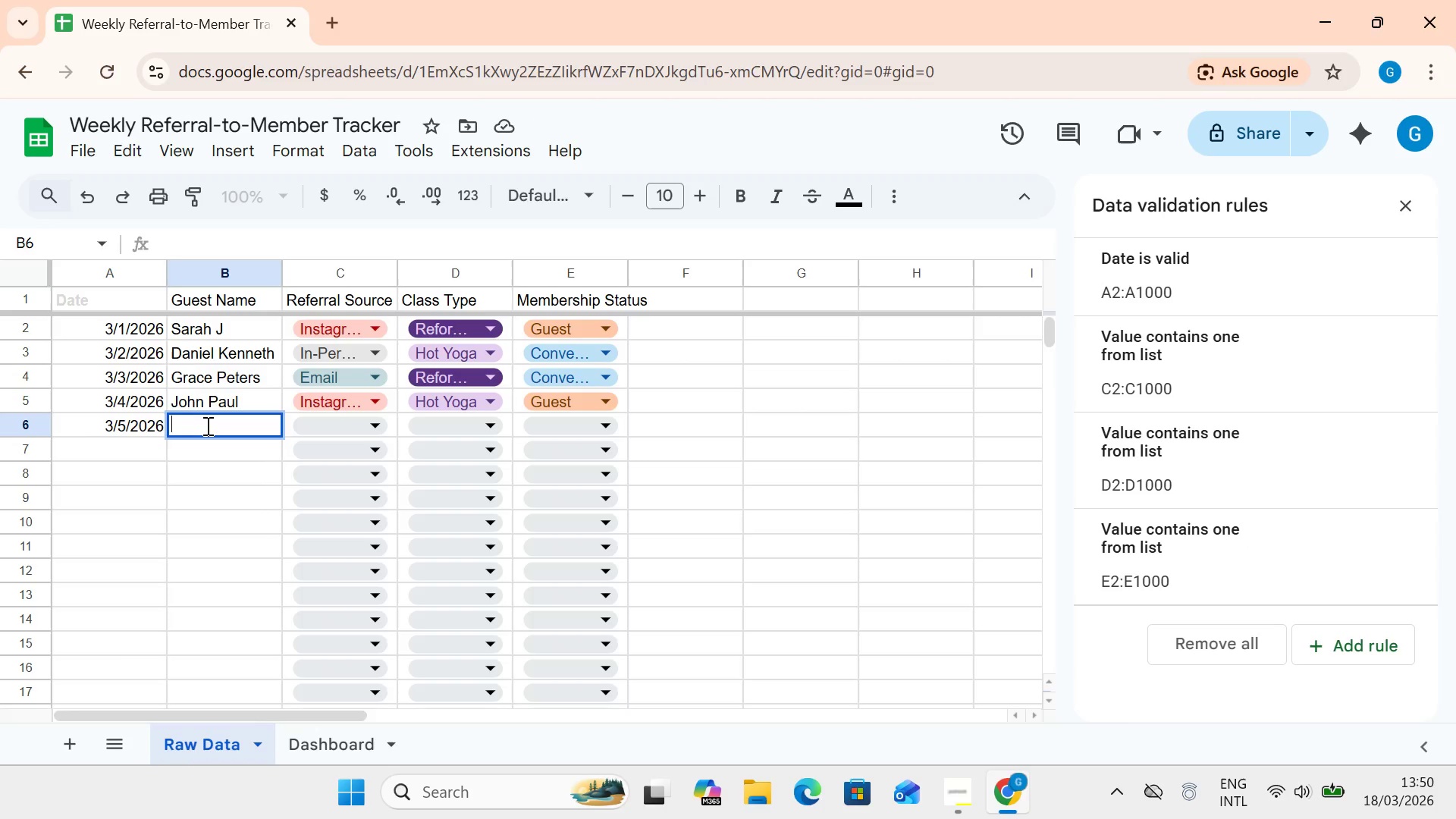 
left_click([206, 425])
 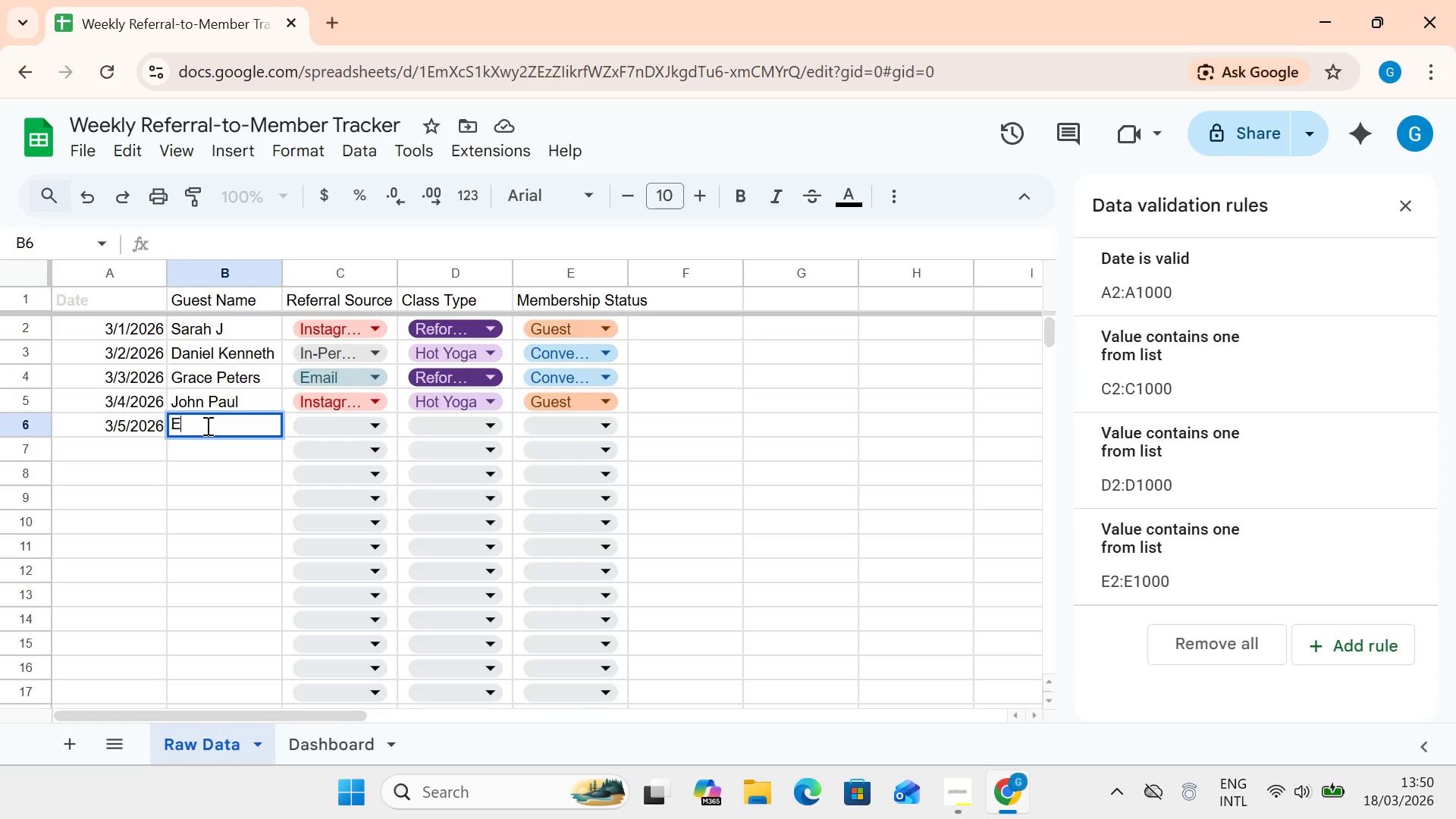 
type(Esthw)
key(Backspace)
type(er Lazarus)
 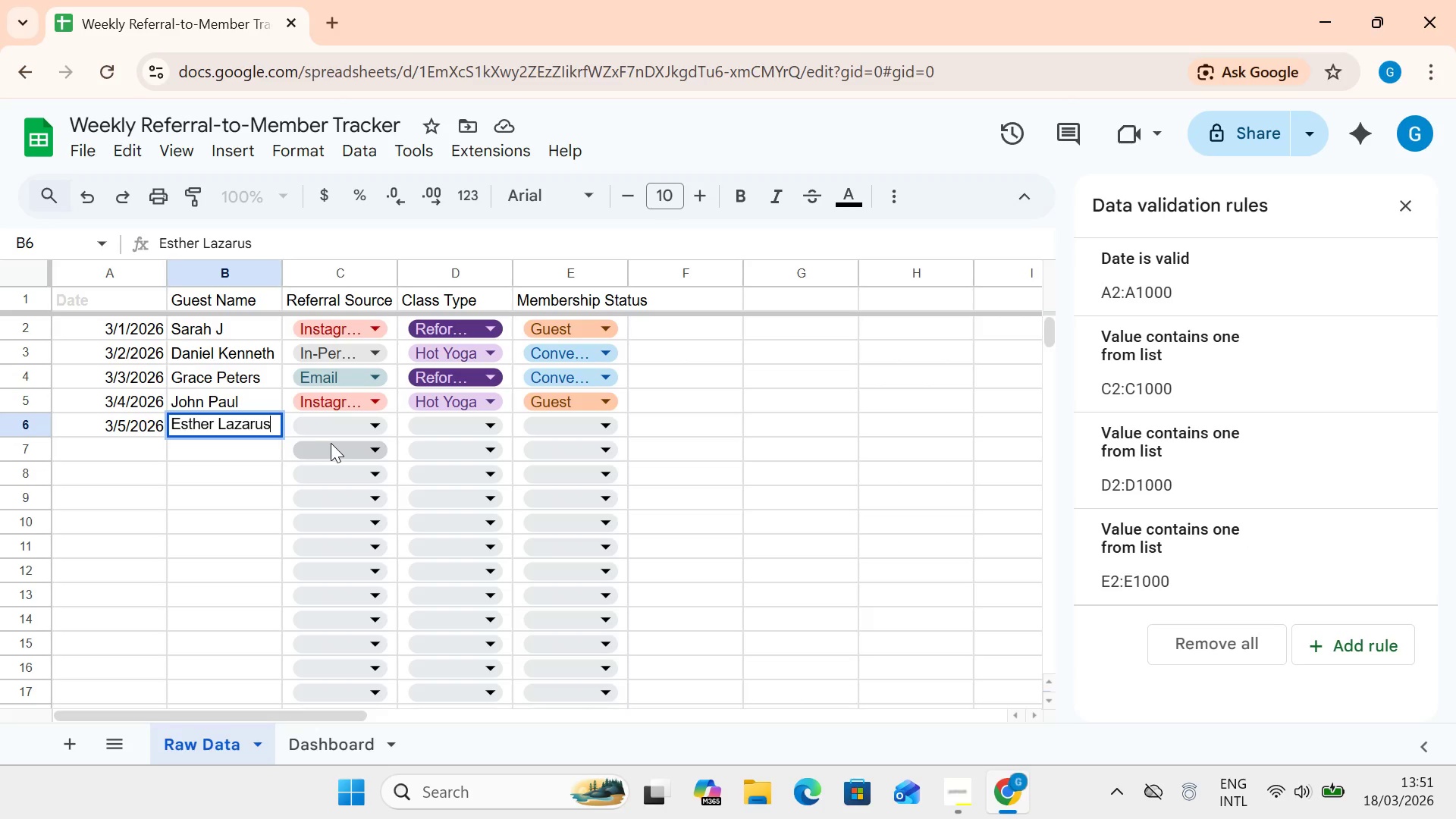 
left_click([331, 430])
 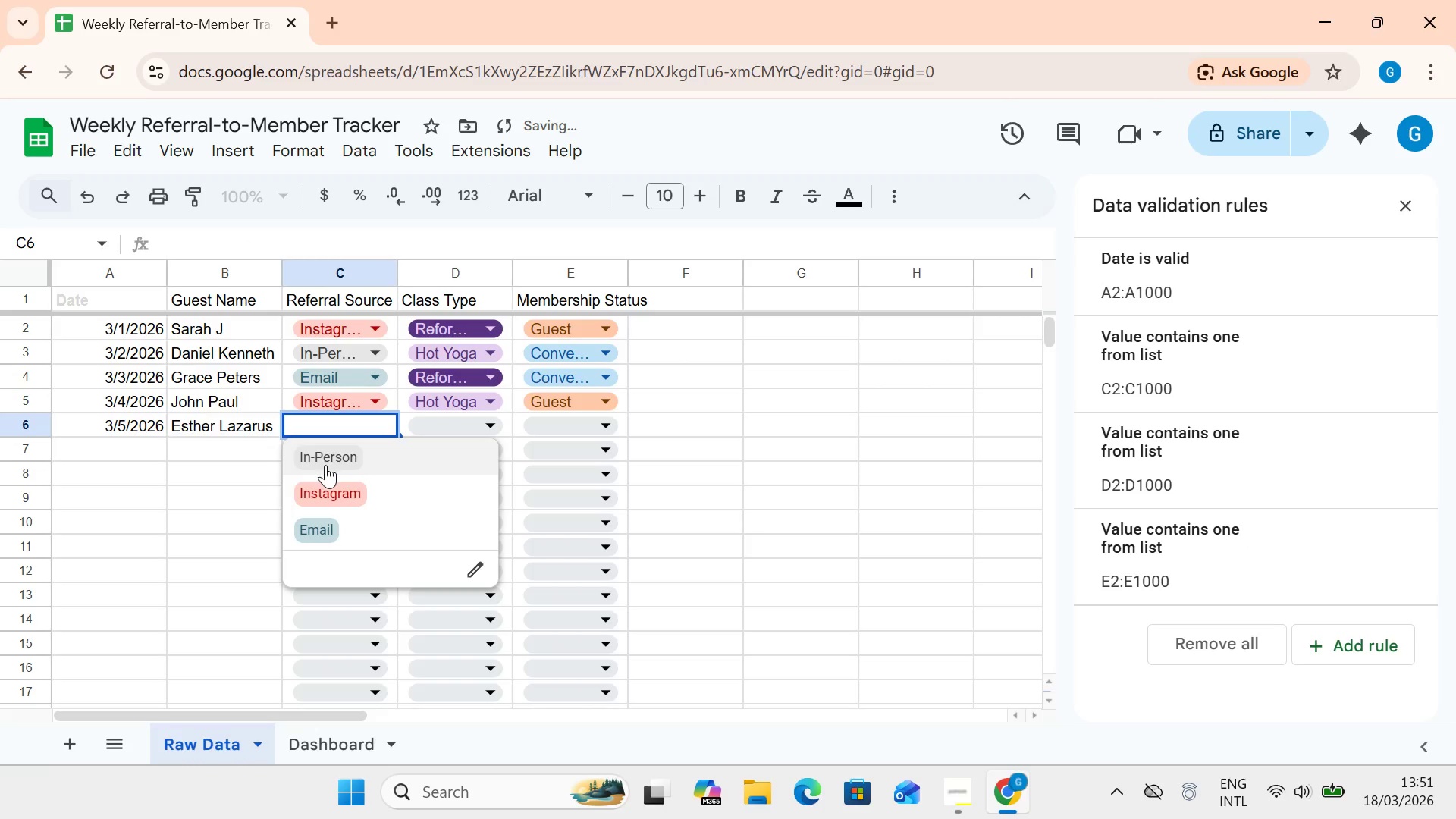 
left_click([325, 465])
 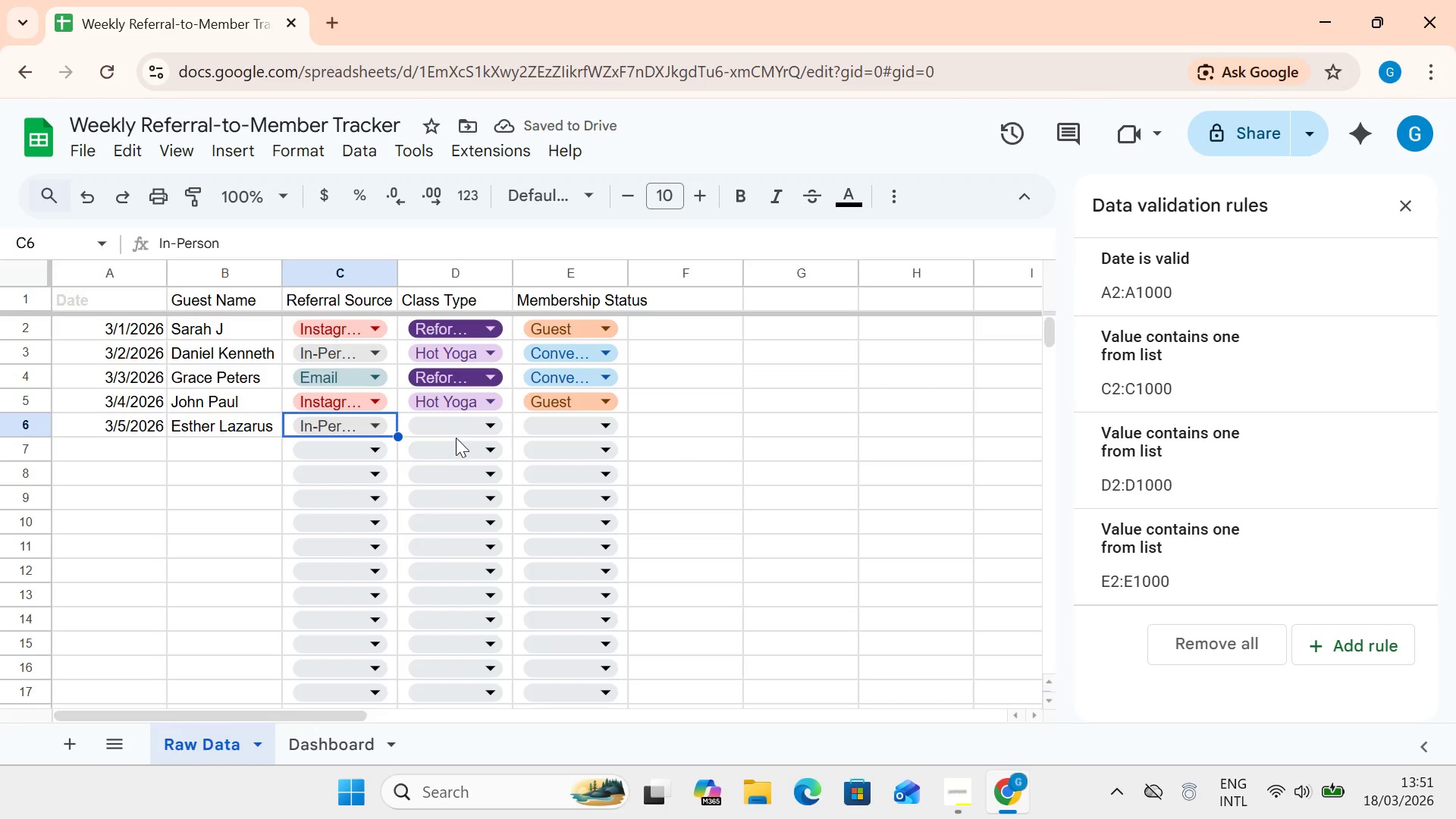 
left_click([481, 429])
 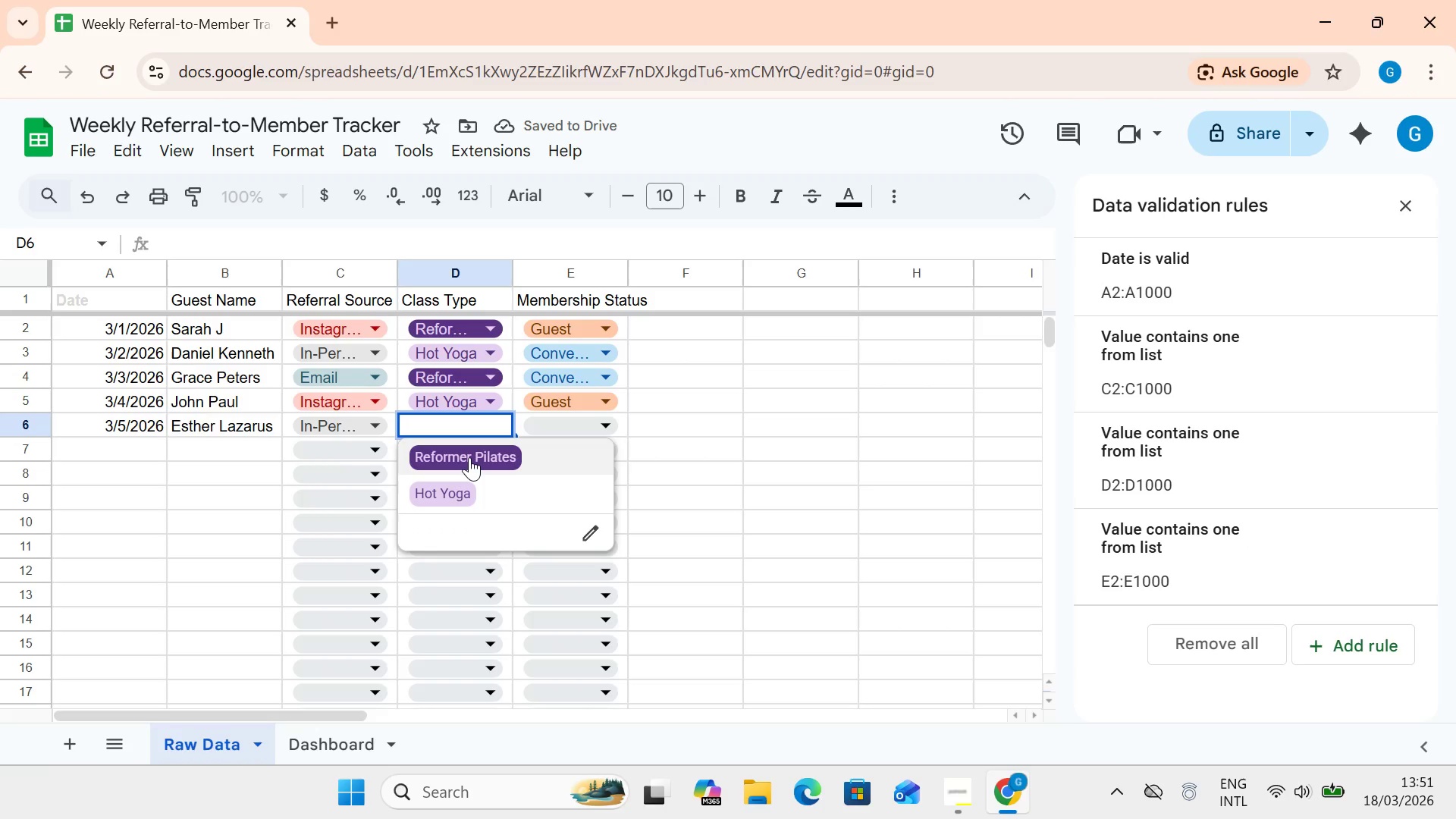 
left_click([469, 457])
 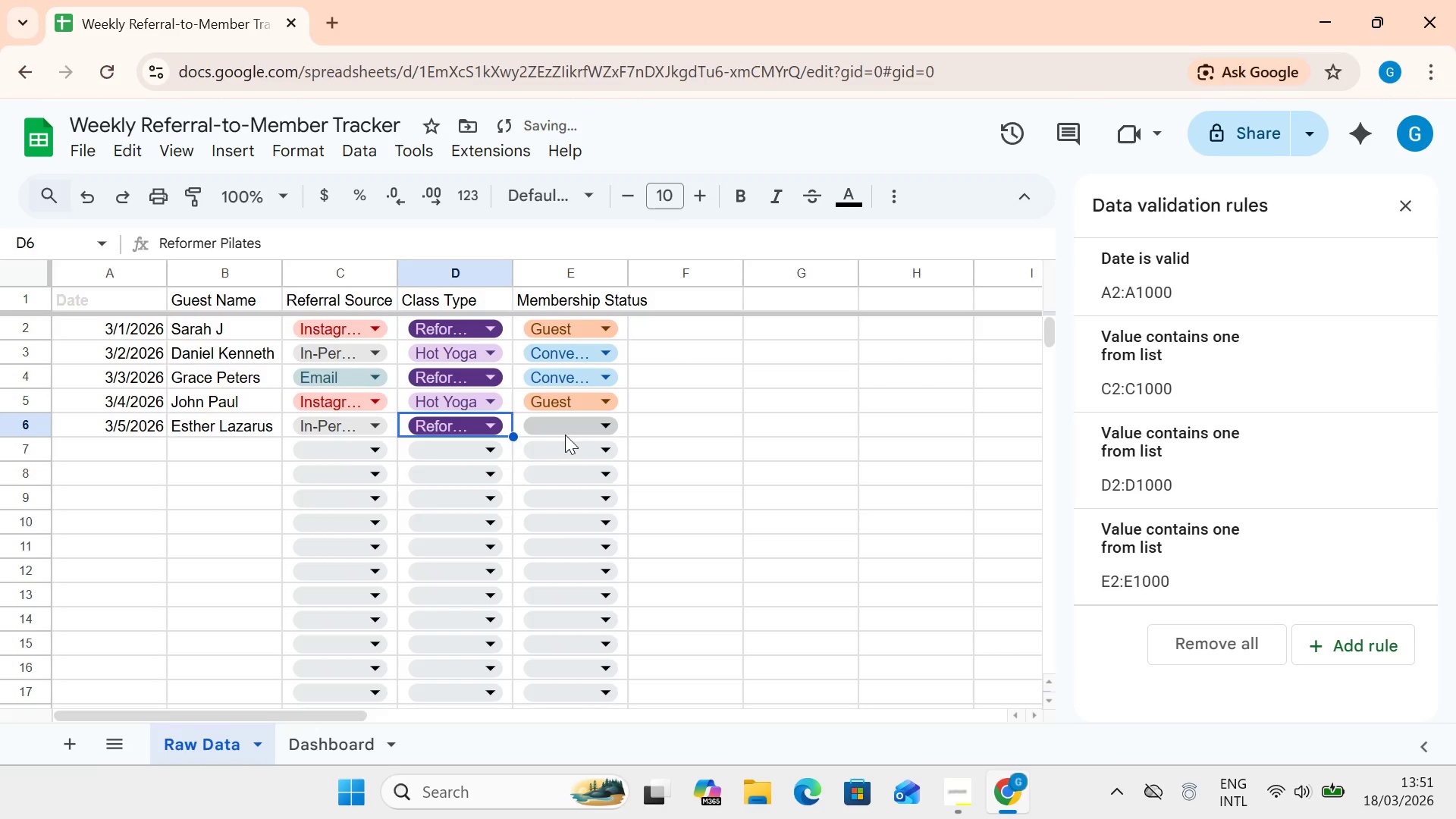 
left_click([565, 428])
 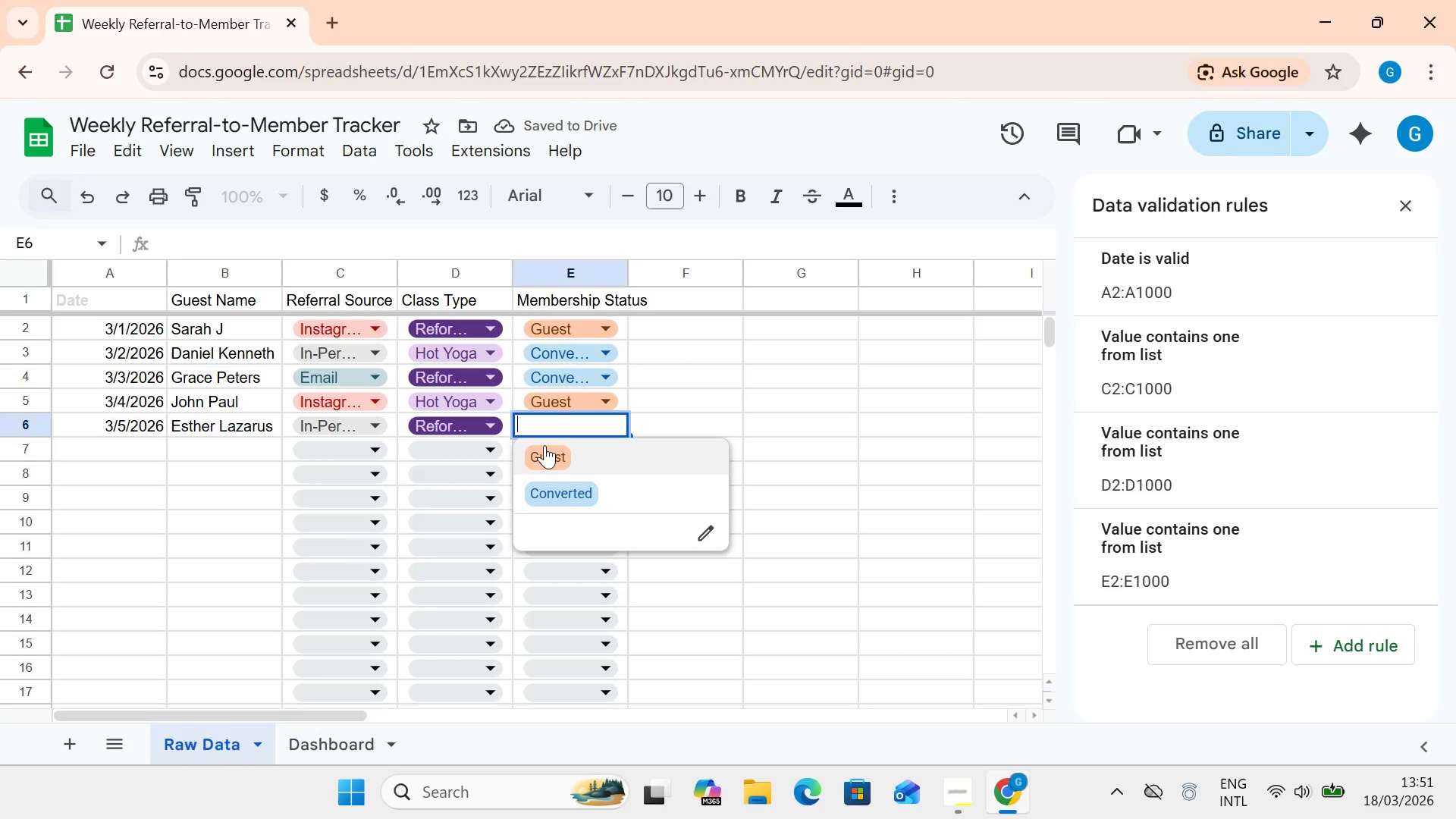 
left_click([544, 445])
 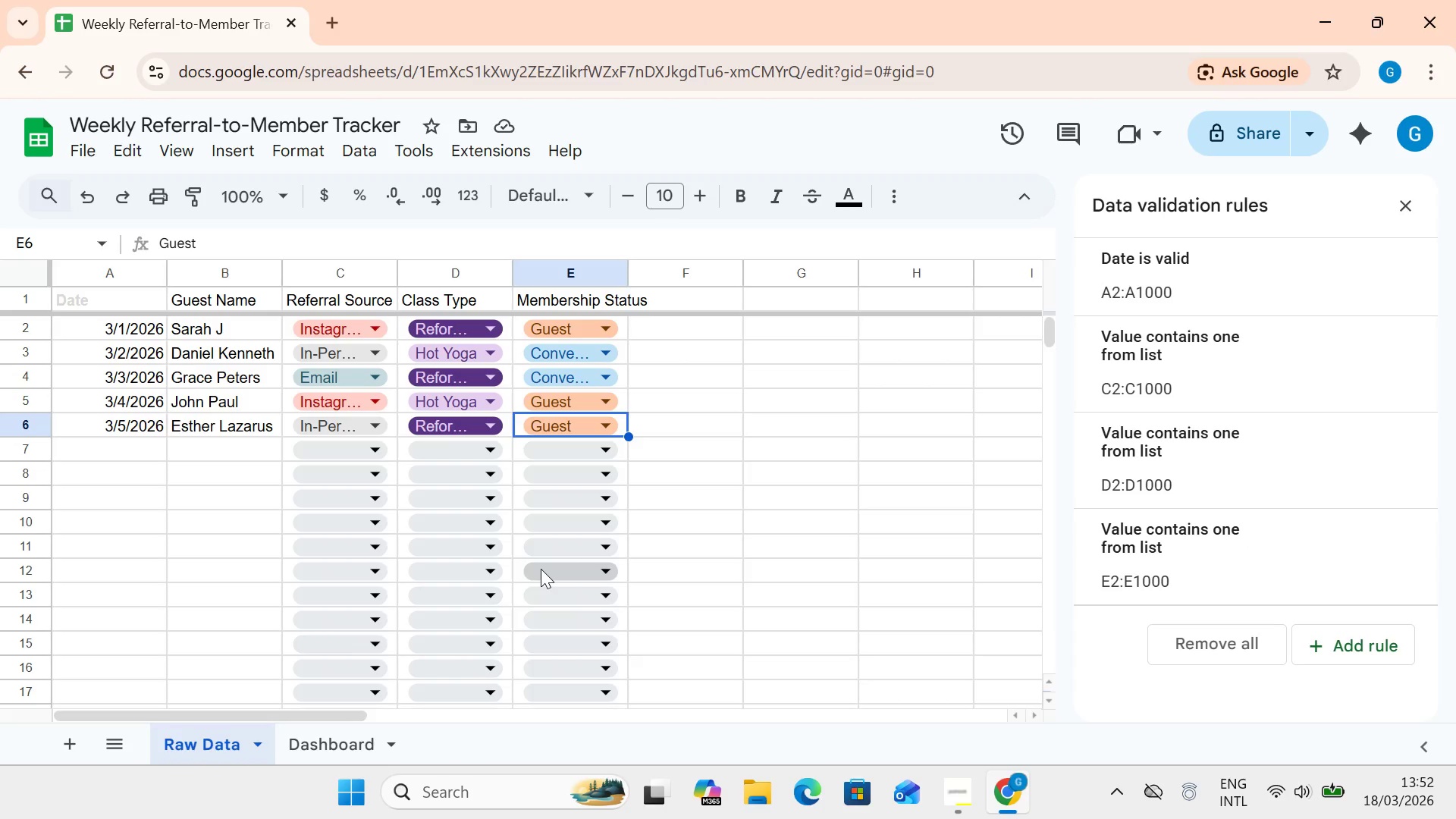 
wait(56.19)
 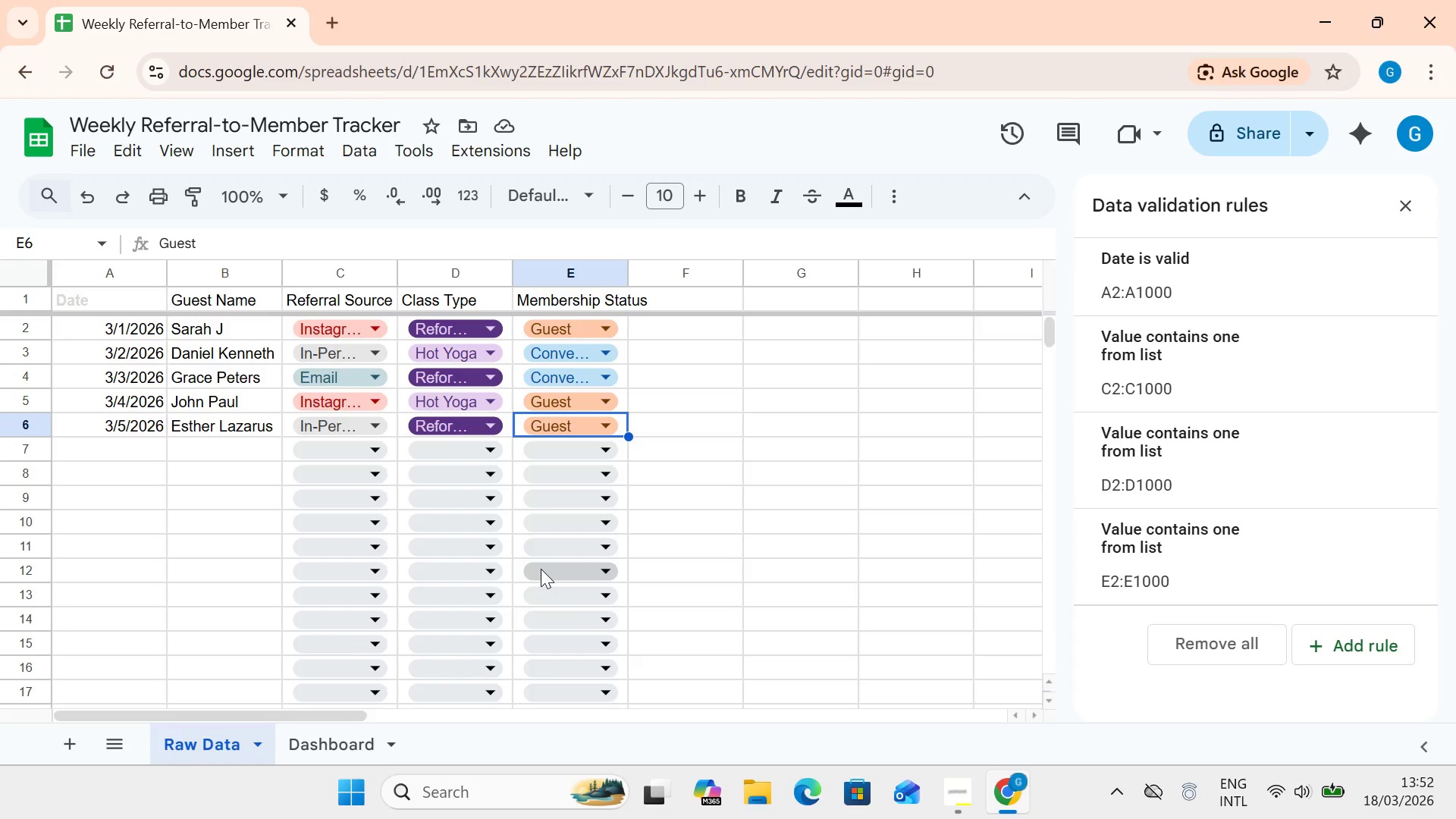 
left_click([360, 745])
 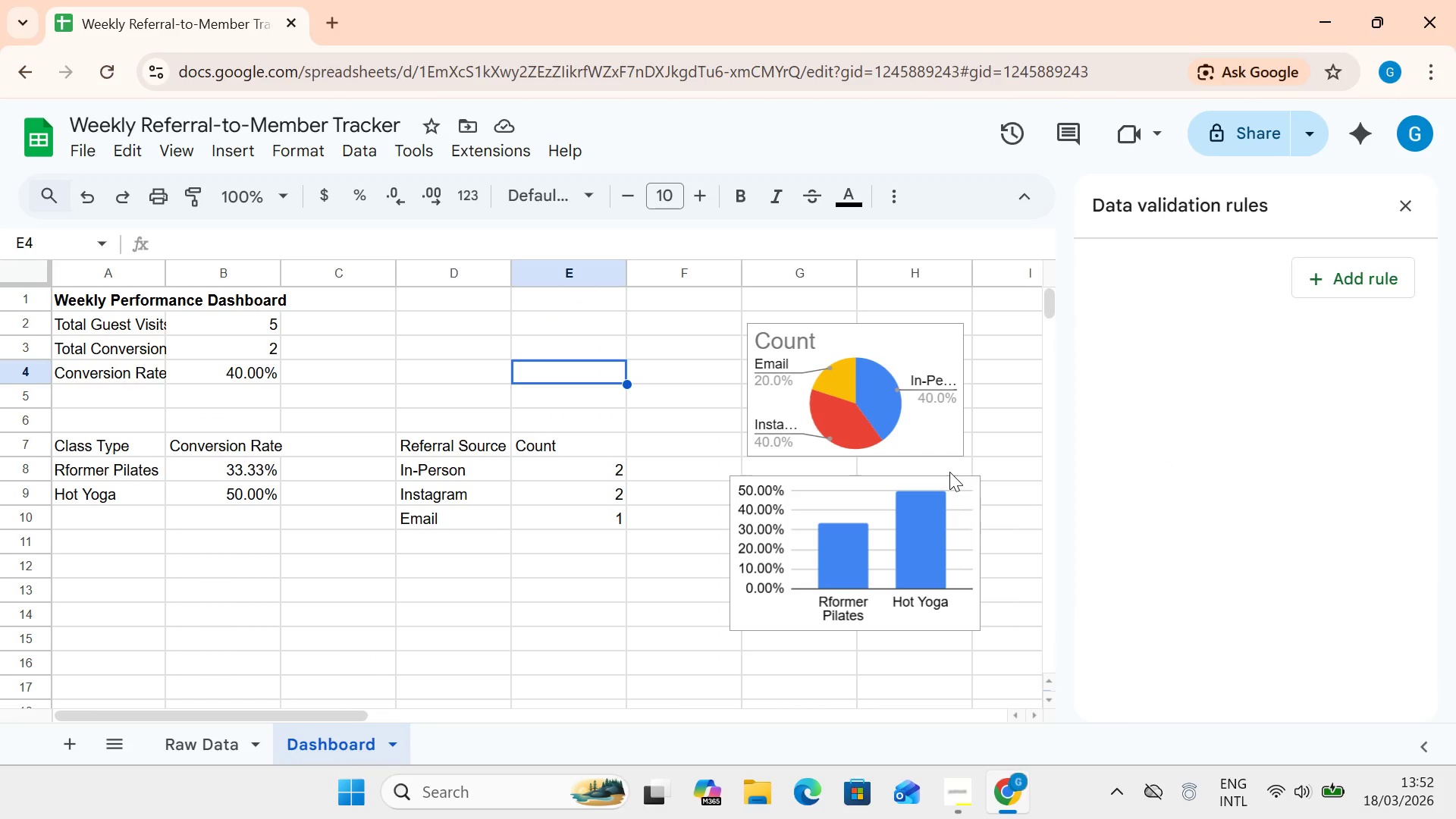 
left_click([985, 491])
 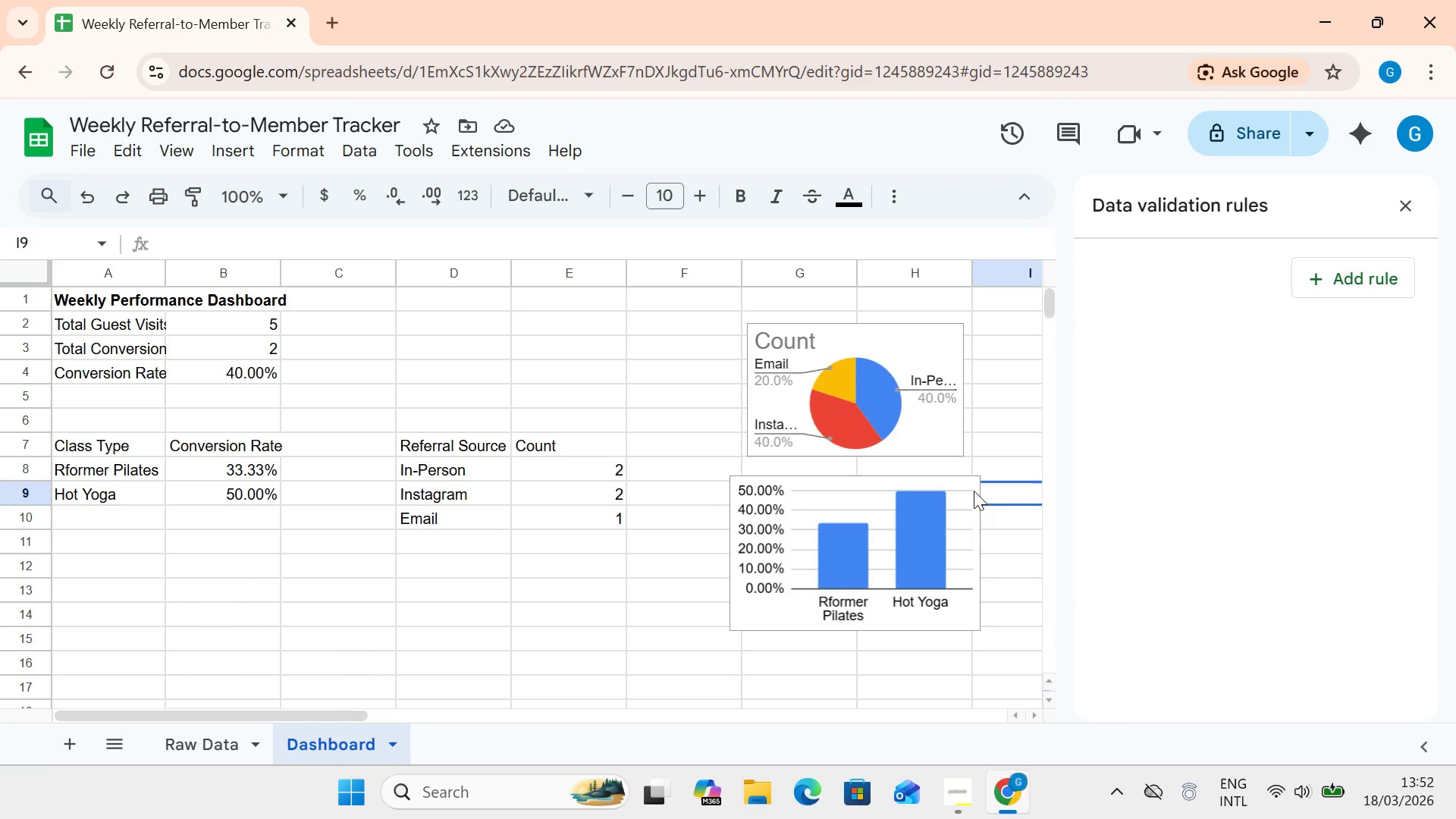 
left_click([974, 491])
 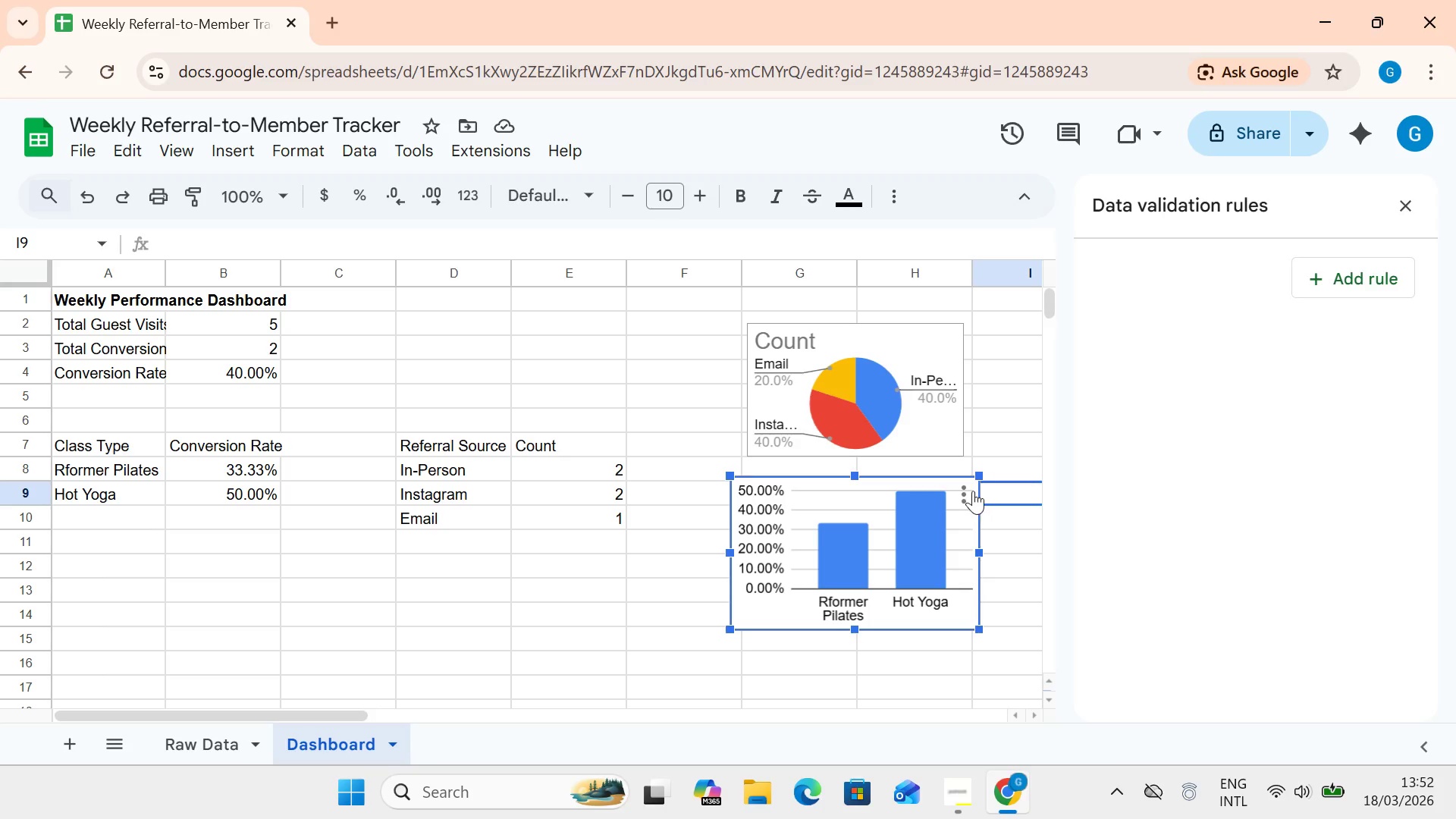 
left_click_drag(start_coordinate=[980, 477], to_coordinate=[954, 504])
 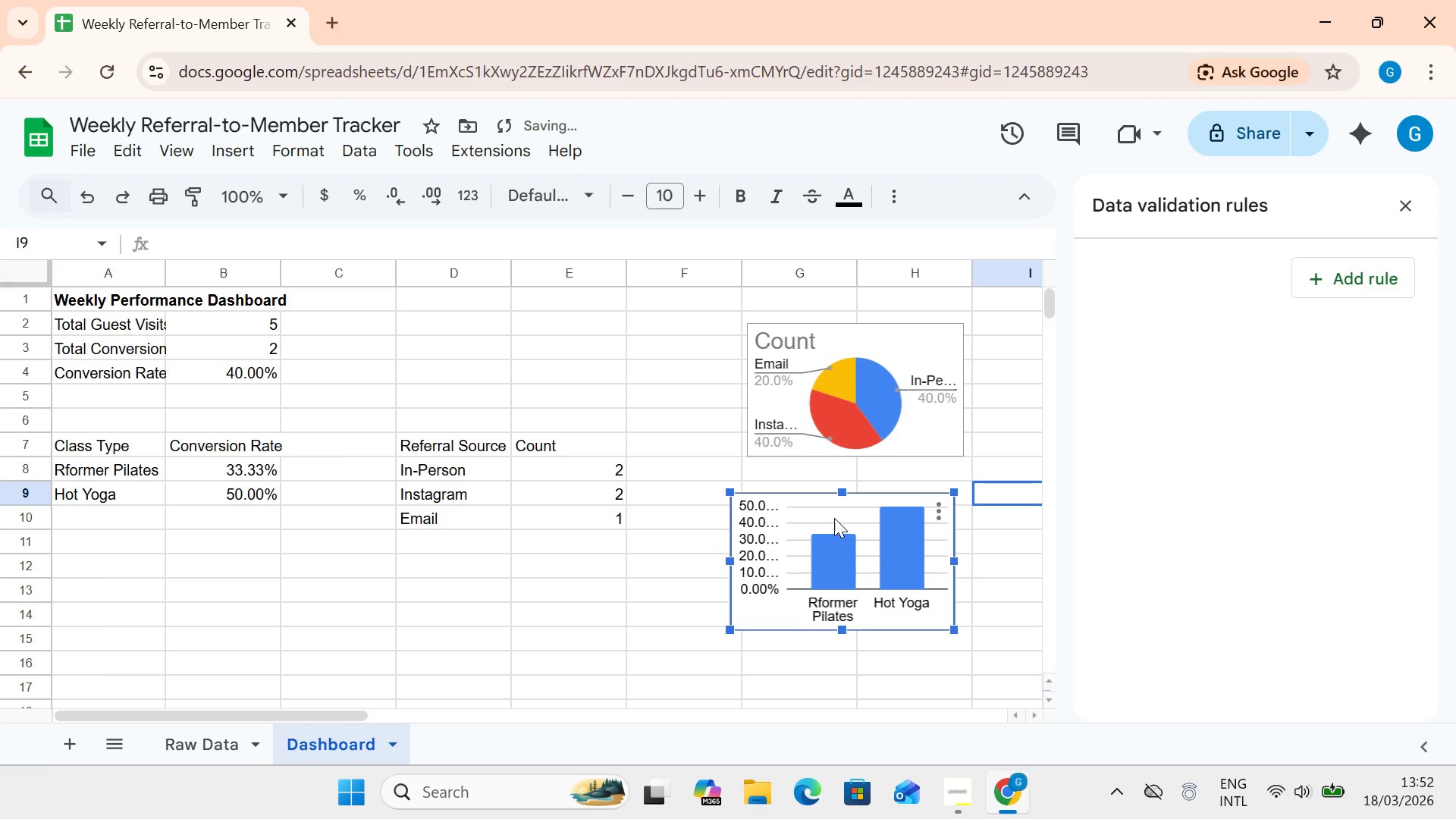 
left_click_drag(start_coordinate=[834, 518], to_coordinate=[855, 520])
 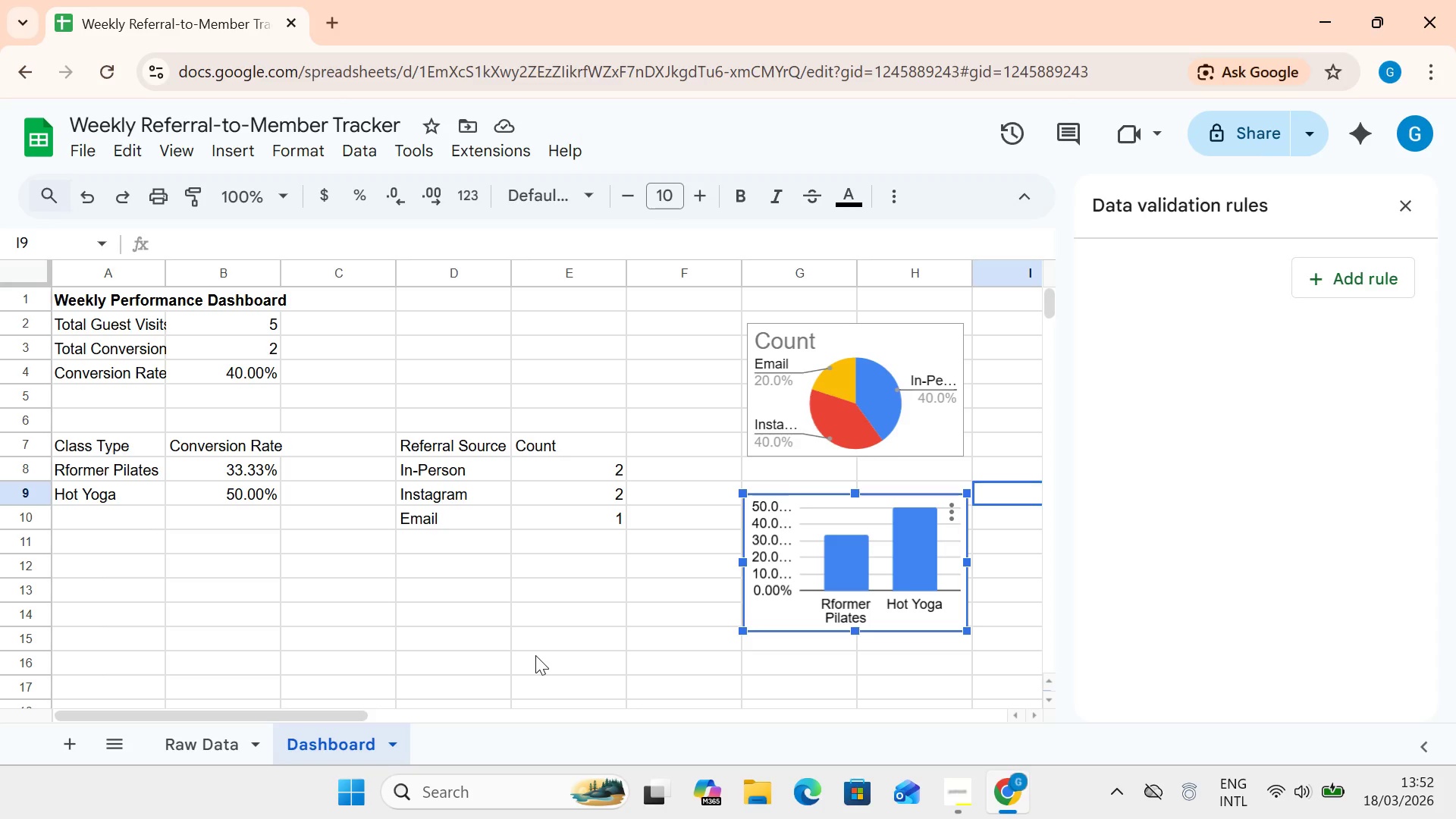 
wait(6.98)
 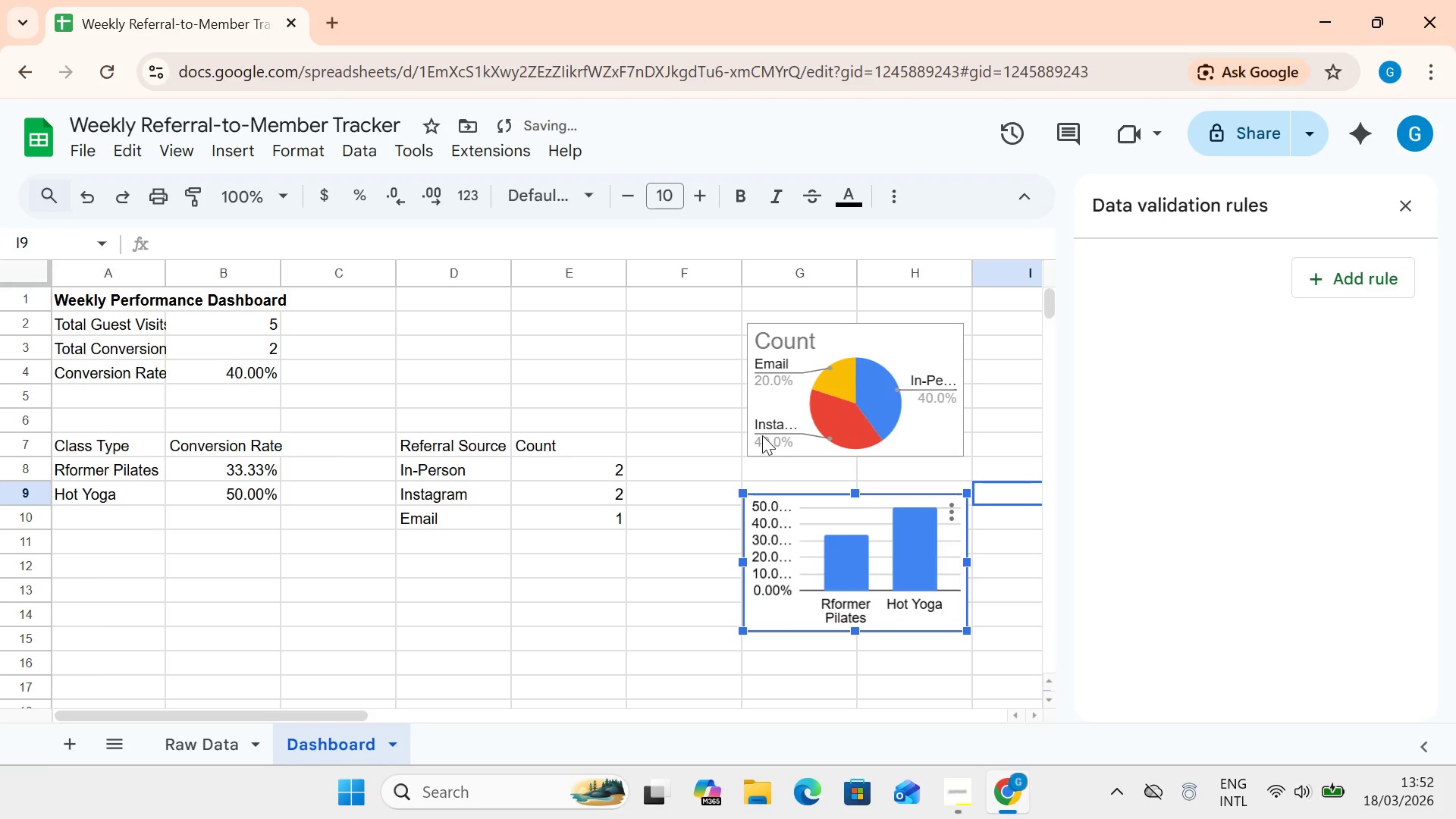 
left_click([818, 363])
 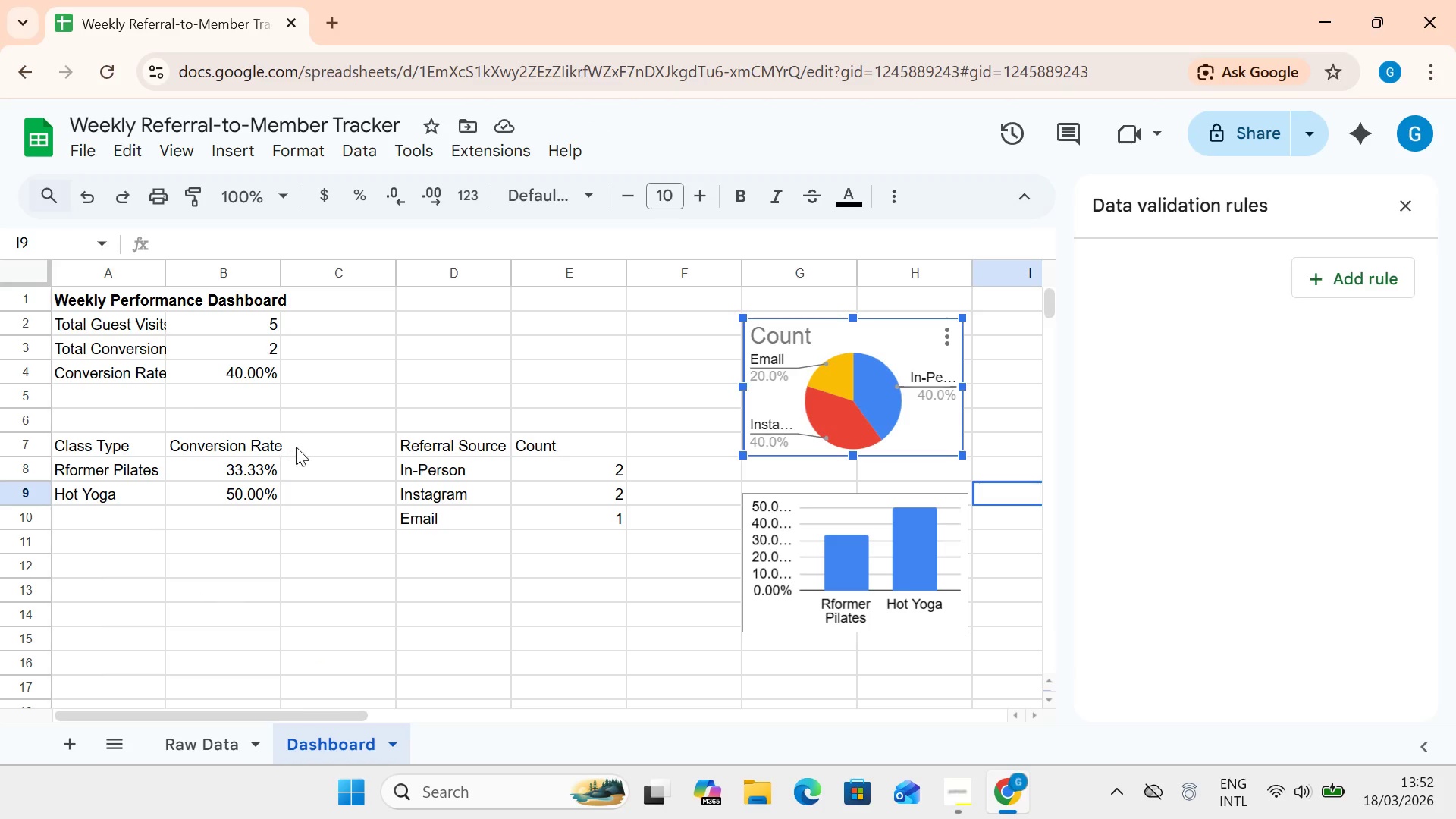 
wait(19.91)
 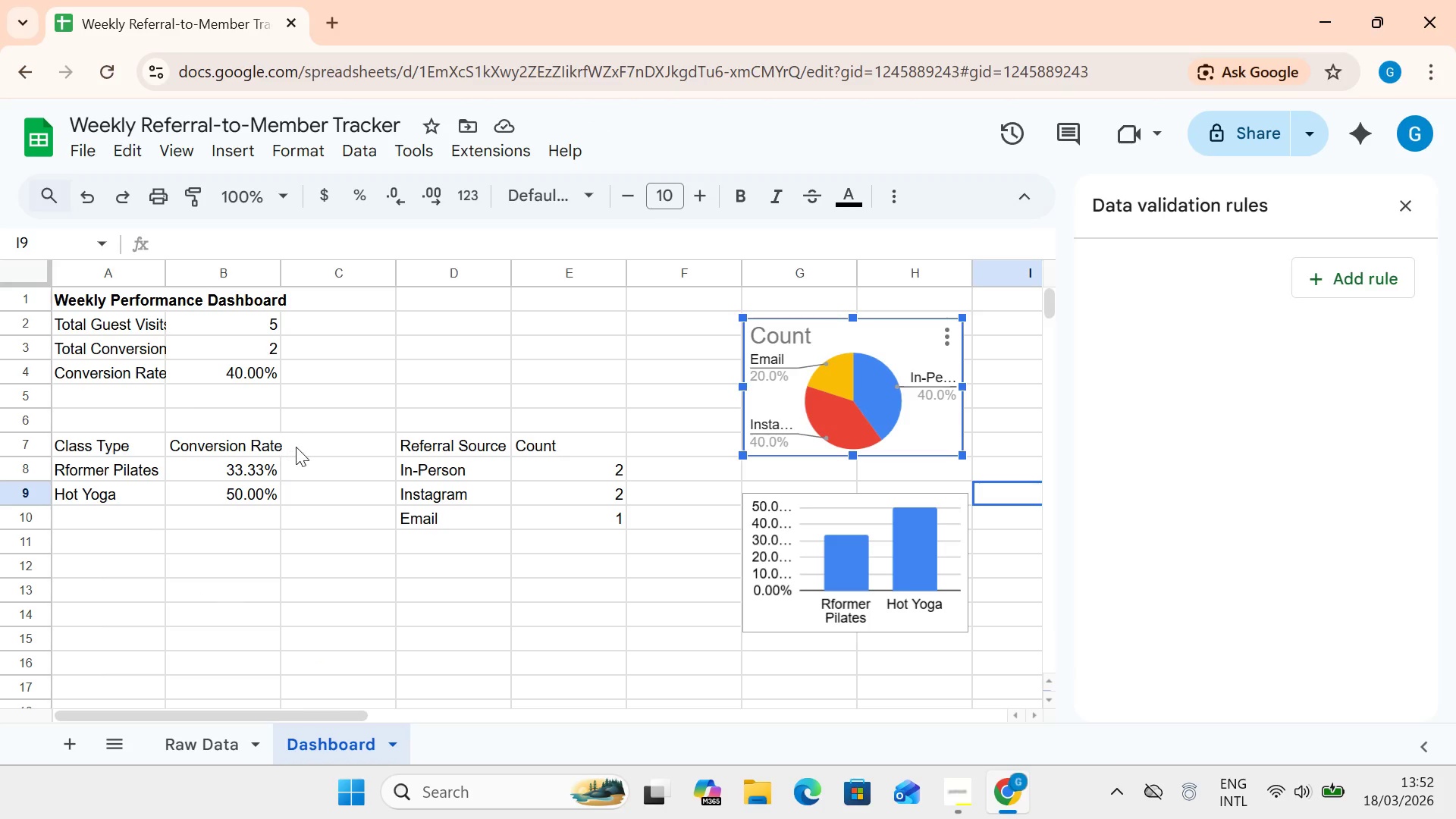 
left_click([221, 742])
 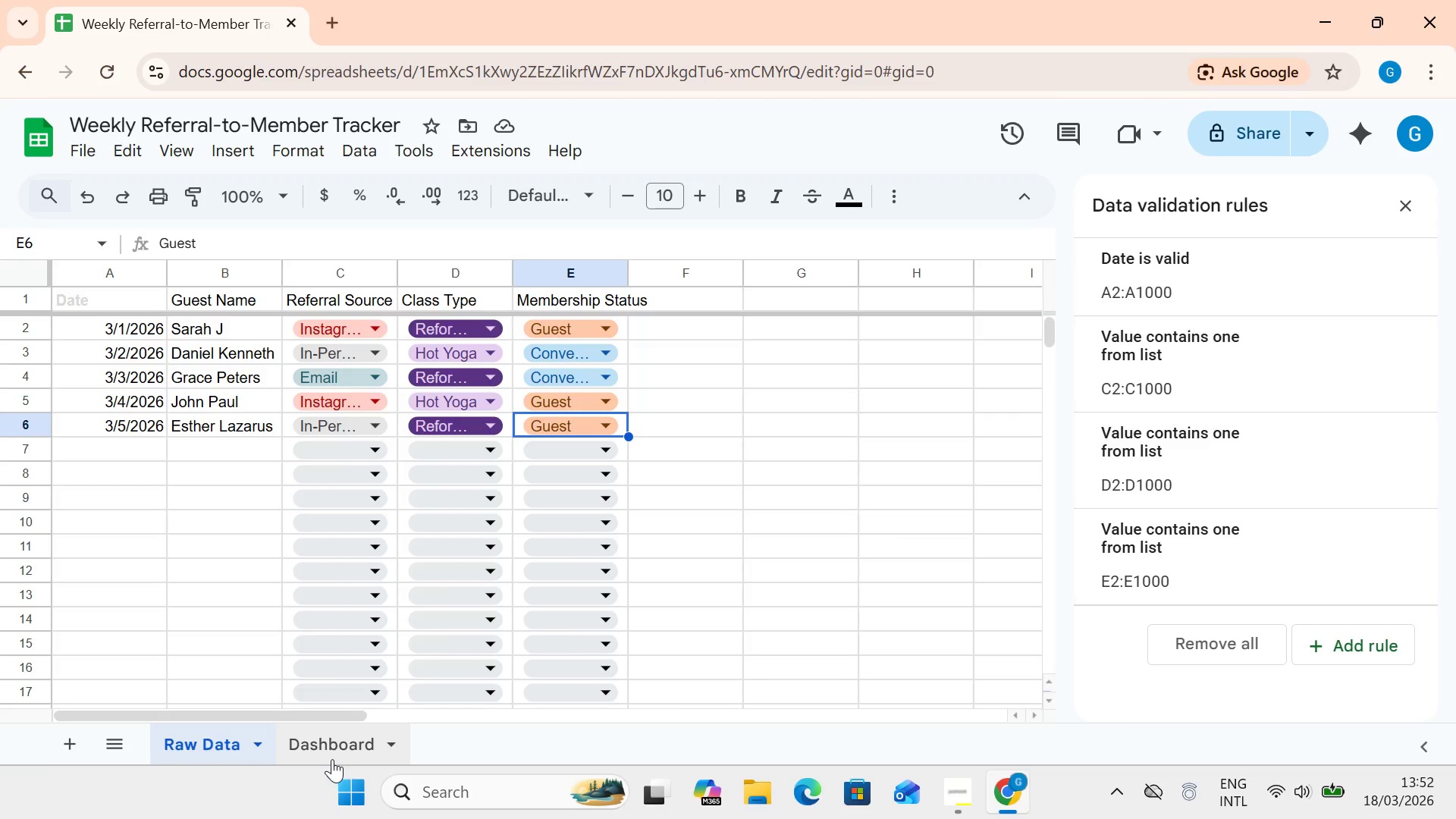 
left_click([329, 752])
 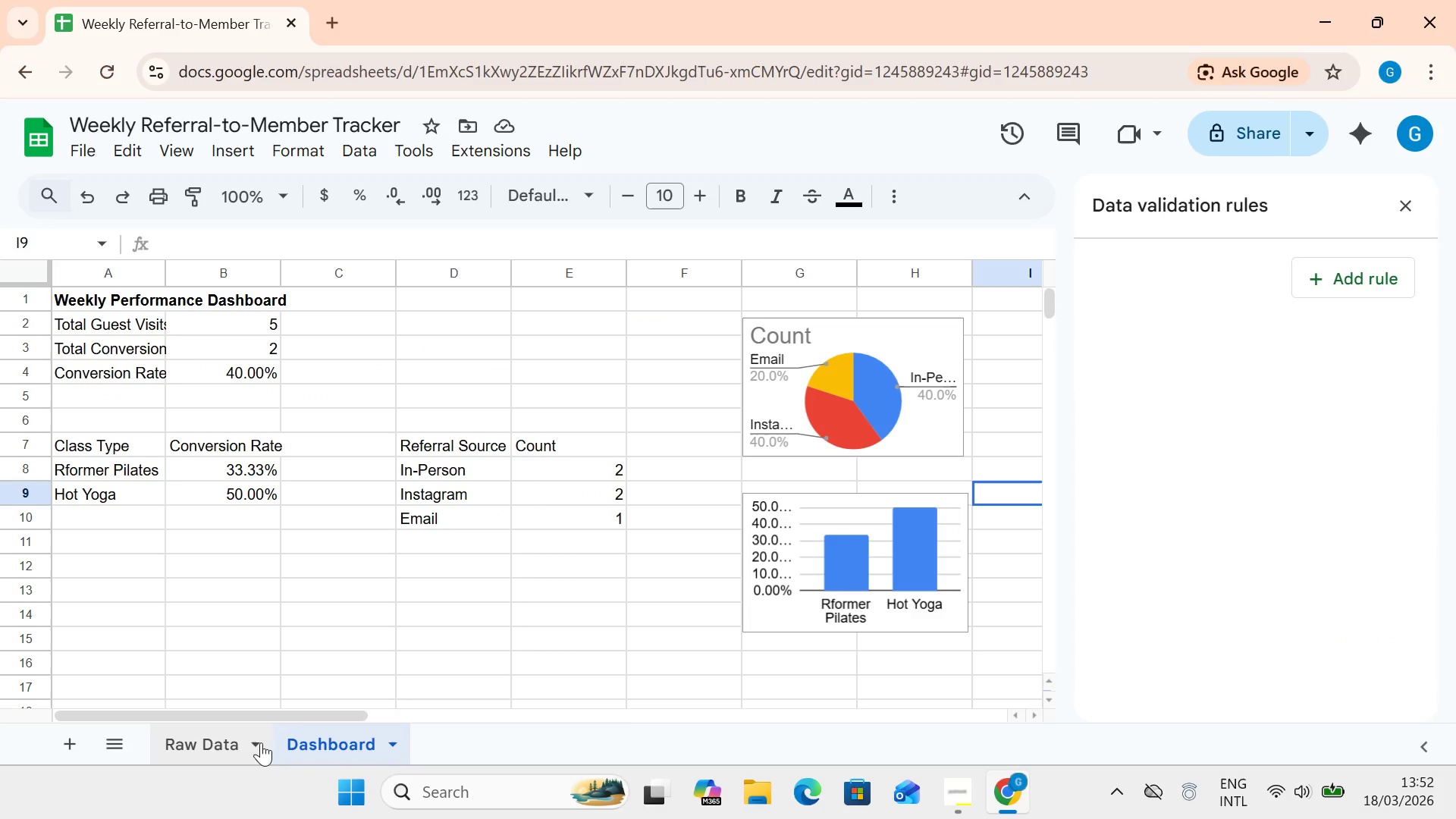 
left_click([251, 744])
 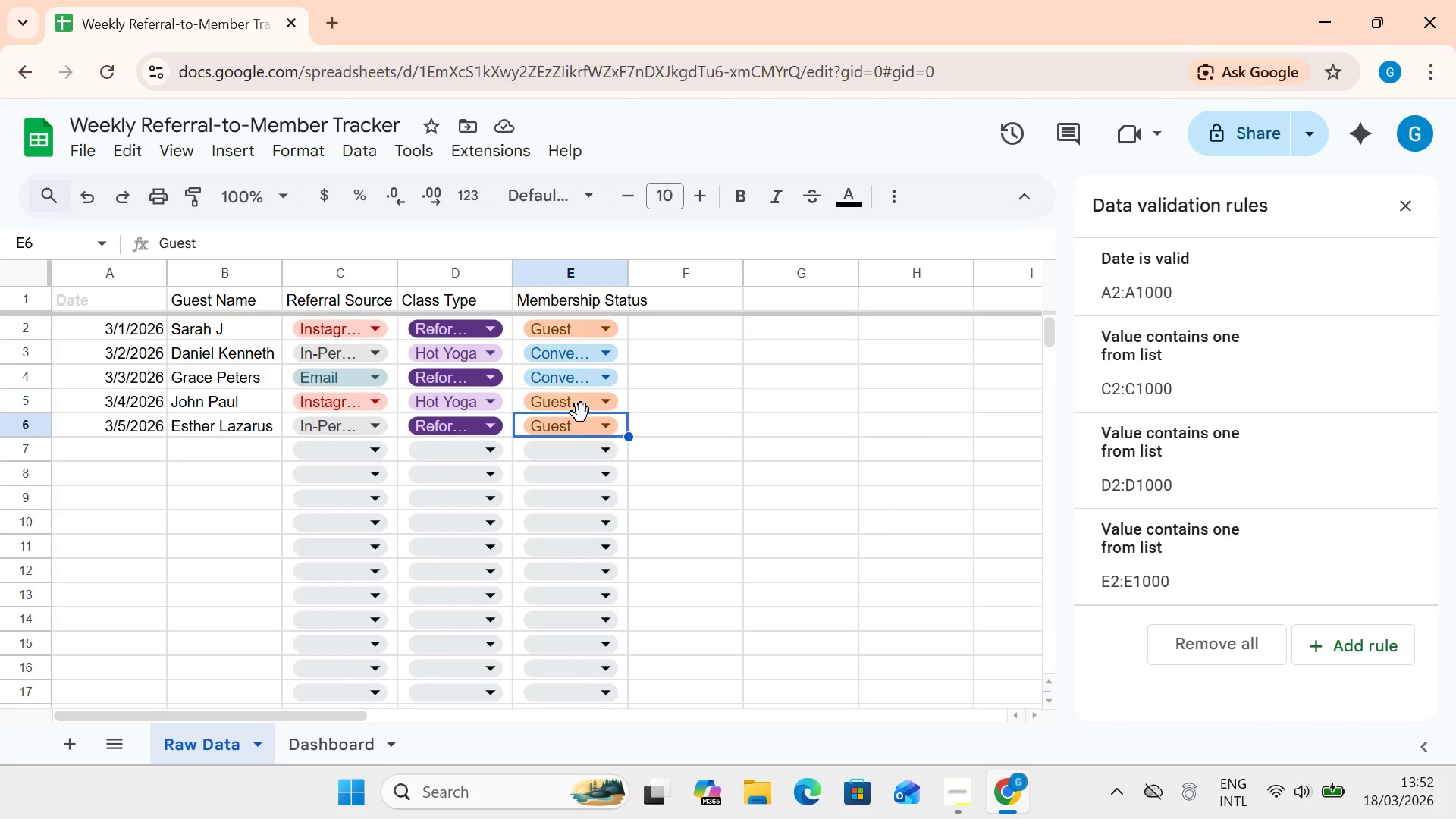 
left_click([581, 413])
 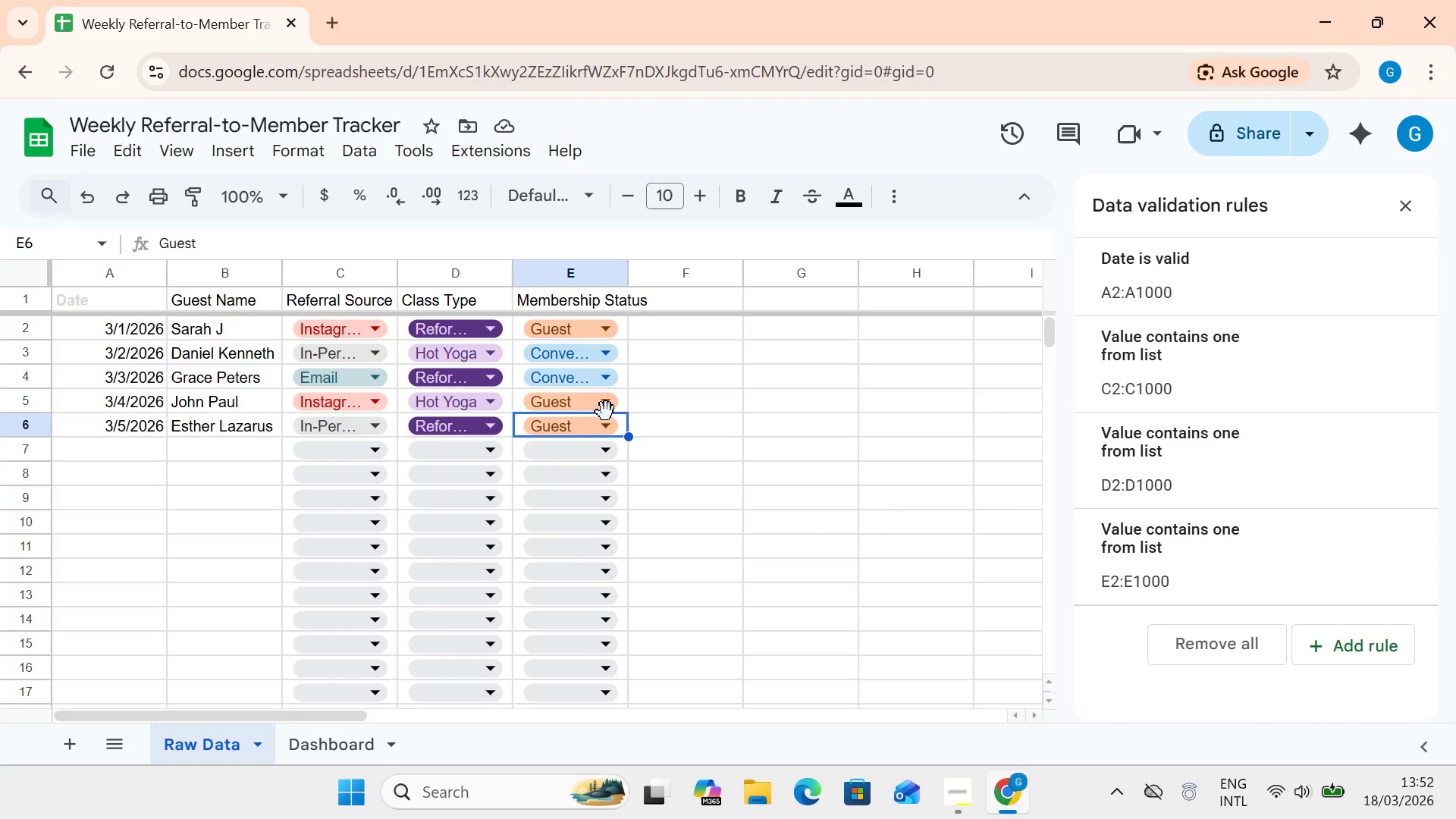 
left_click([607, 412])
 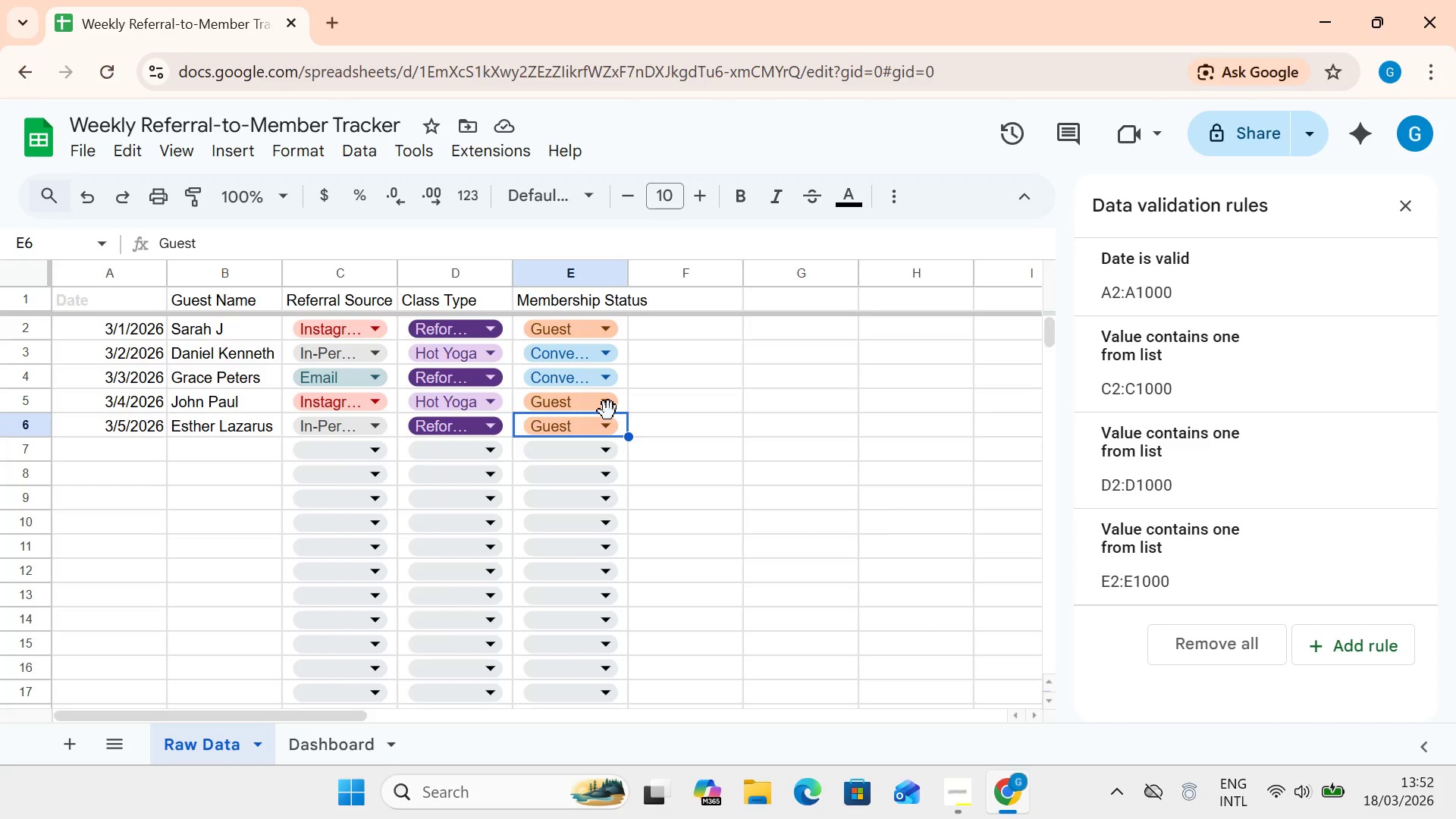 
left_click([608, 411])
 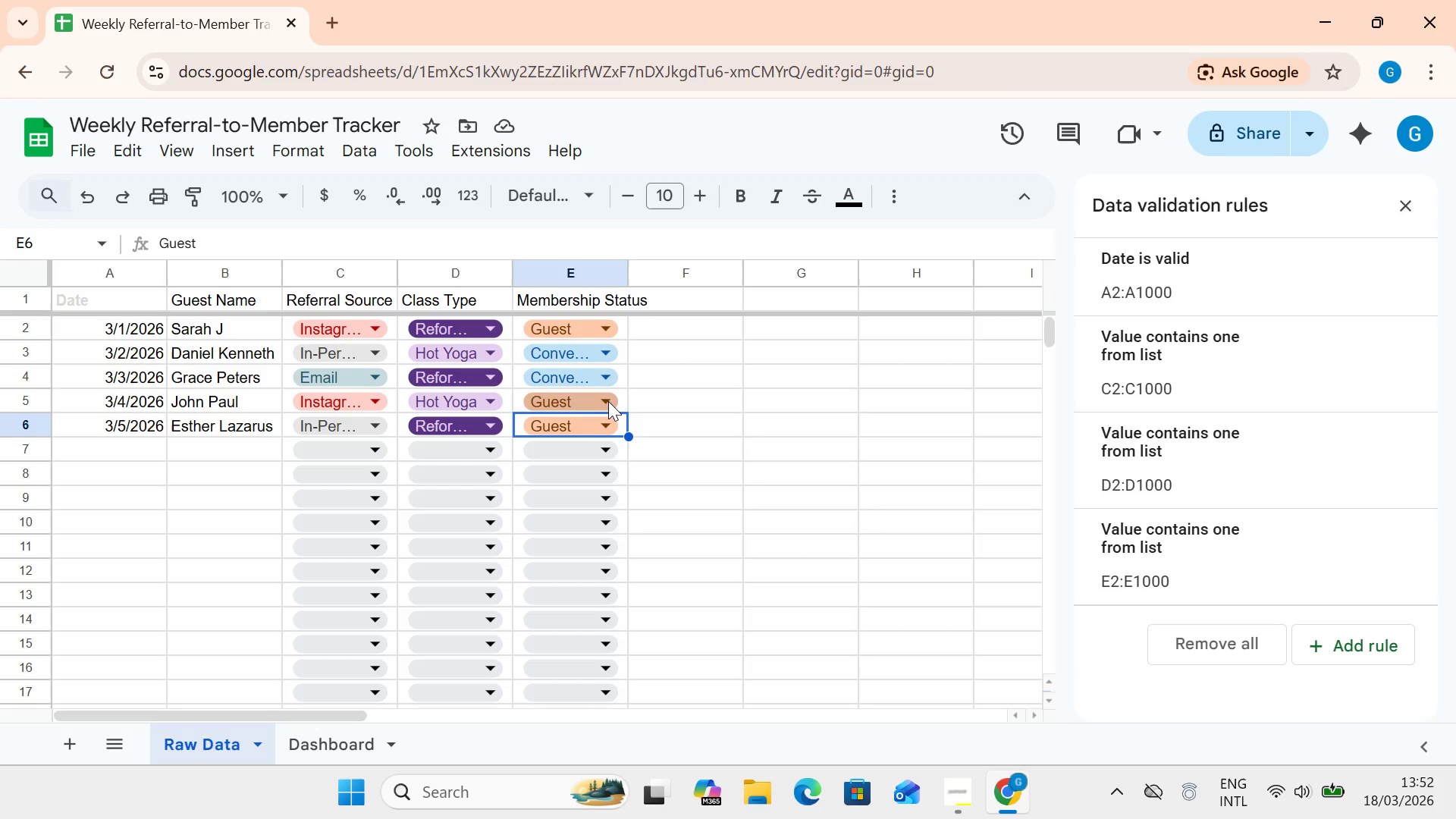 
left_click([607, 400])
 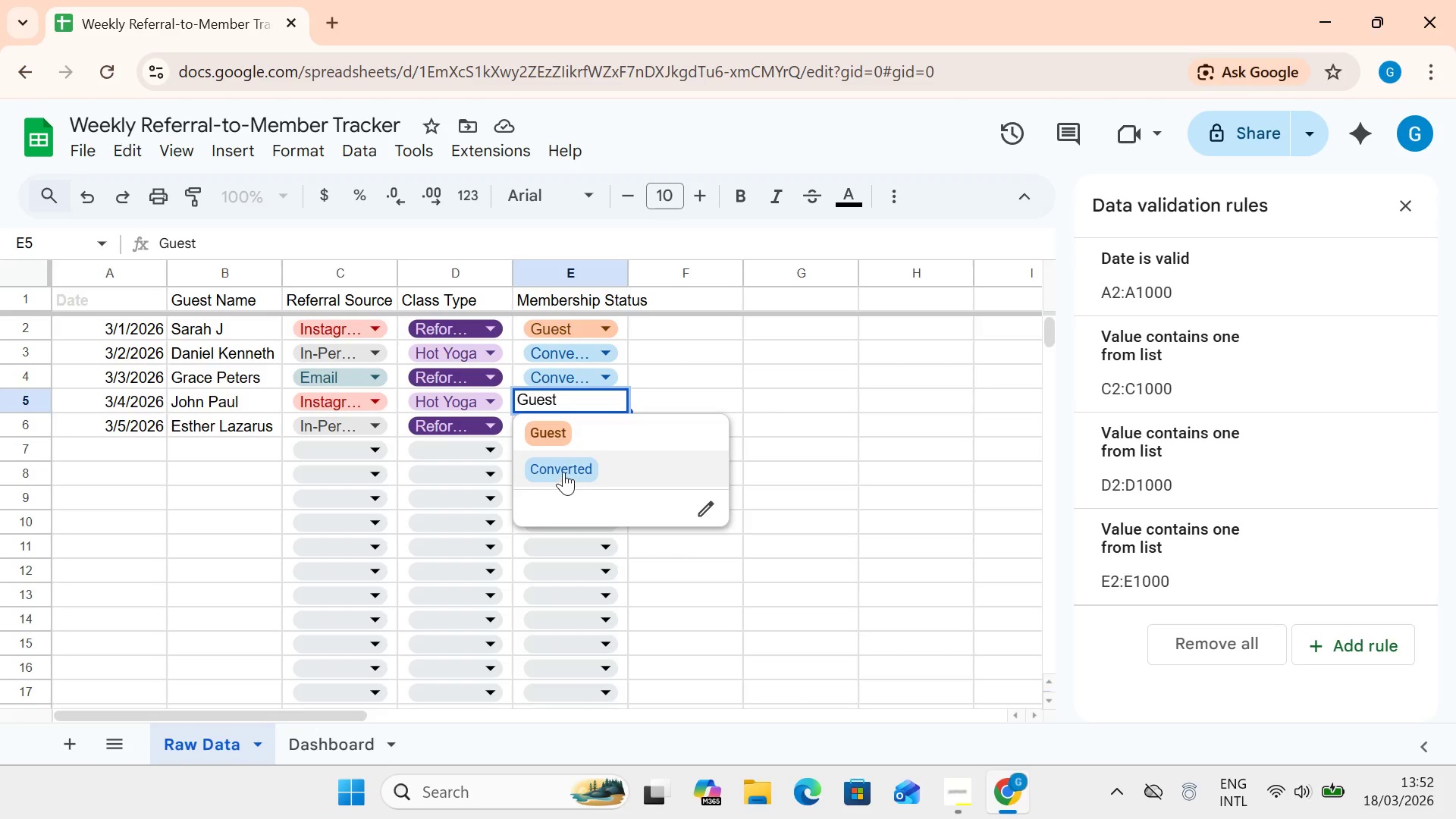 
left_click([563, 469])
 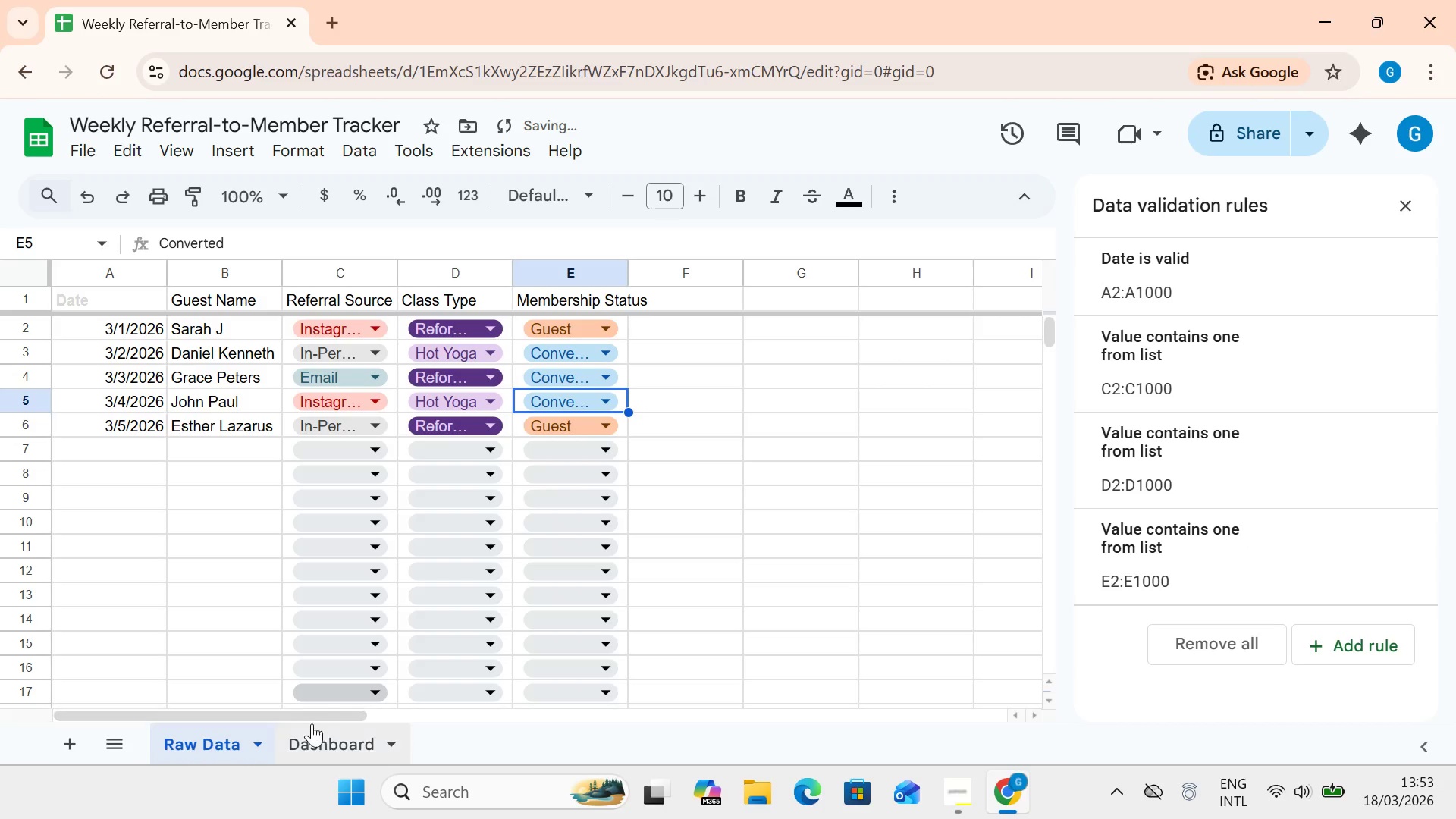 
left_click([313, 730])
 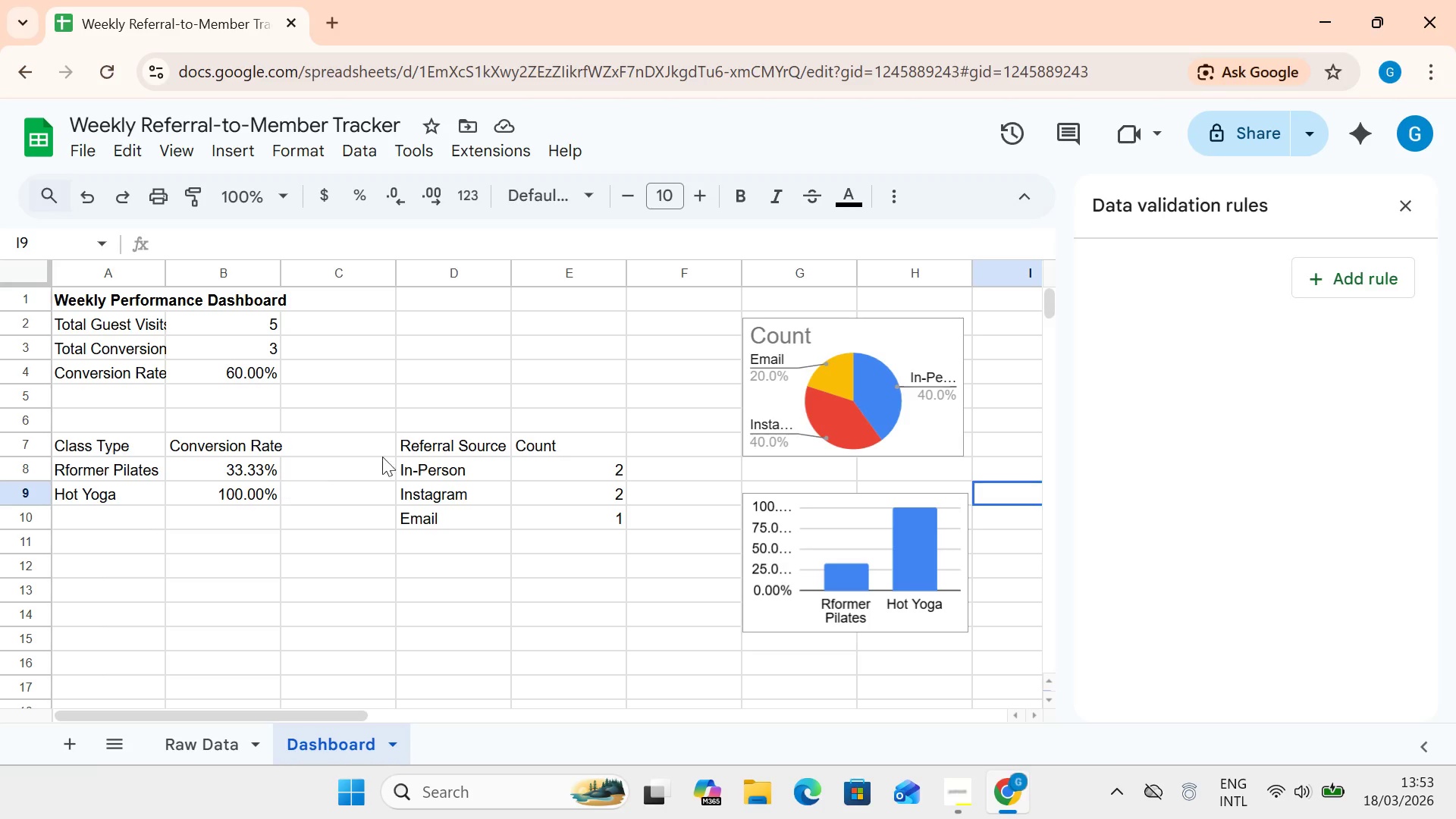 
wait(15.34)
 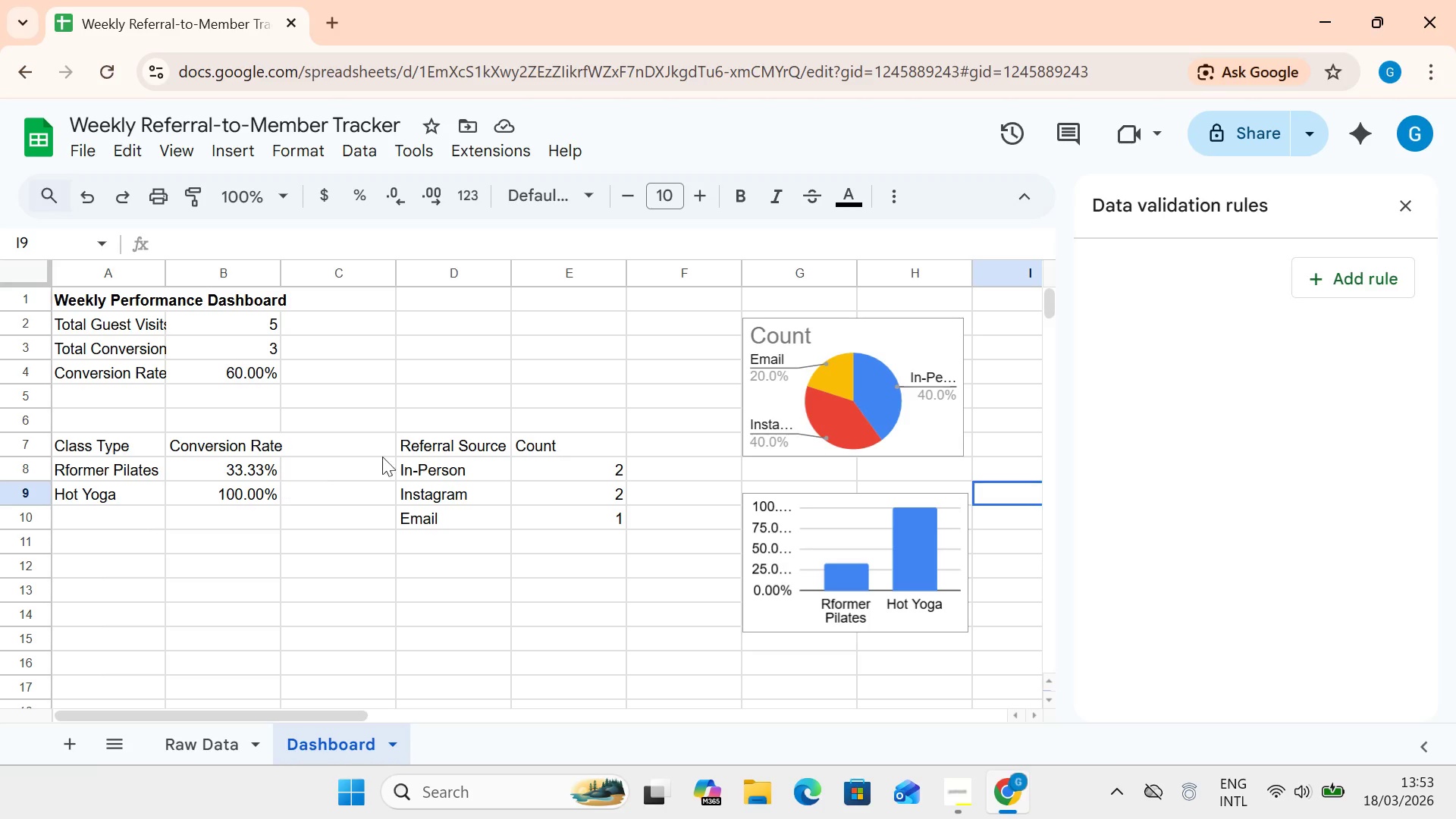 
double_click([102, 469])
 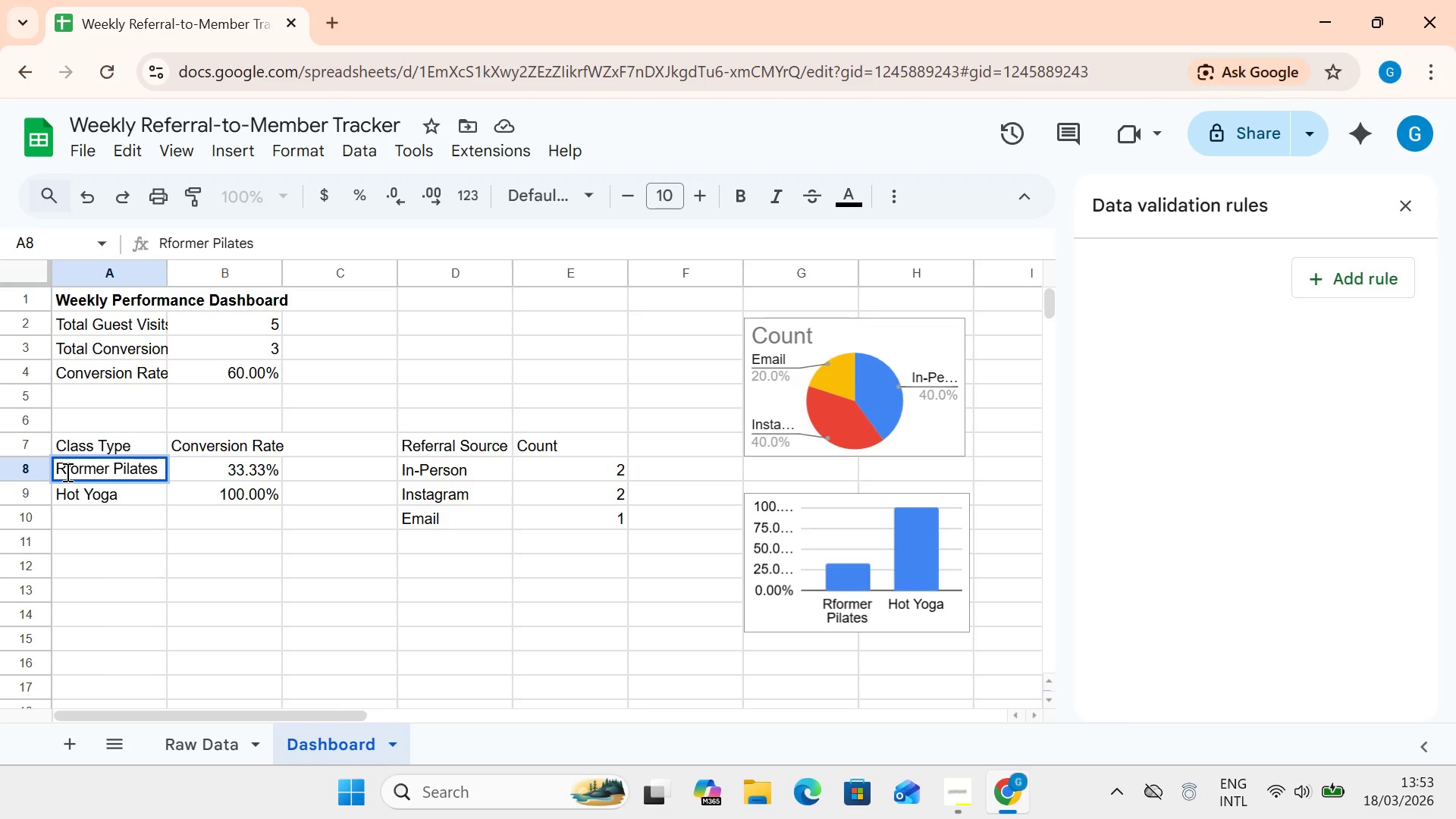 
left_click([65, 470])
 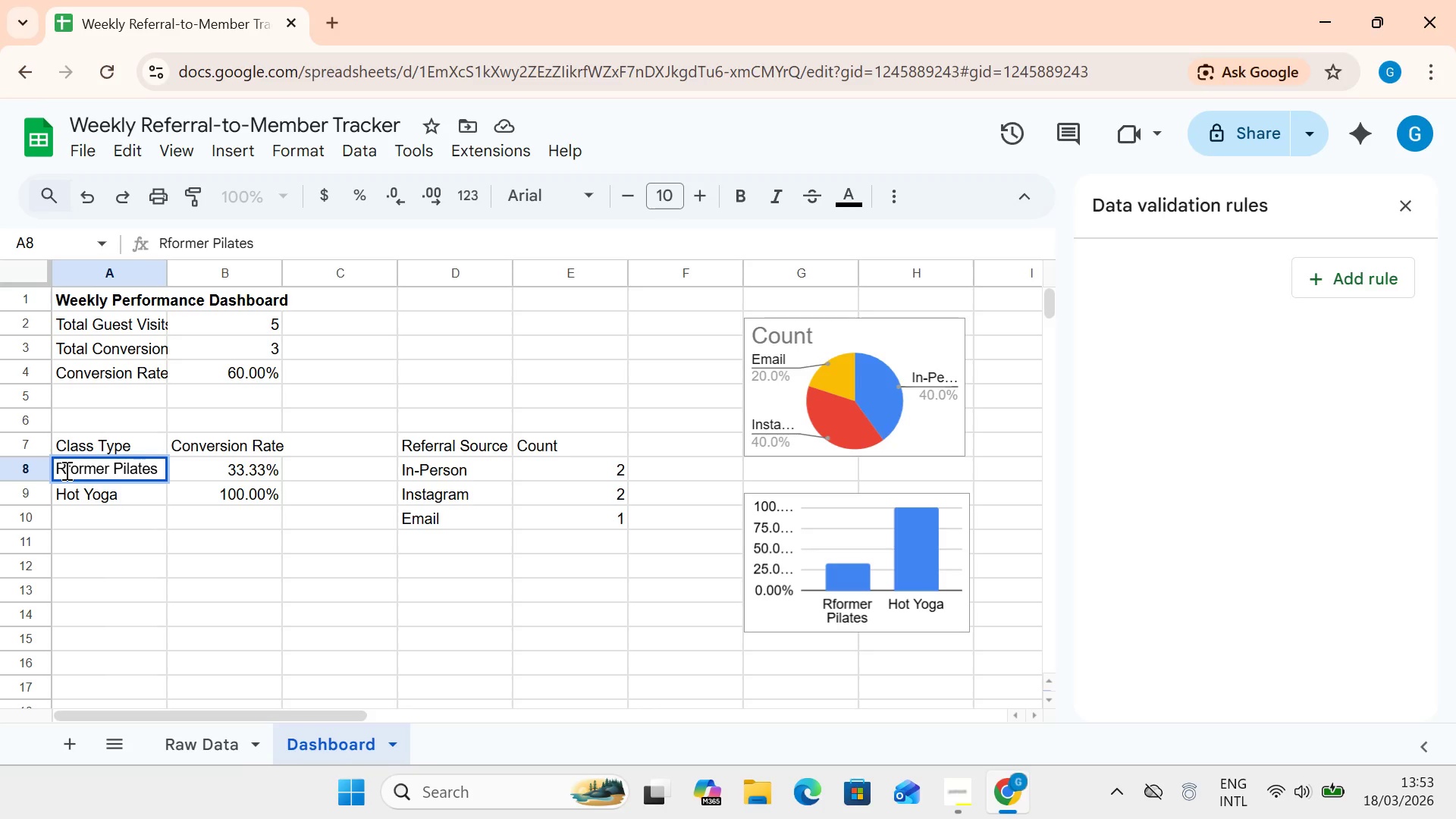 
key(E)
 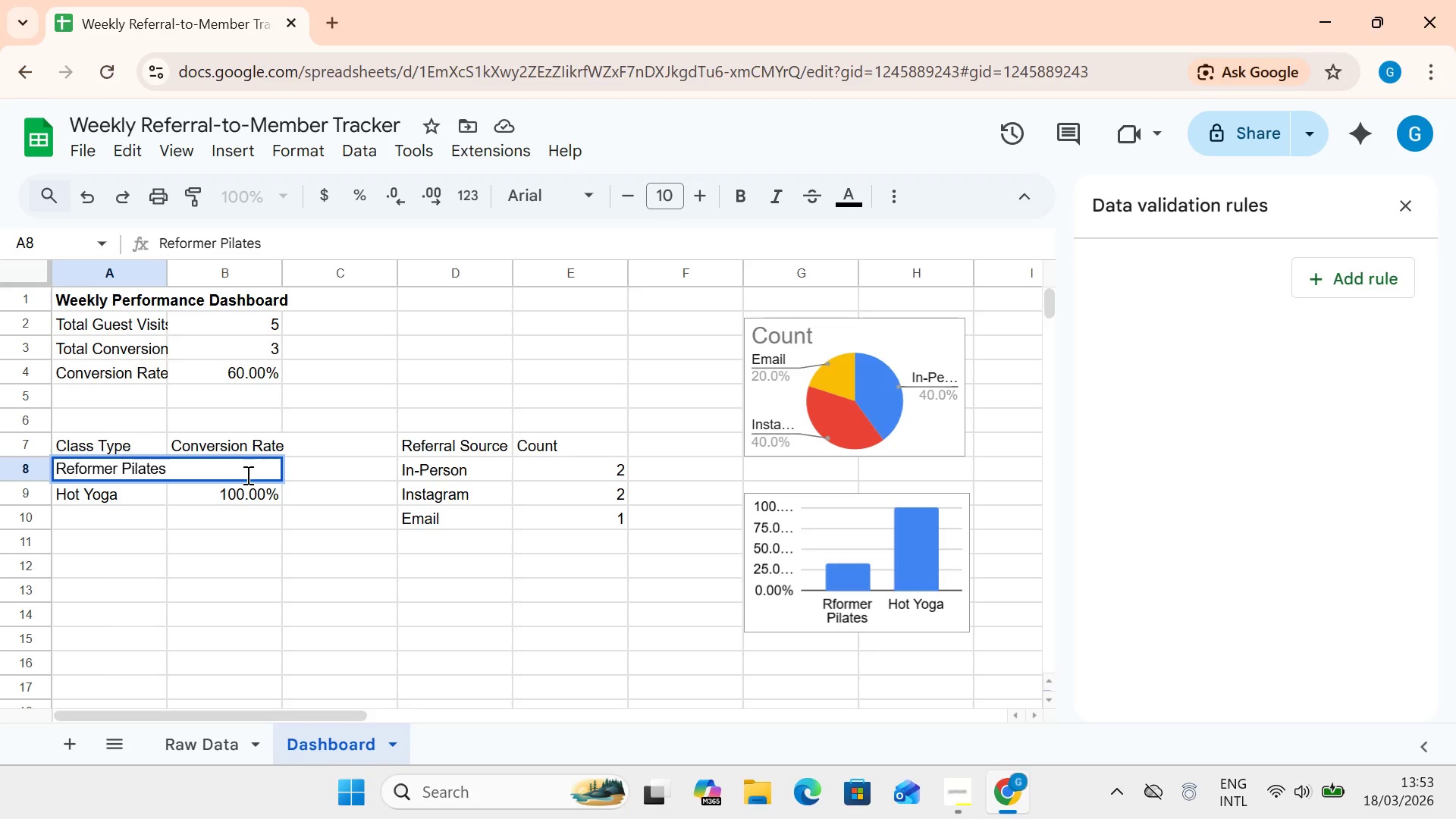 
double_click([240, 474])
 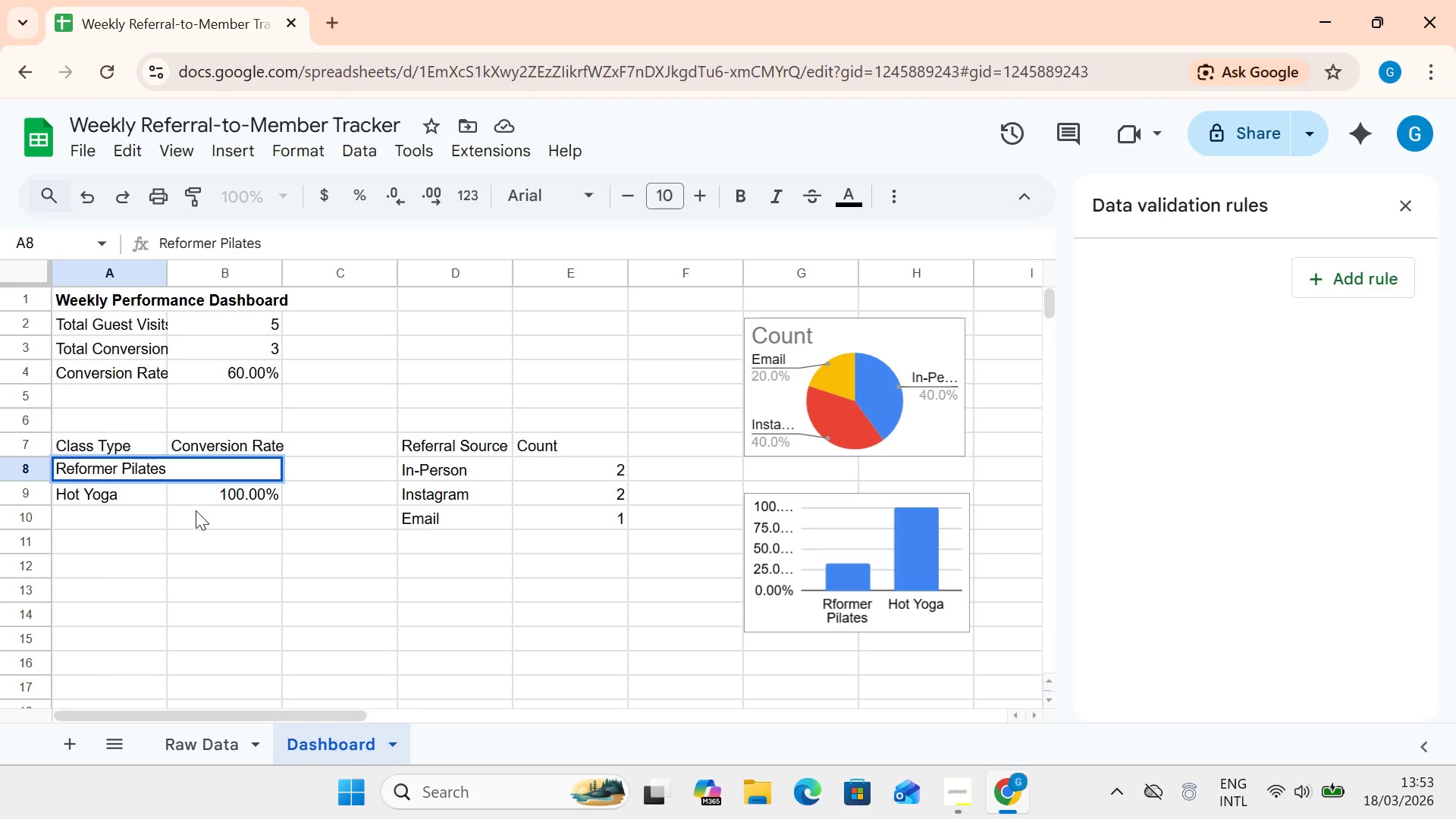 
left_click([195, 511])
 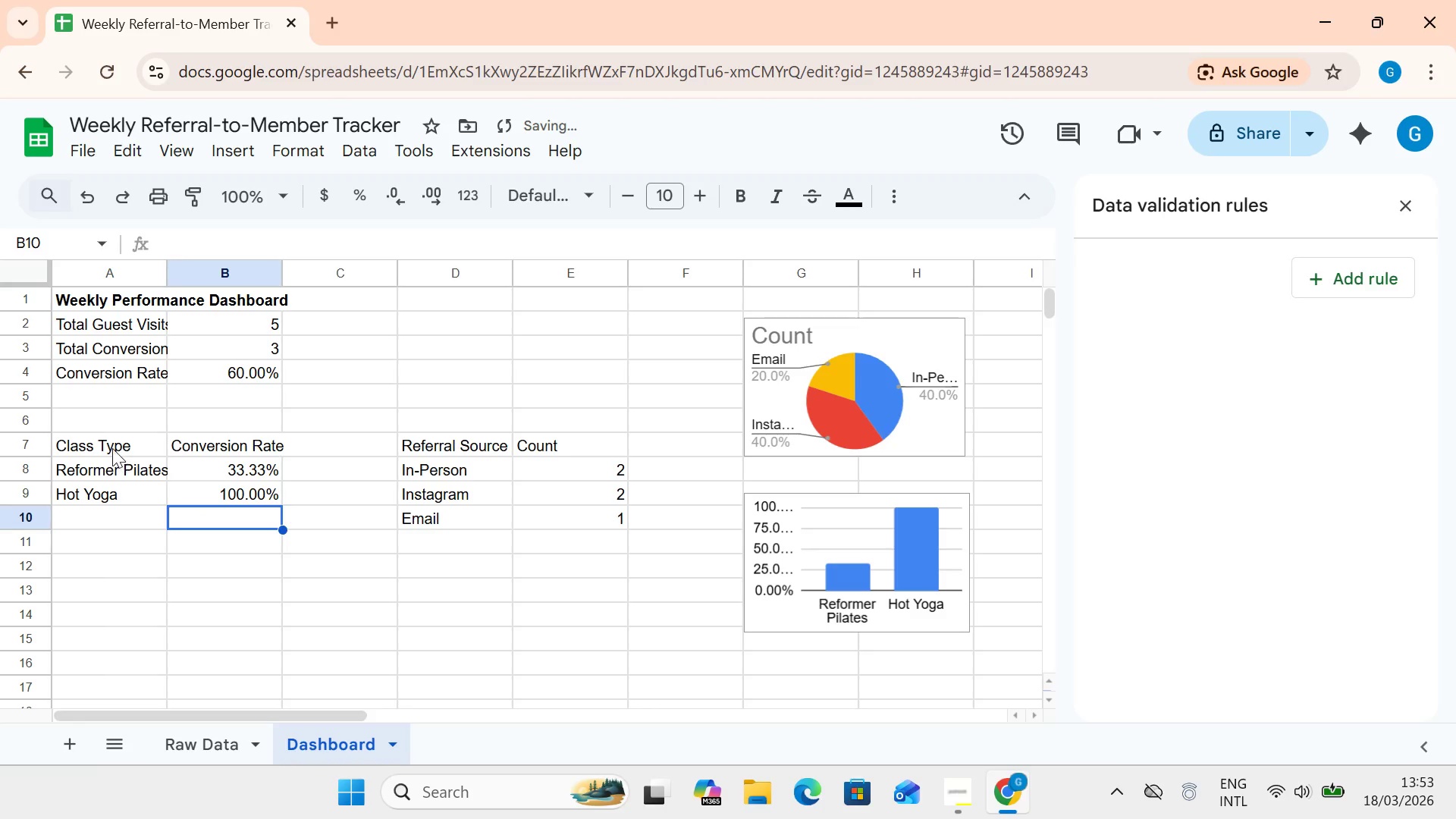 
left_click([112, 447])
 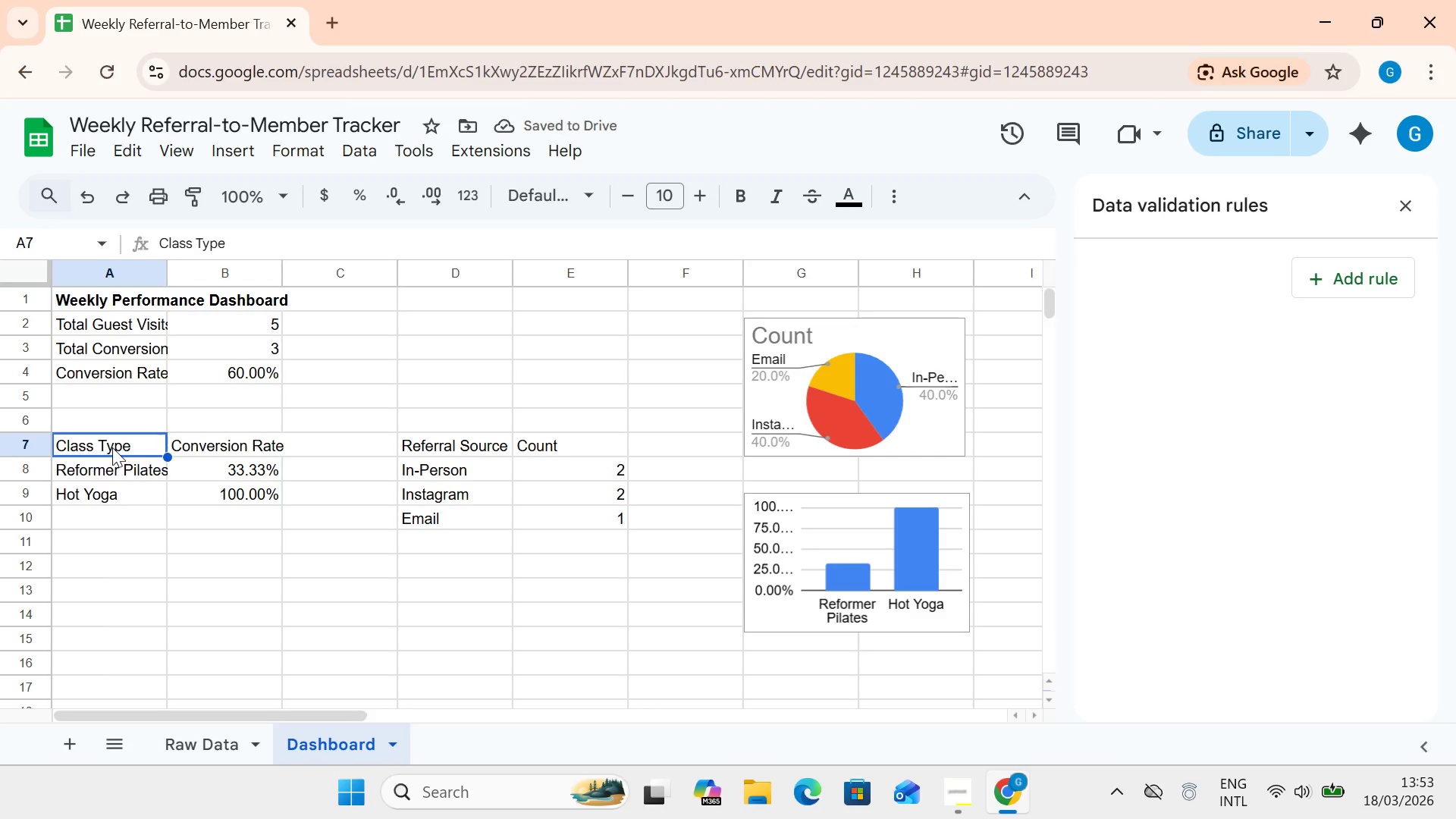 
double_click([112, 447])
 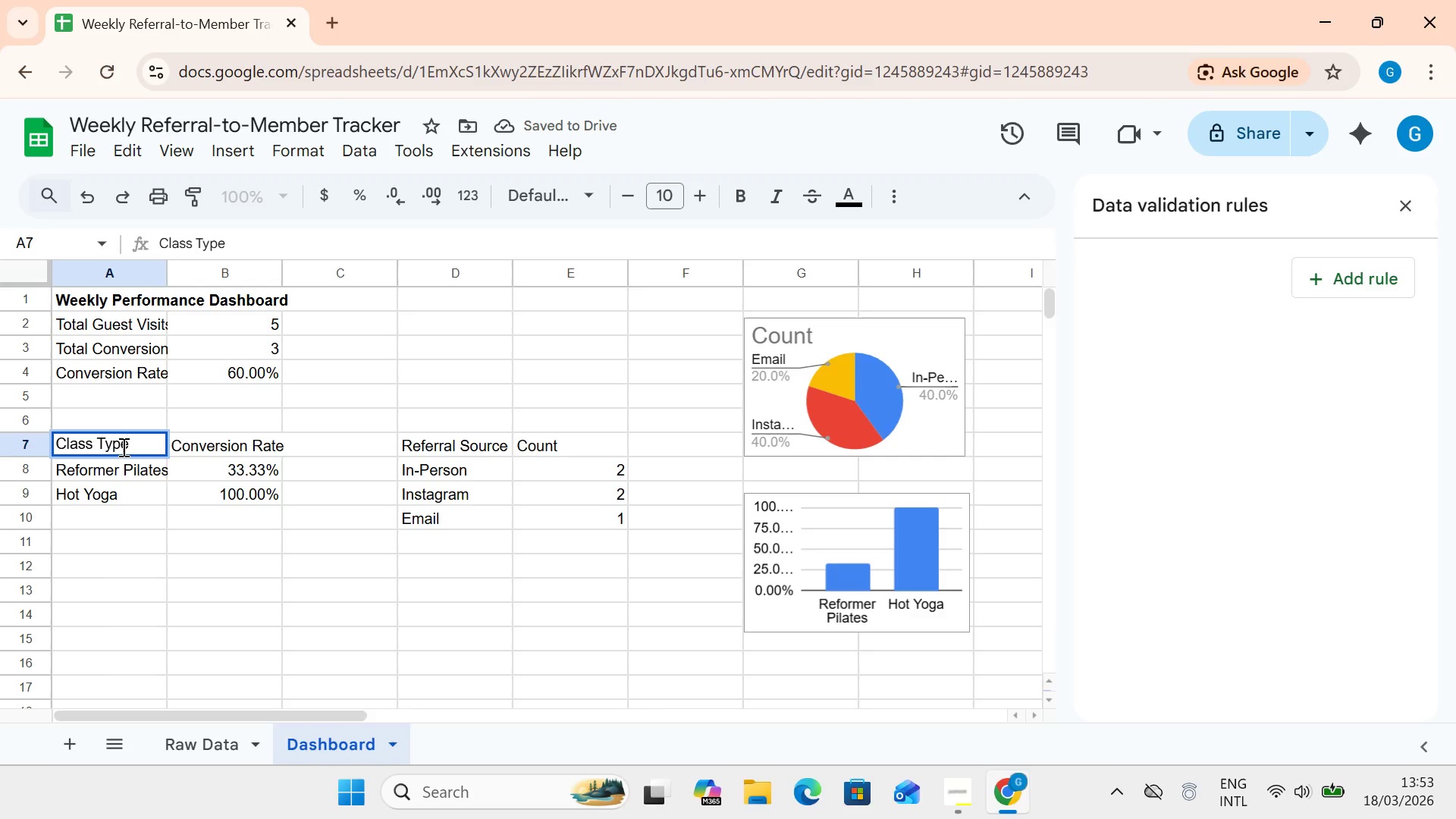 
left_click_drag(start_coordinate=[122, 447], to_coordinate=[42, 447])
 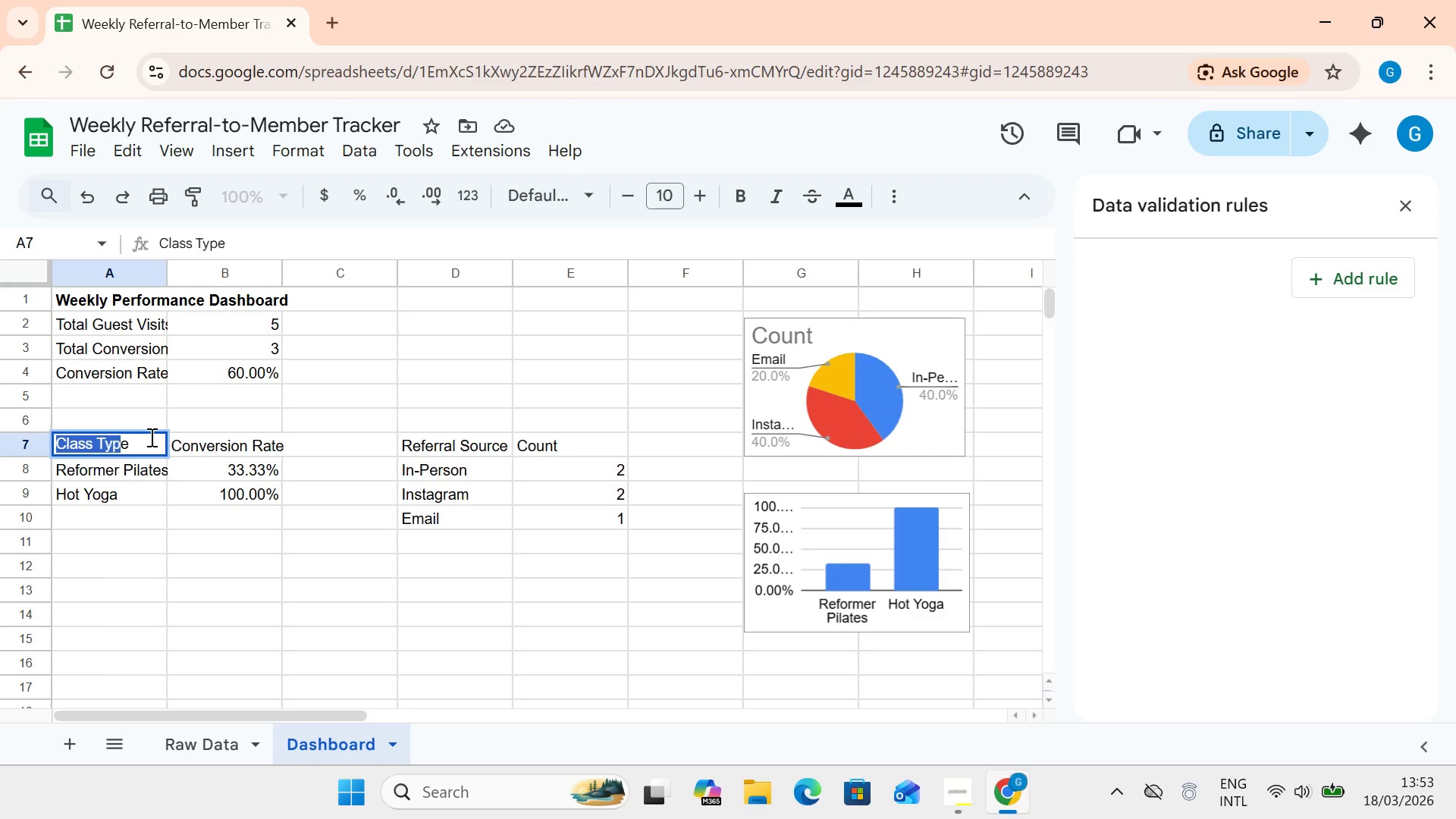 
left_click([152, 437])
 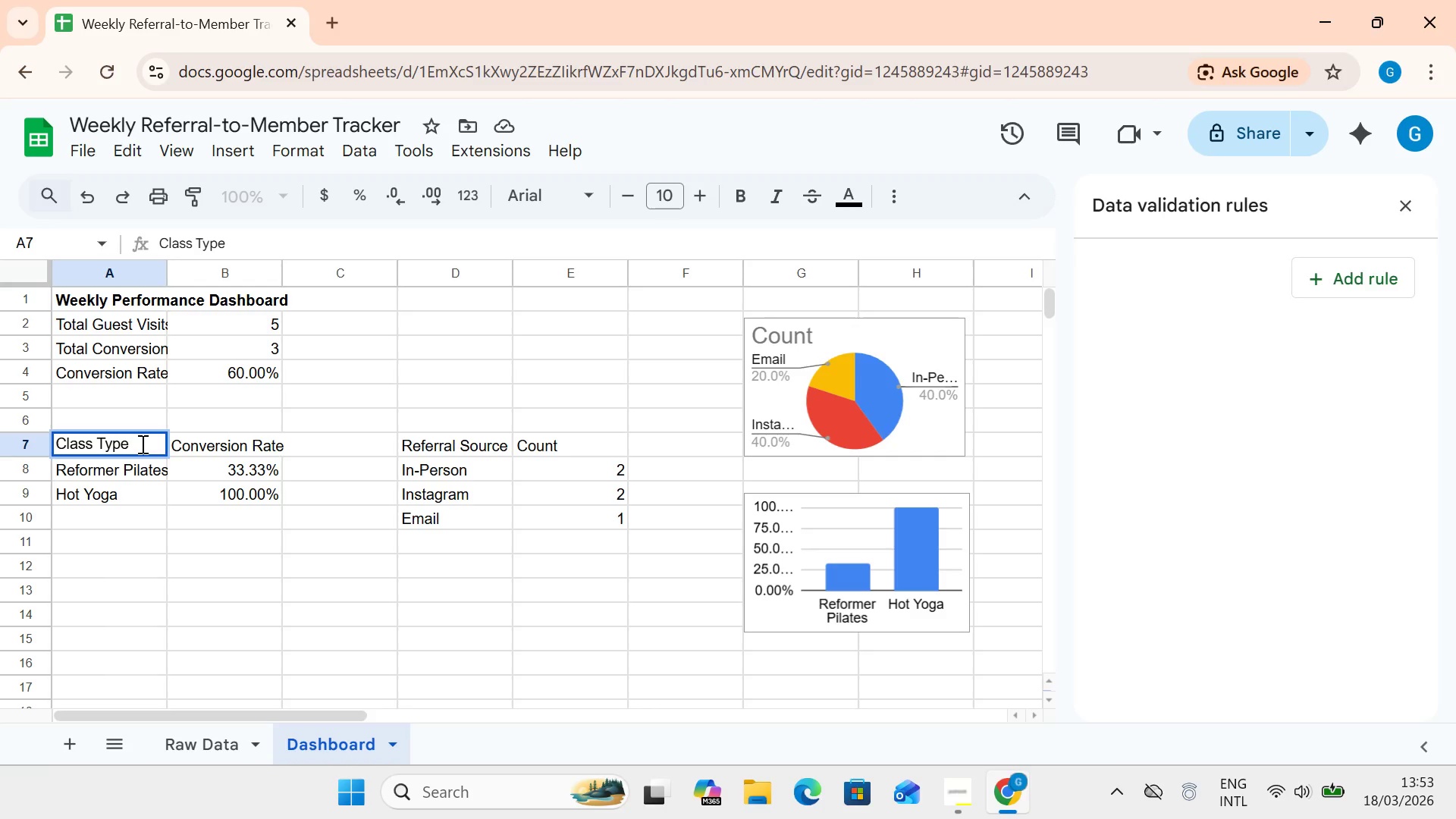 
left_click_drag(start_coordinate=[141, 444], to_coordinate=[58, 447])
 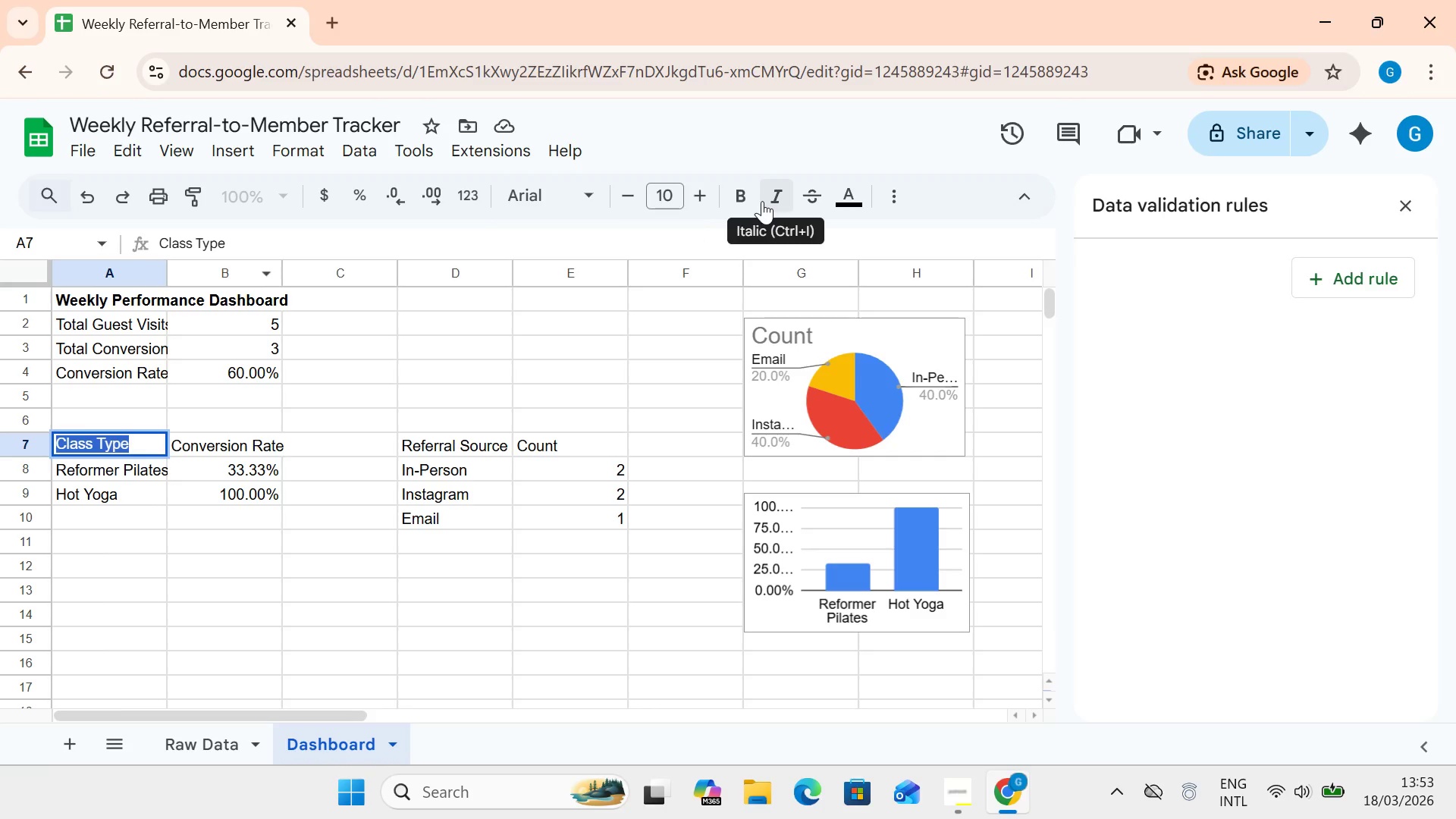 
left_click([745, 197])
 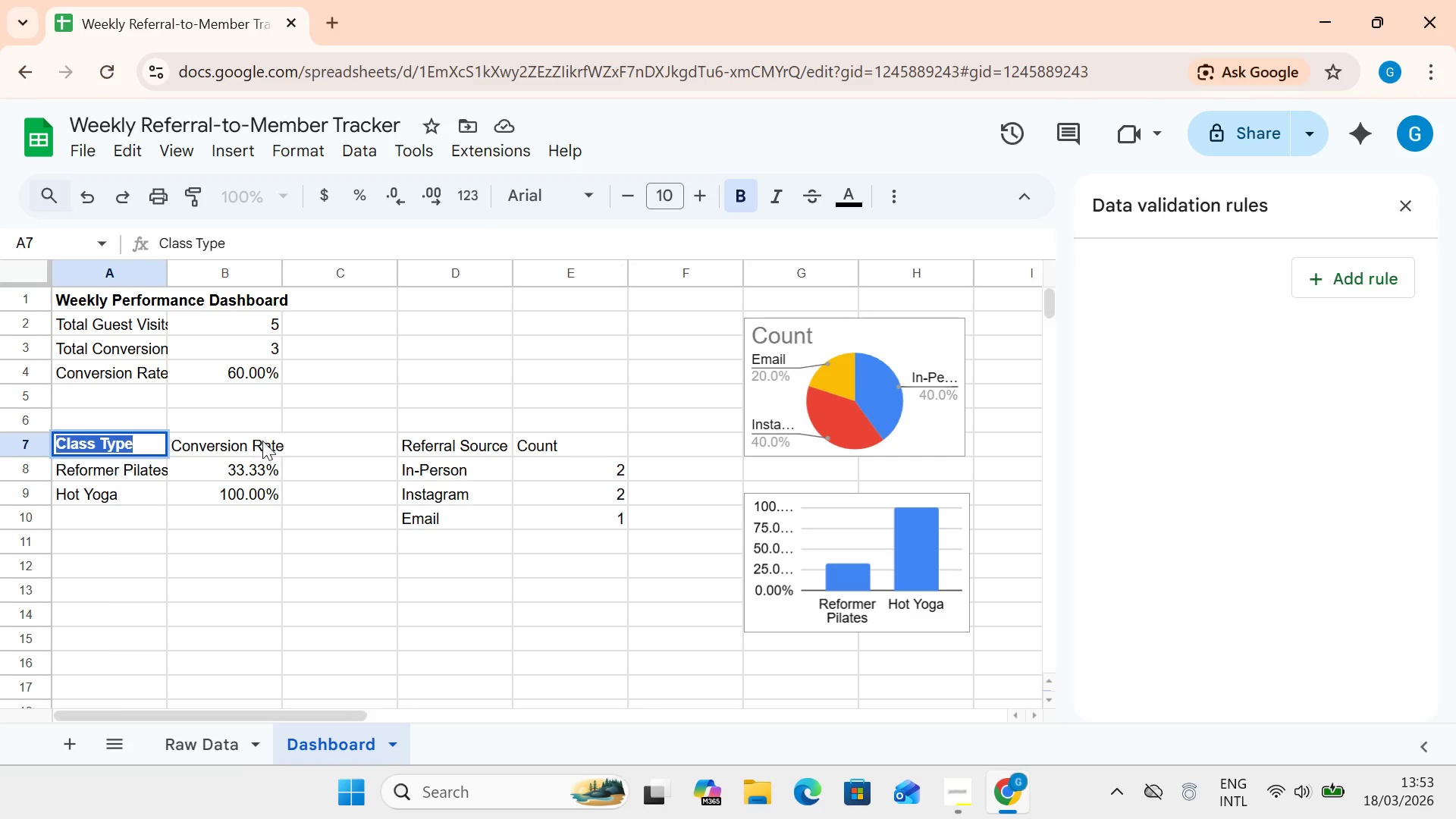 
double_click([267, 441])
 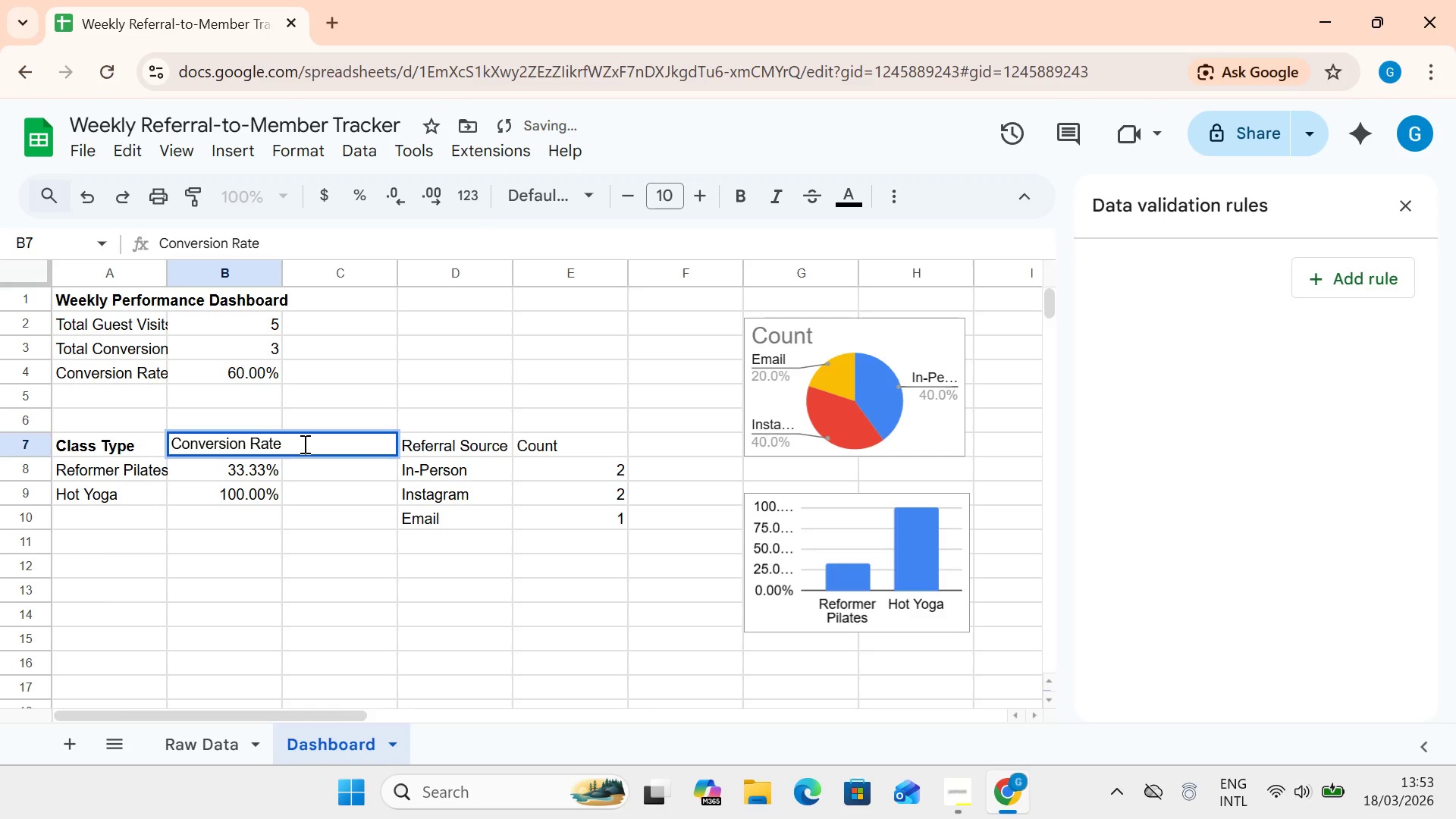 
left_click_drag(start_coordinate=[303, 444], to_coordinate=[168, 444])
 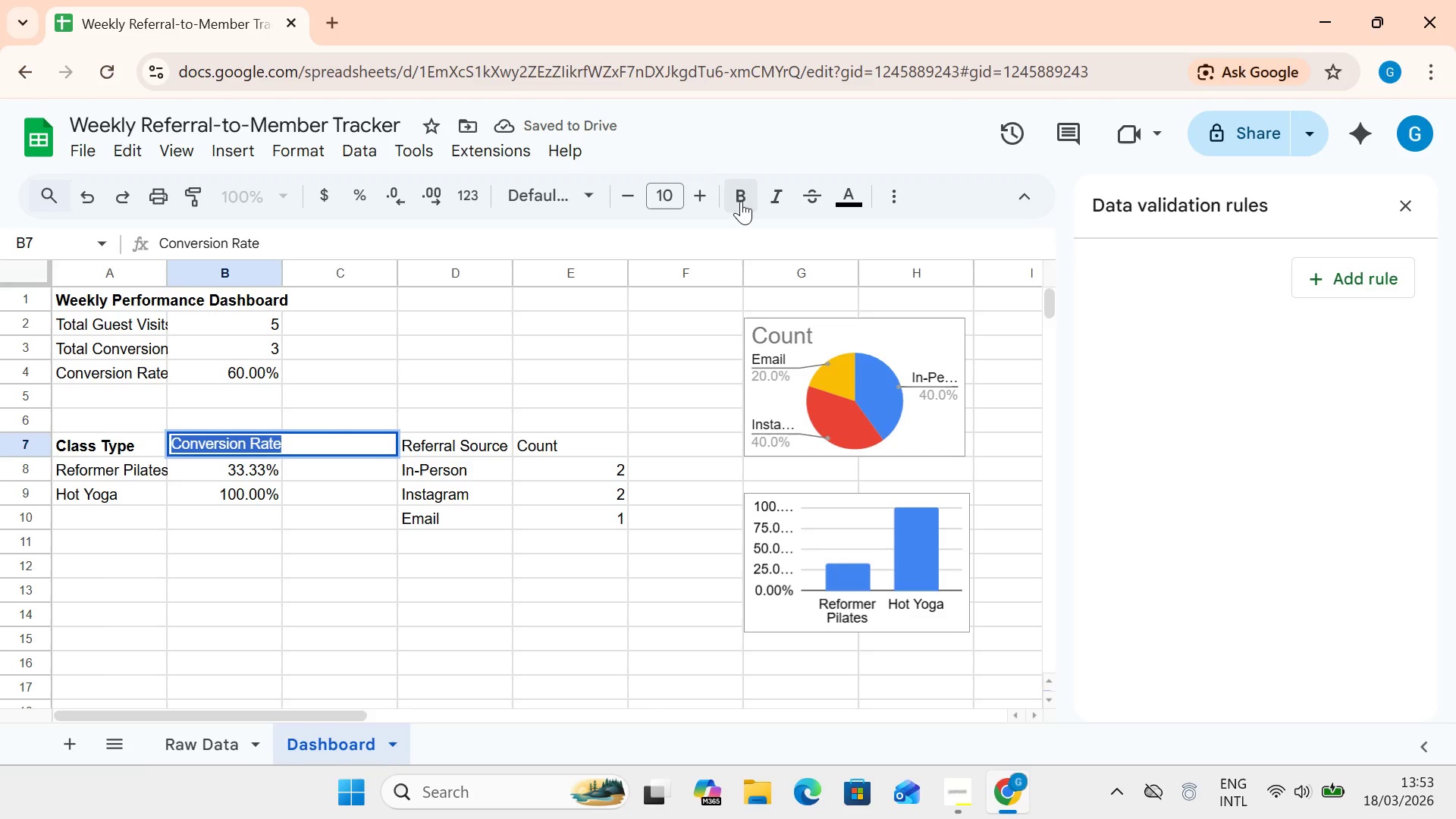 
left_click([741, 201])
 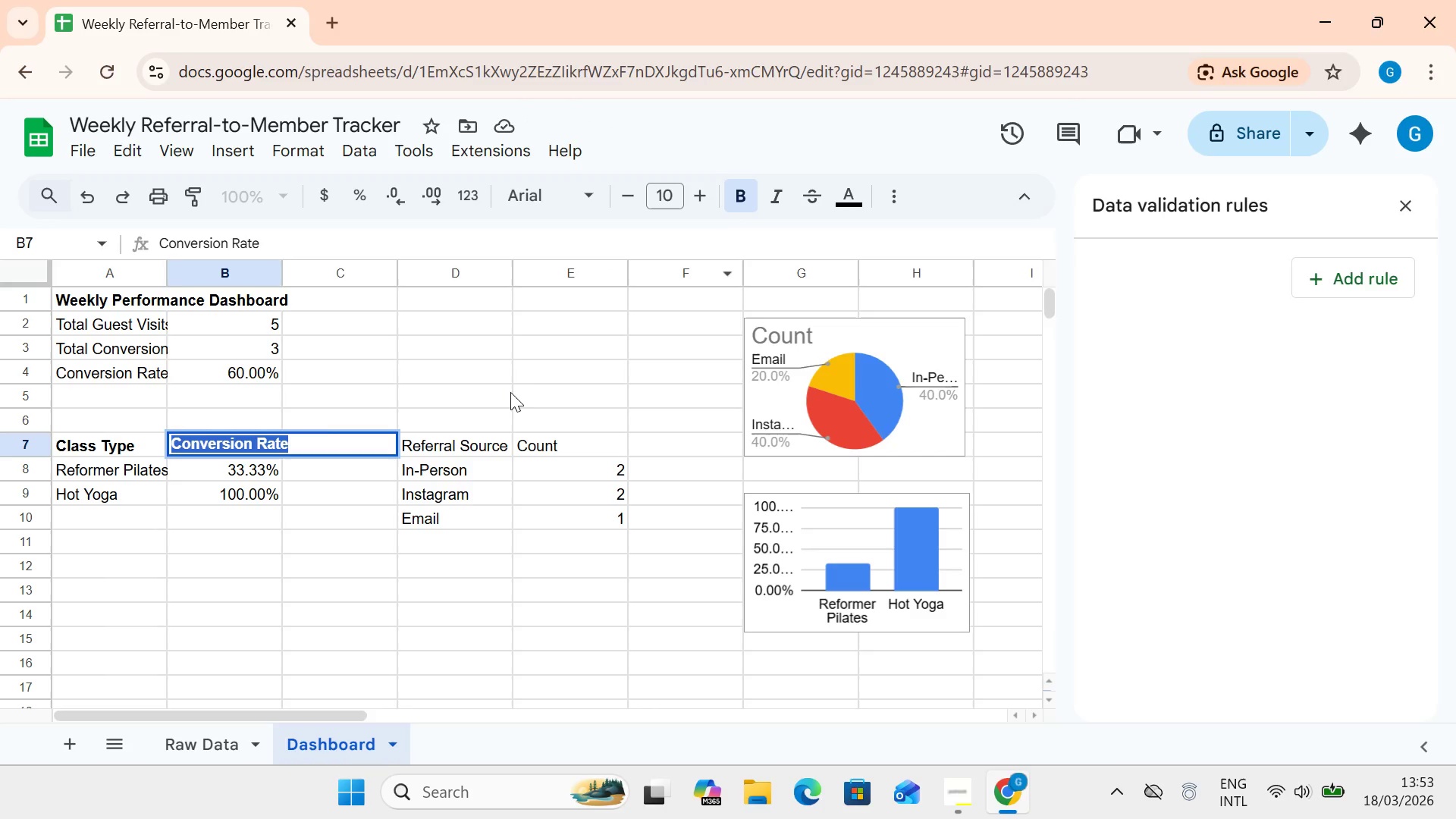 
left_click([510, 392])
 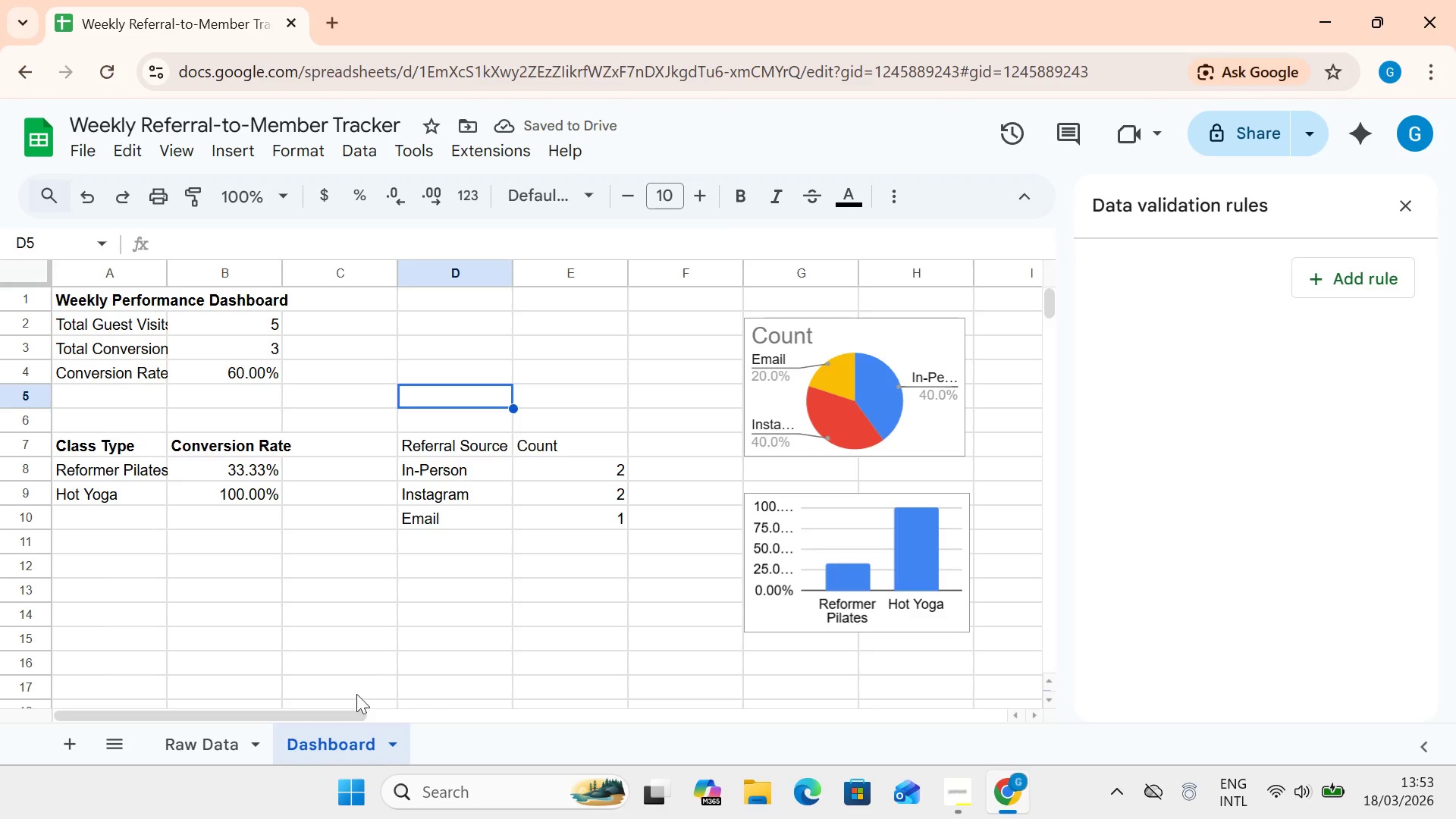 
left_click([232, 741])
 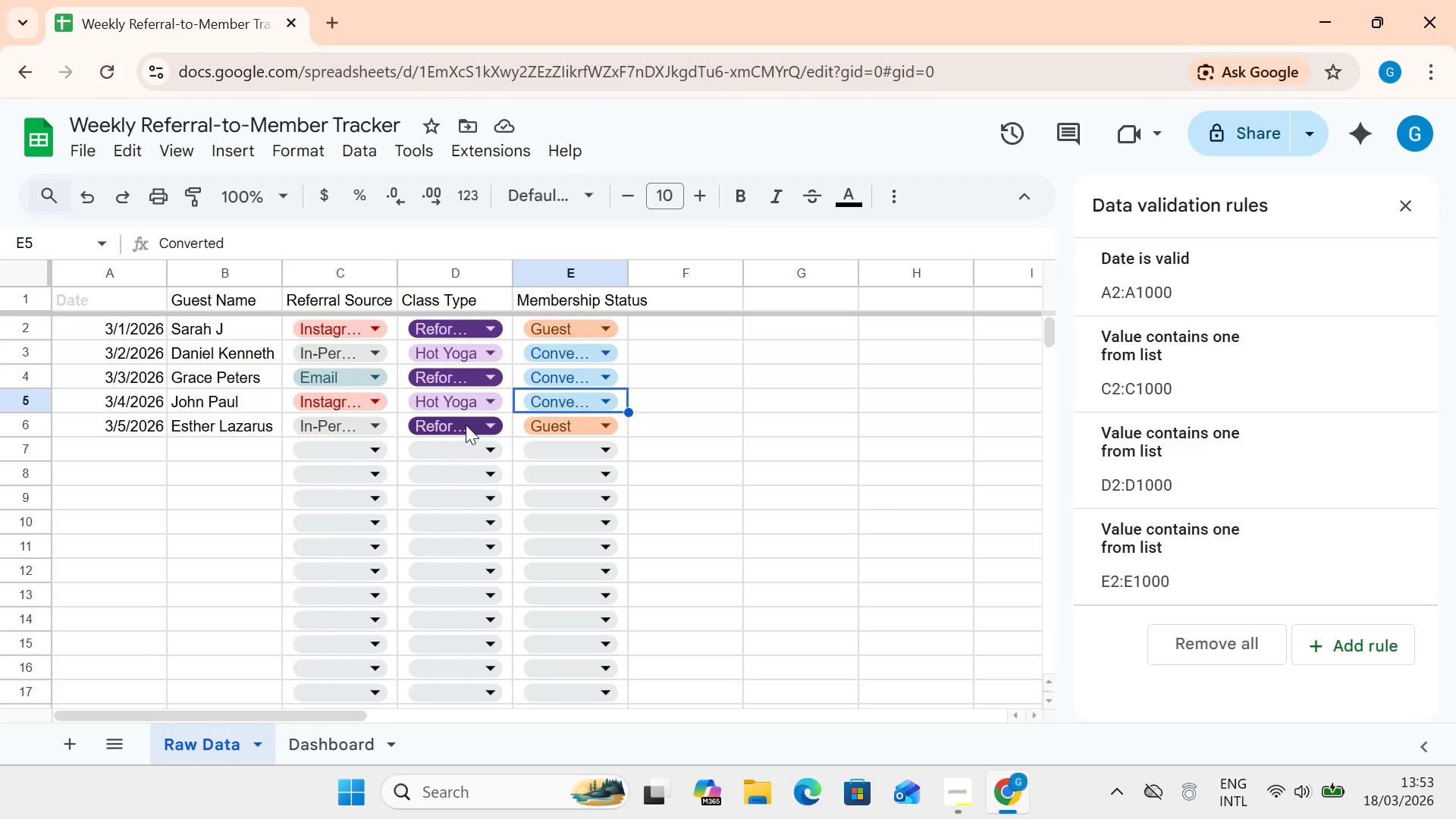 
mouse_move([459, 408])
 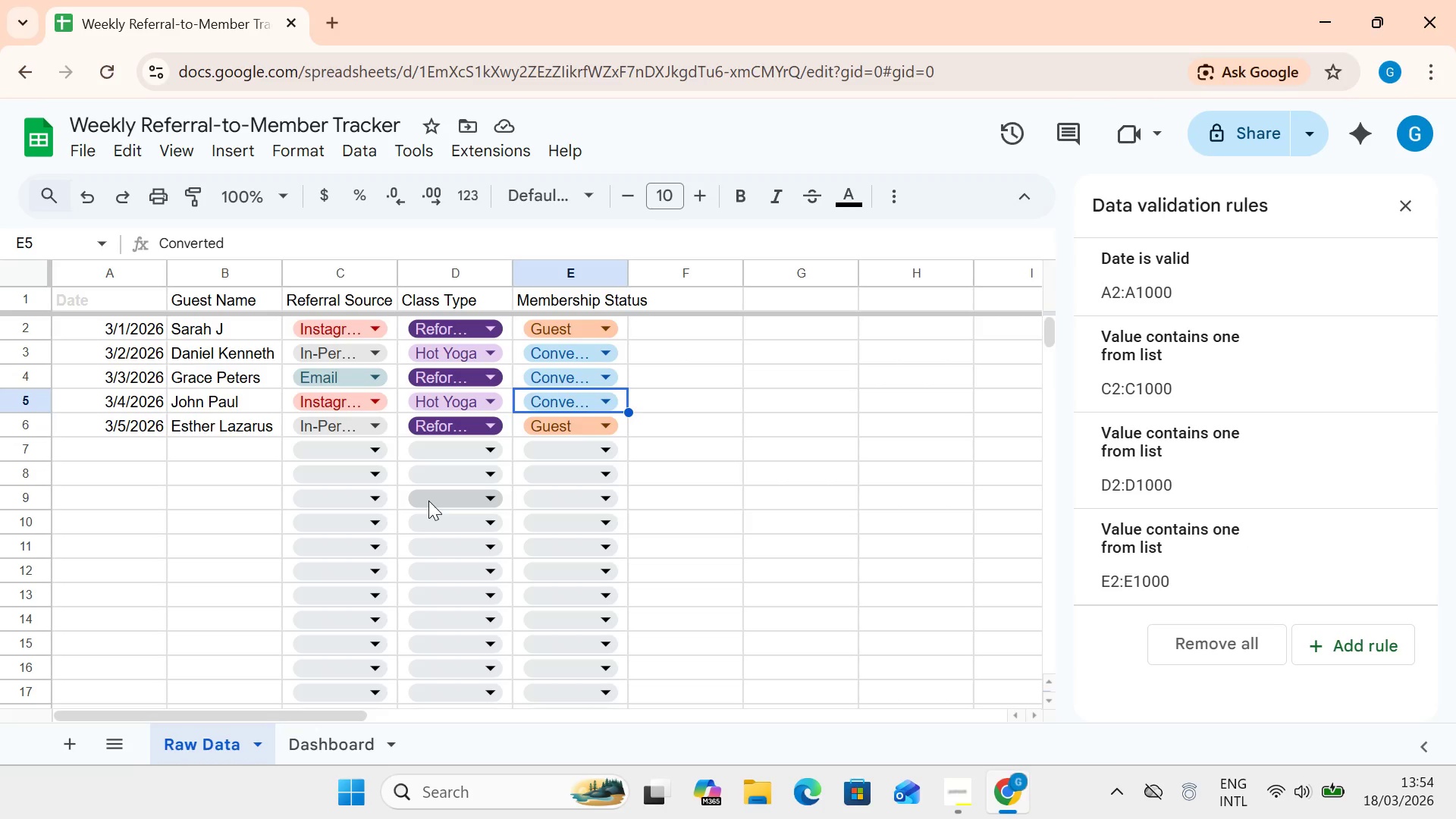 
wait(17.18)
 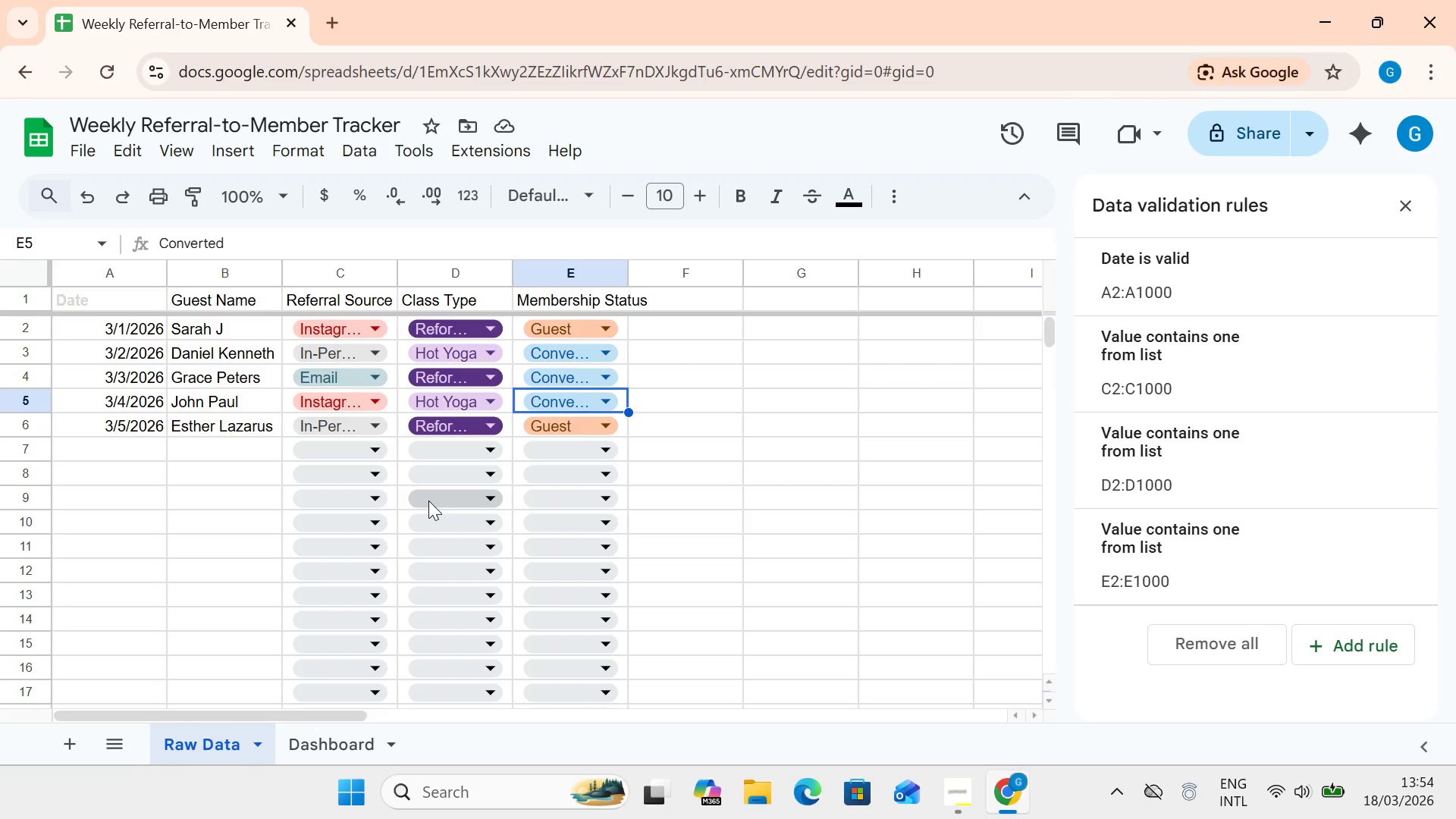 
left_click([358, 742])
 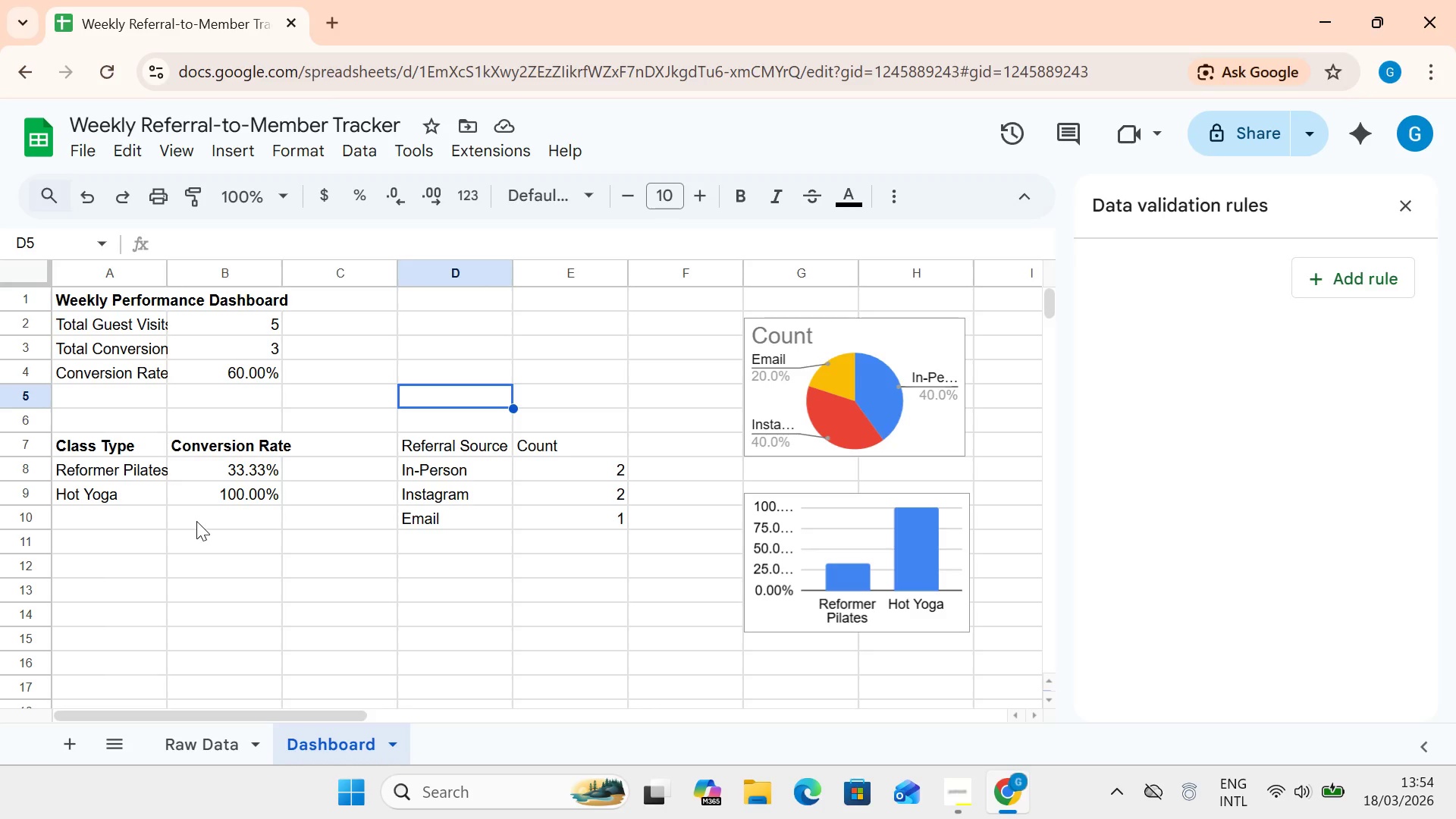 
wait(25.12)
 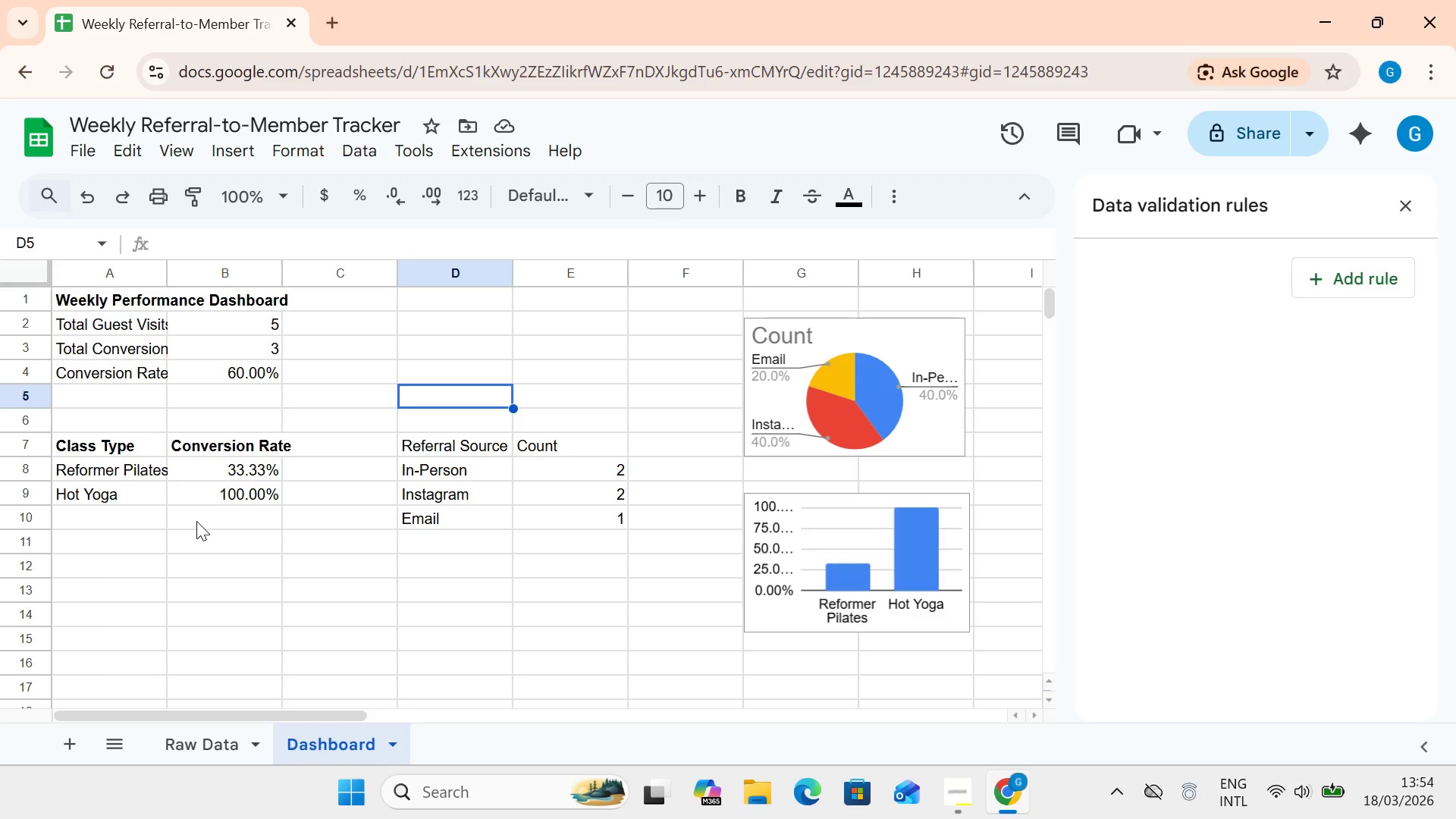 
double_click([89, 459])
 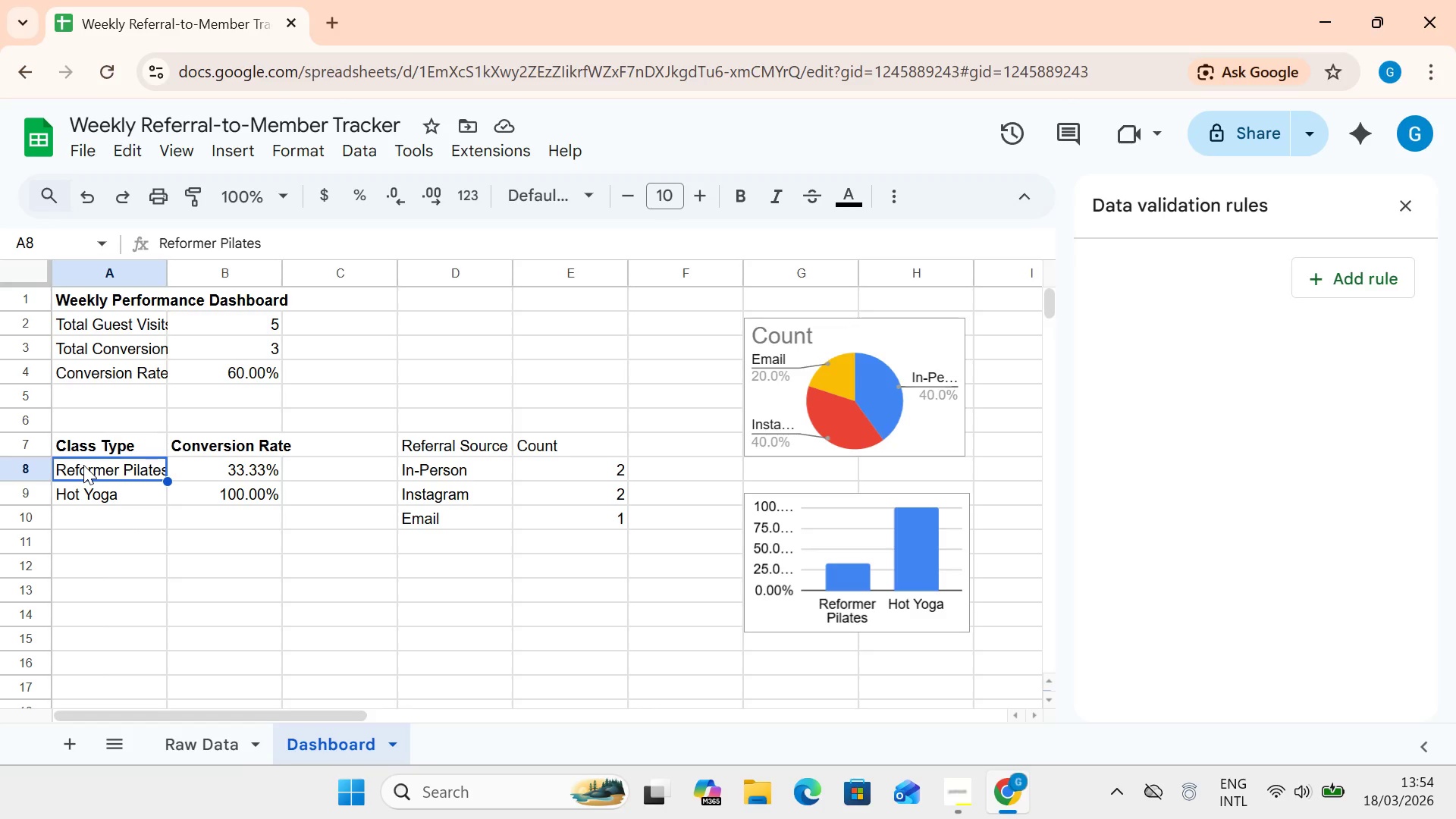 
left_click([83, 465])
 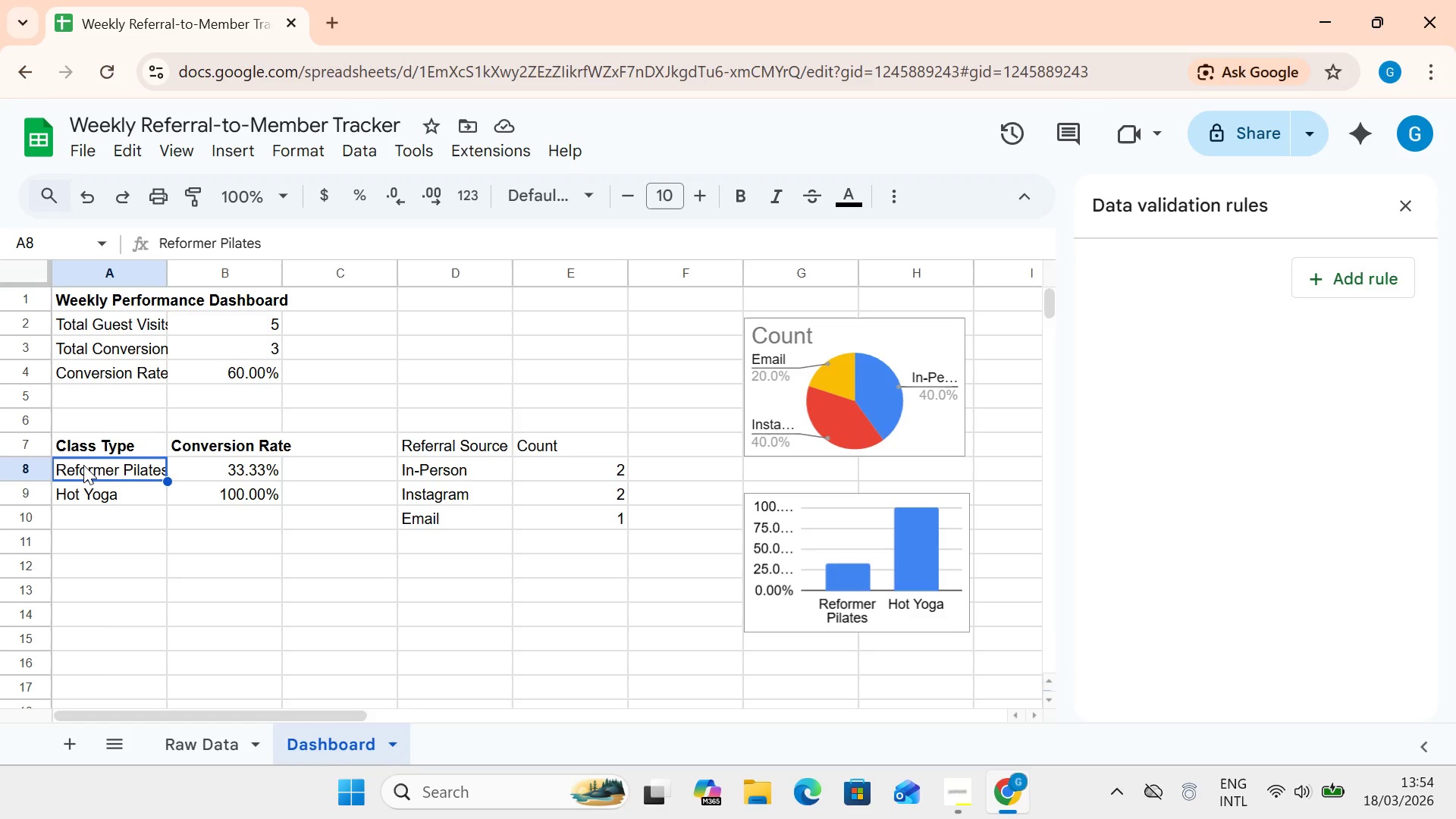 
double_click([83, 465])
 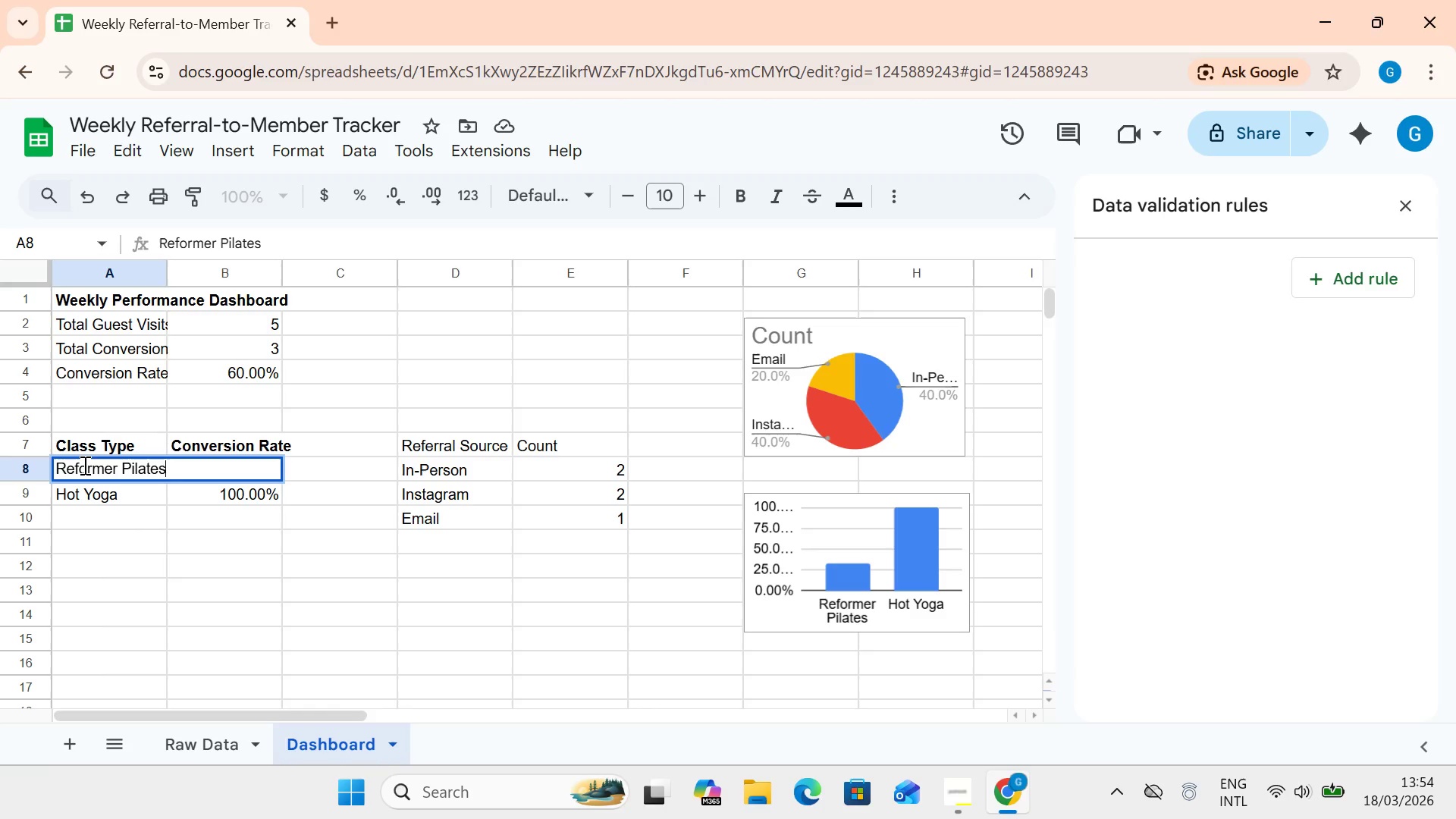 
hold_key(key=ArrowLeft, duration=0.73)
 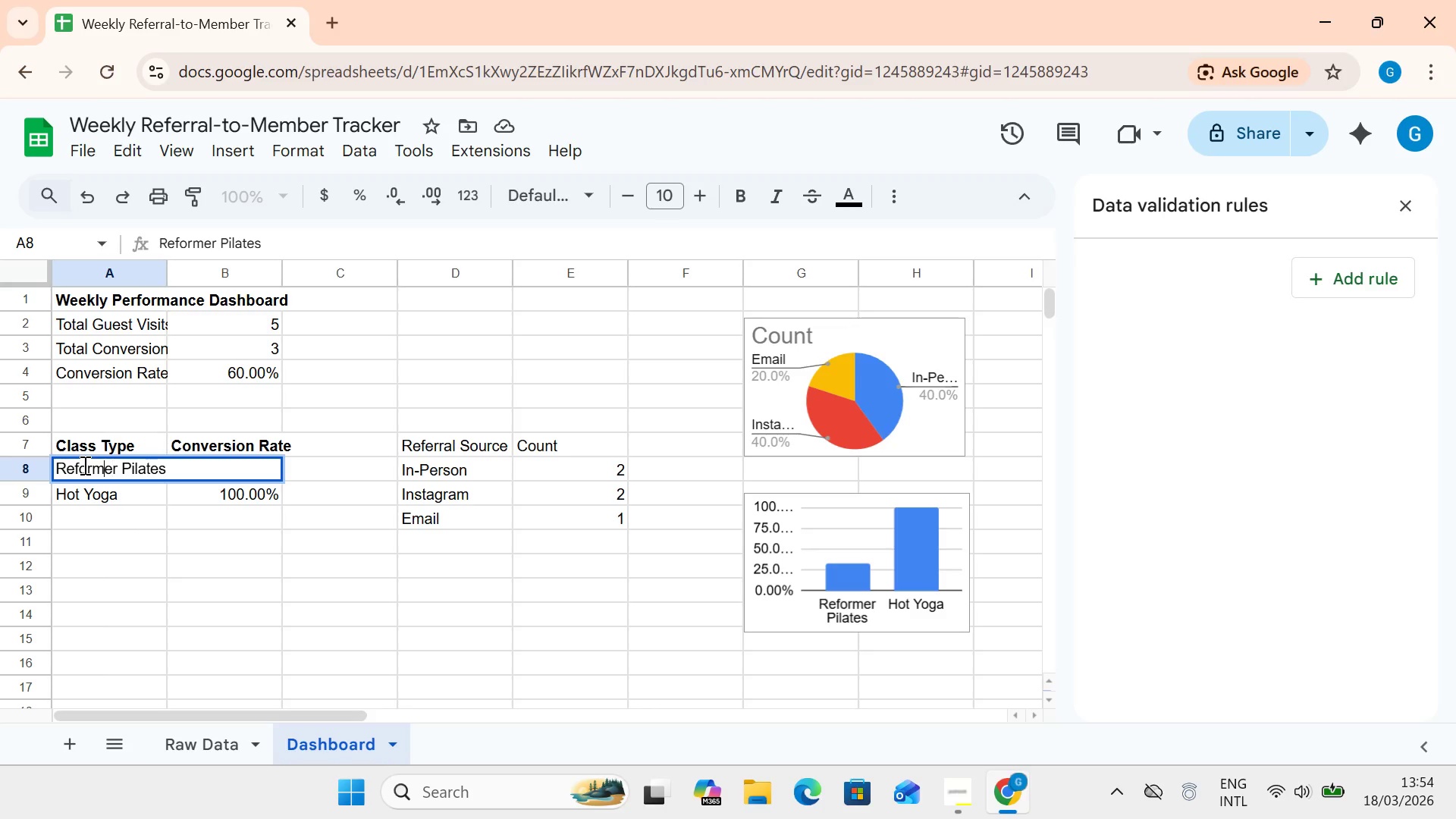 
key(ArrowLeft)
 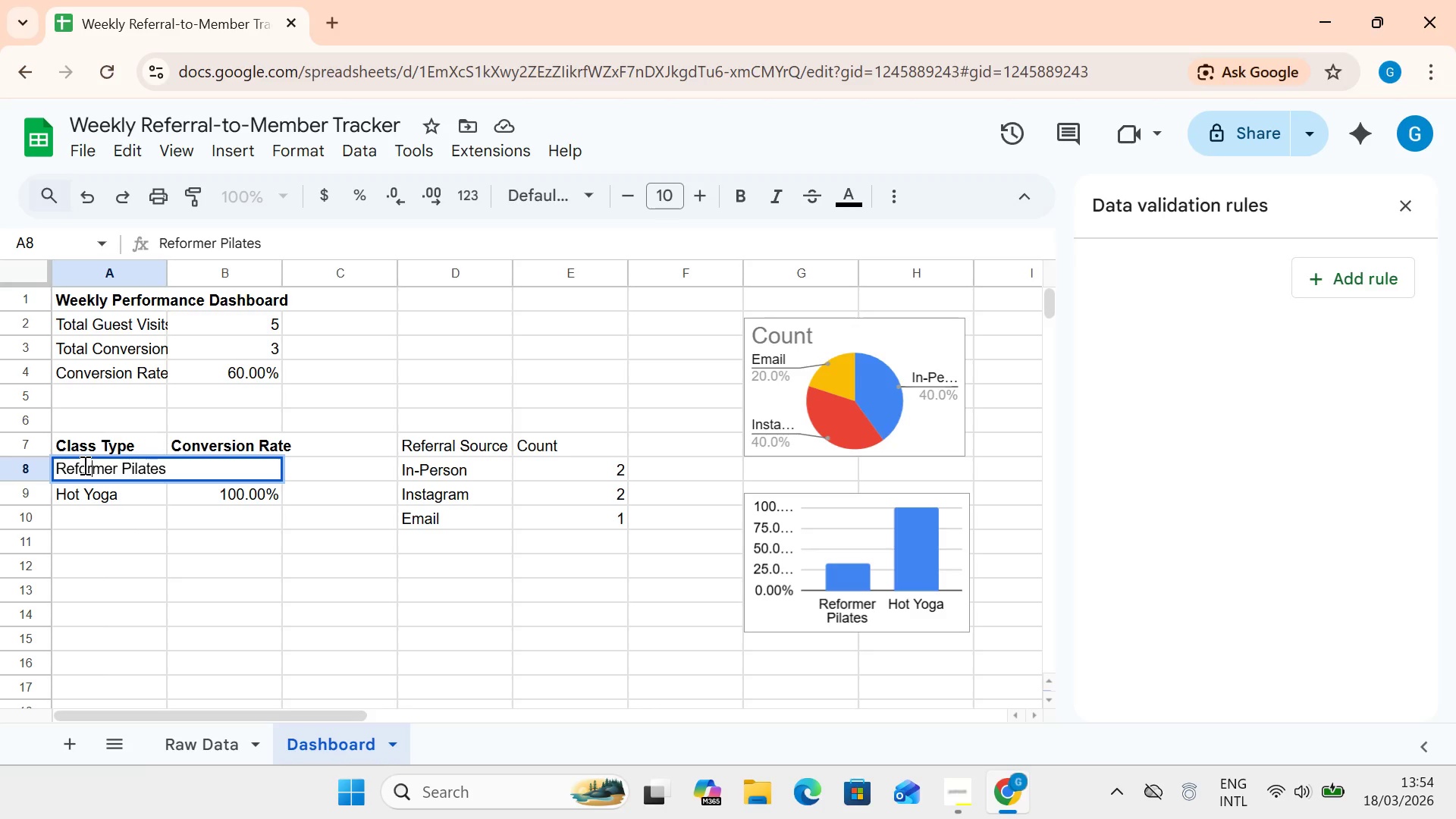 
key(ArrowLeft)
 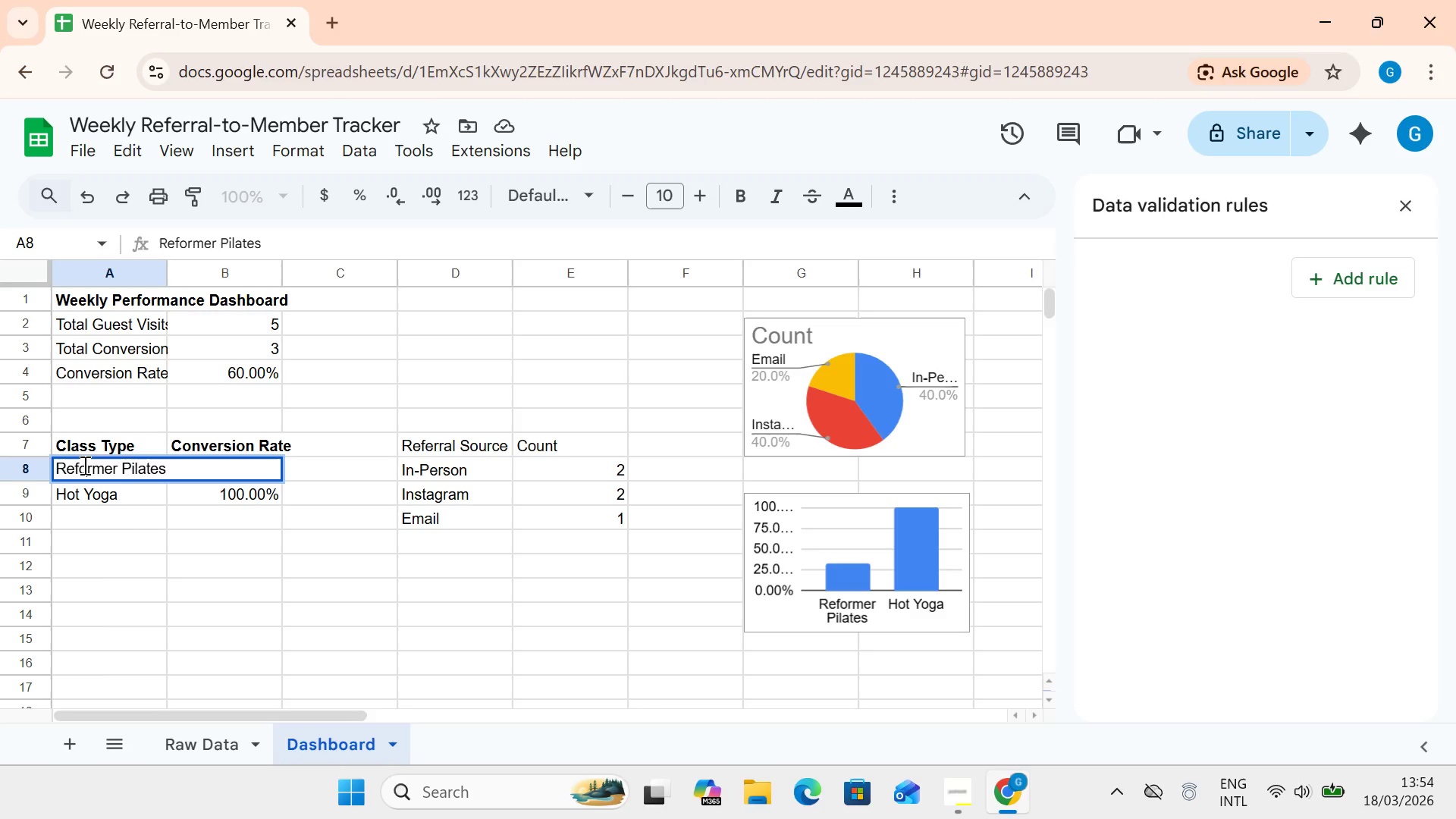 
key(ArrowLeft)
 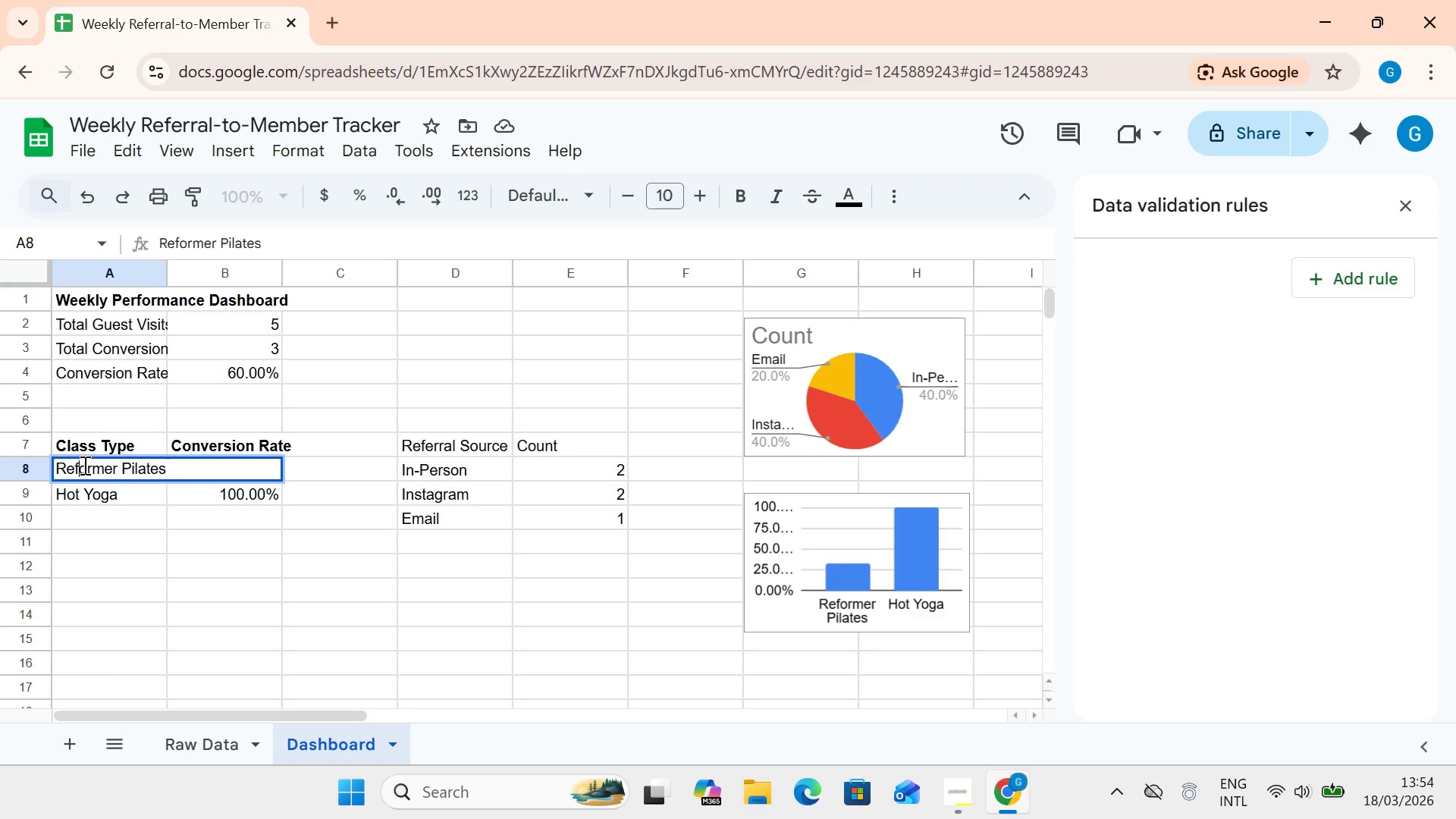 
key(ArrowLeft)
 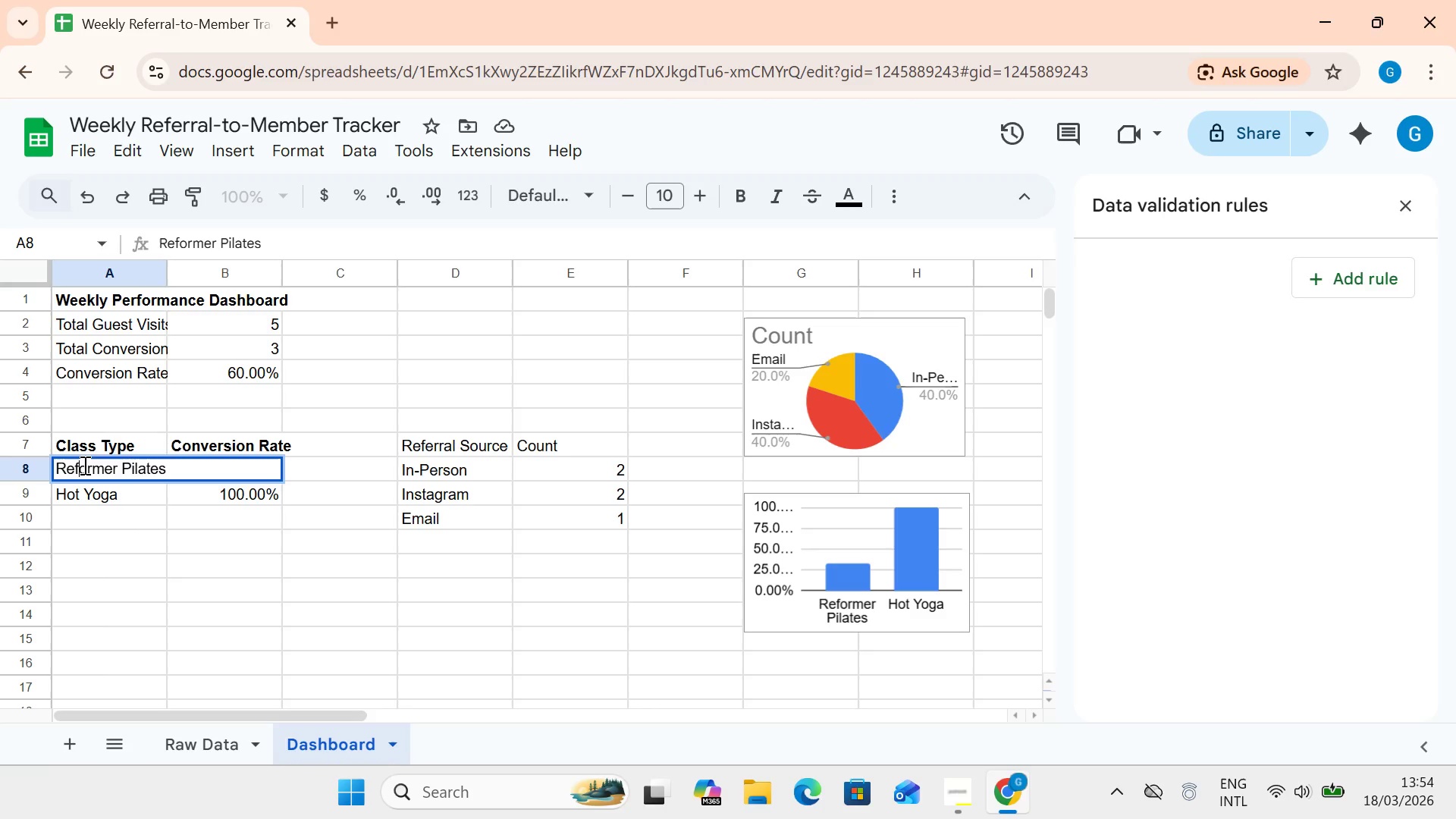 
key(ArrowLeft)
 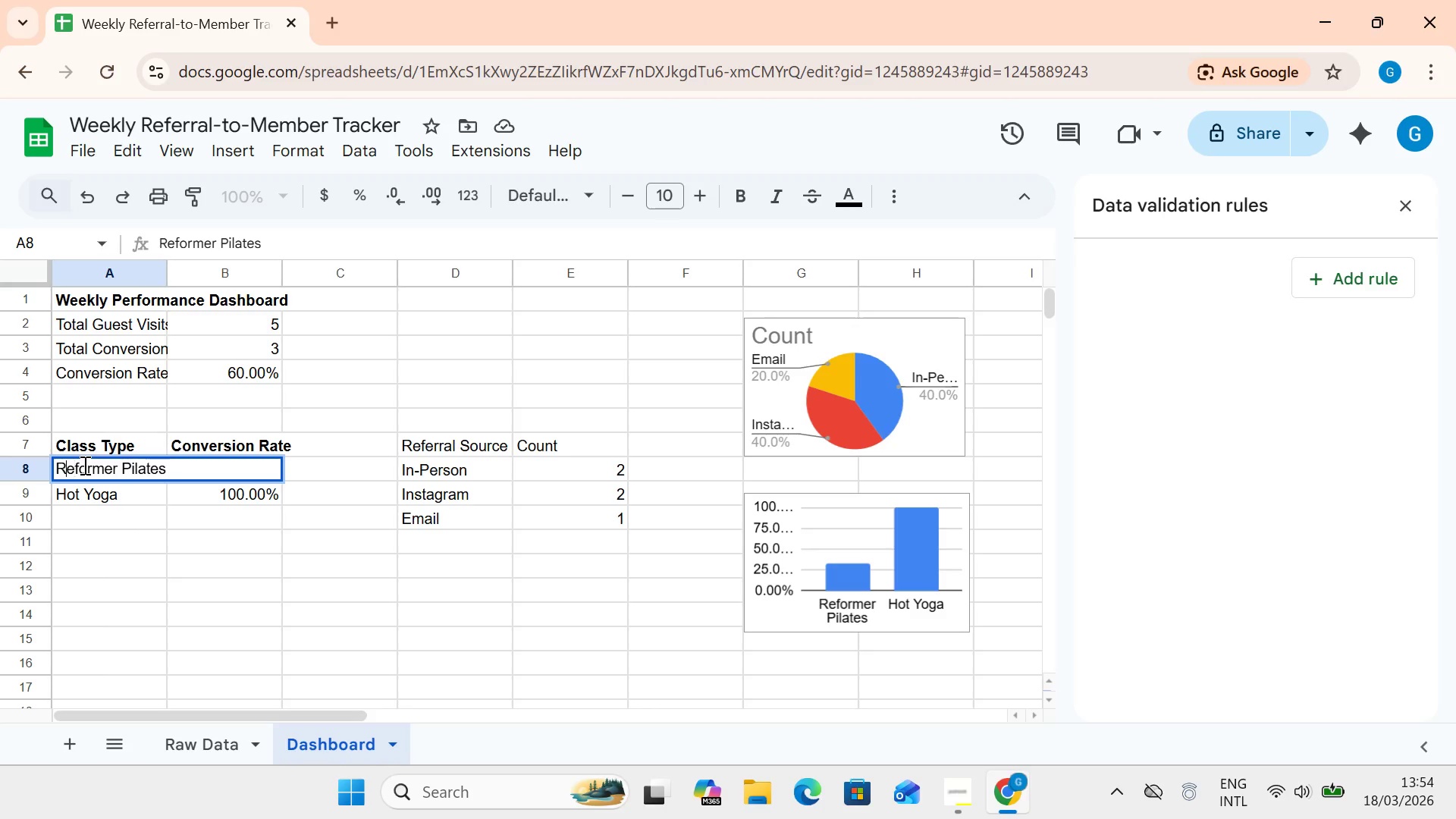 
key(ArrowLeft)
 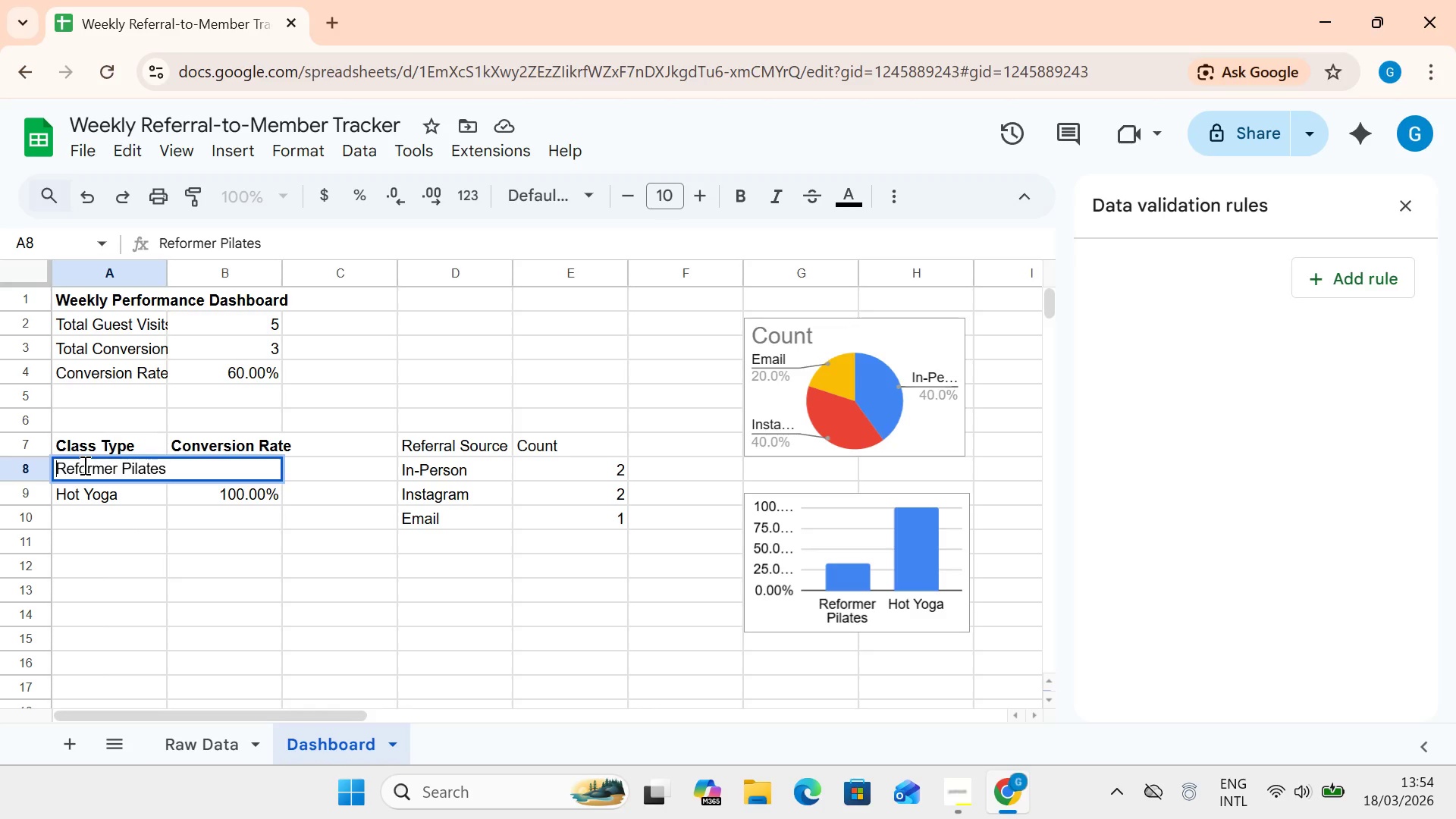 
key(ArrowLeft)
 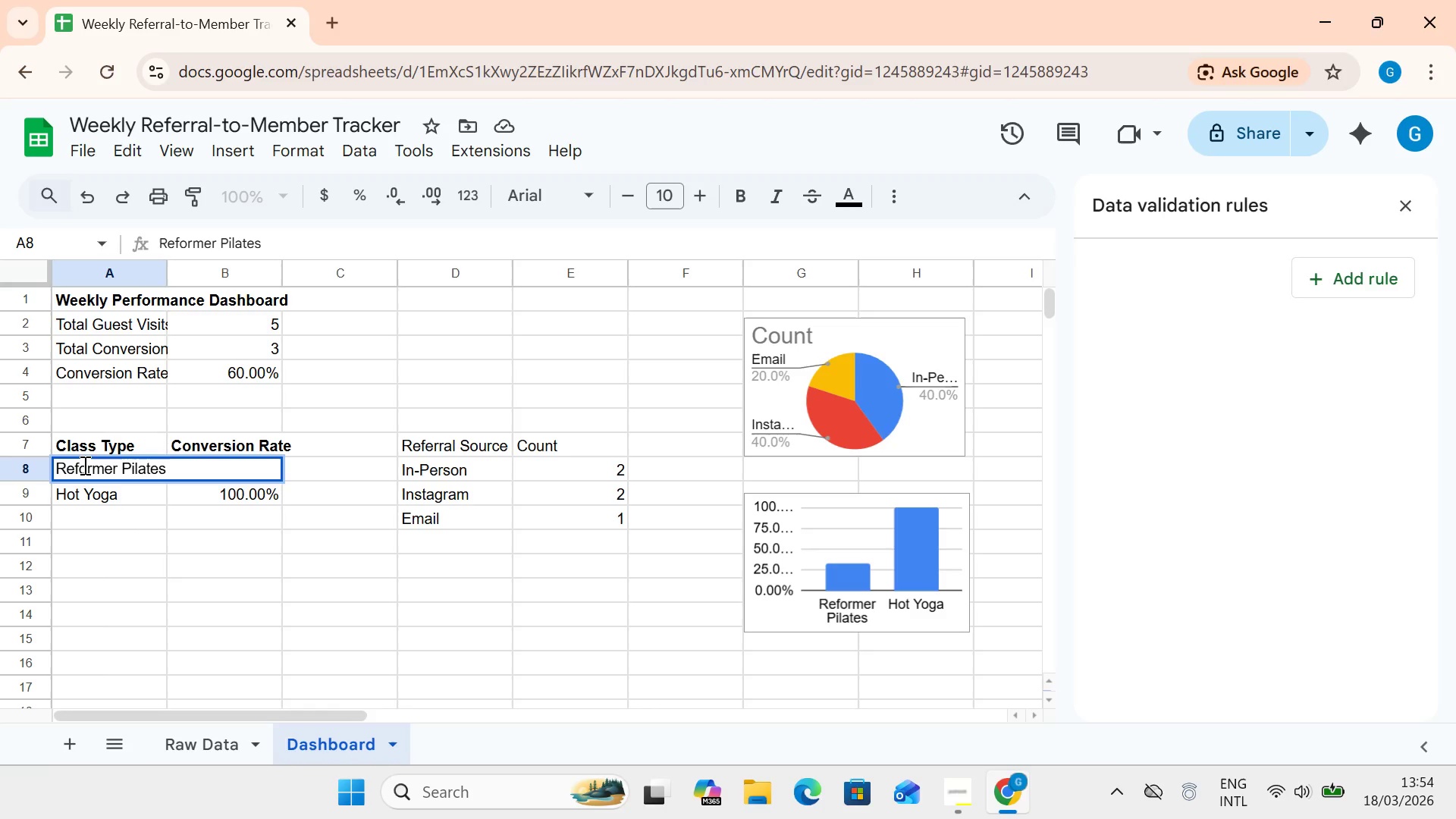 
key(Backspace)
 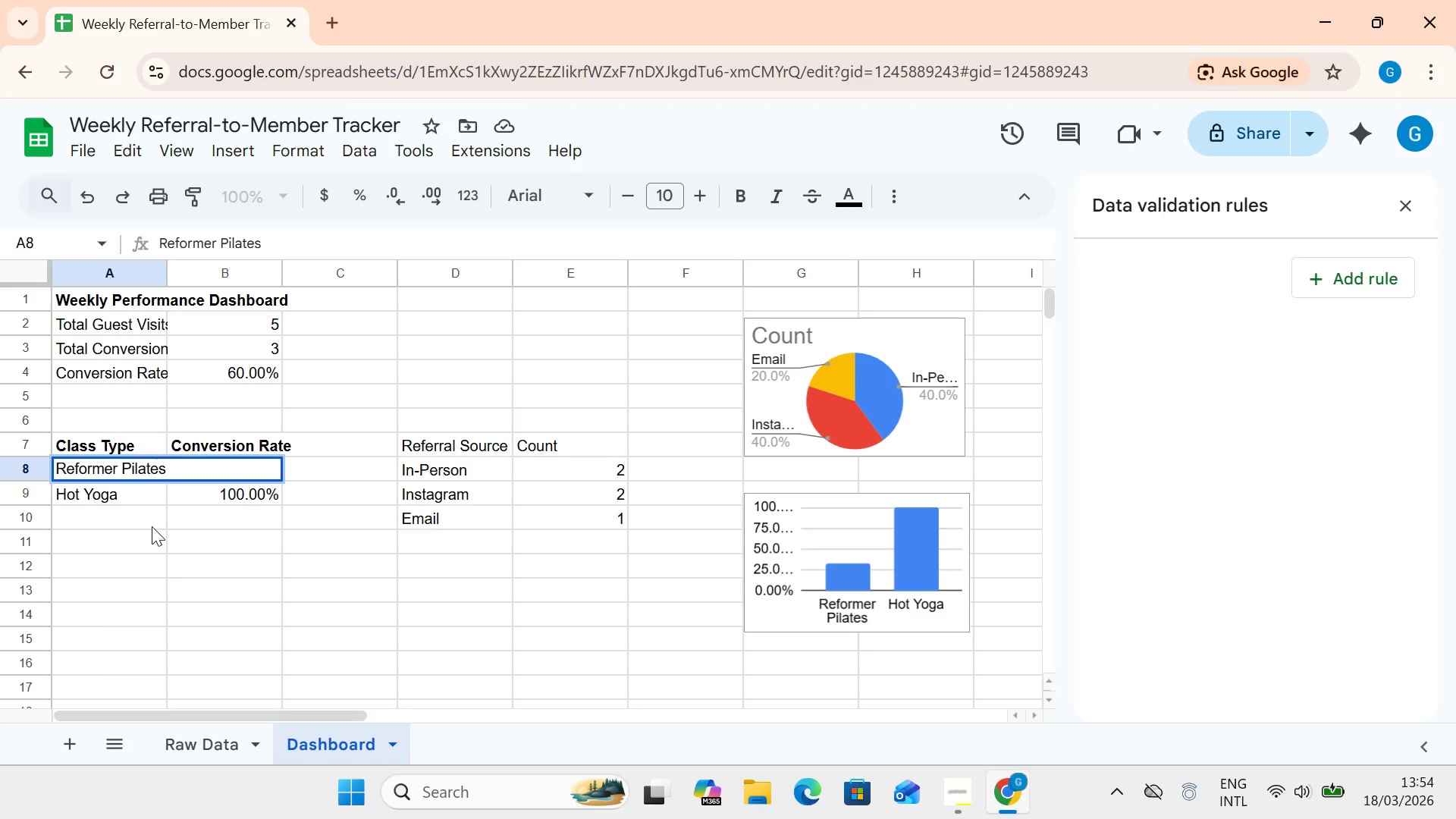 
key(Enter)
 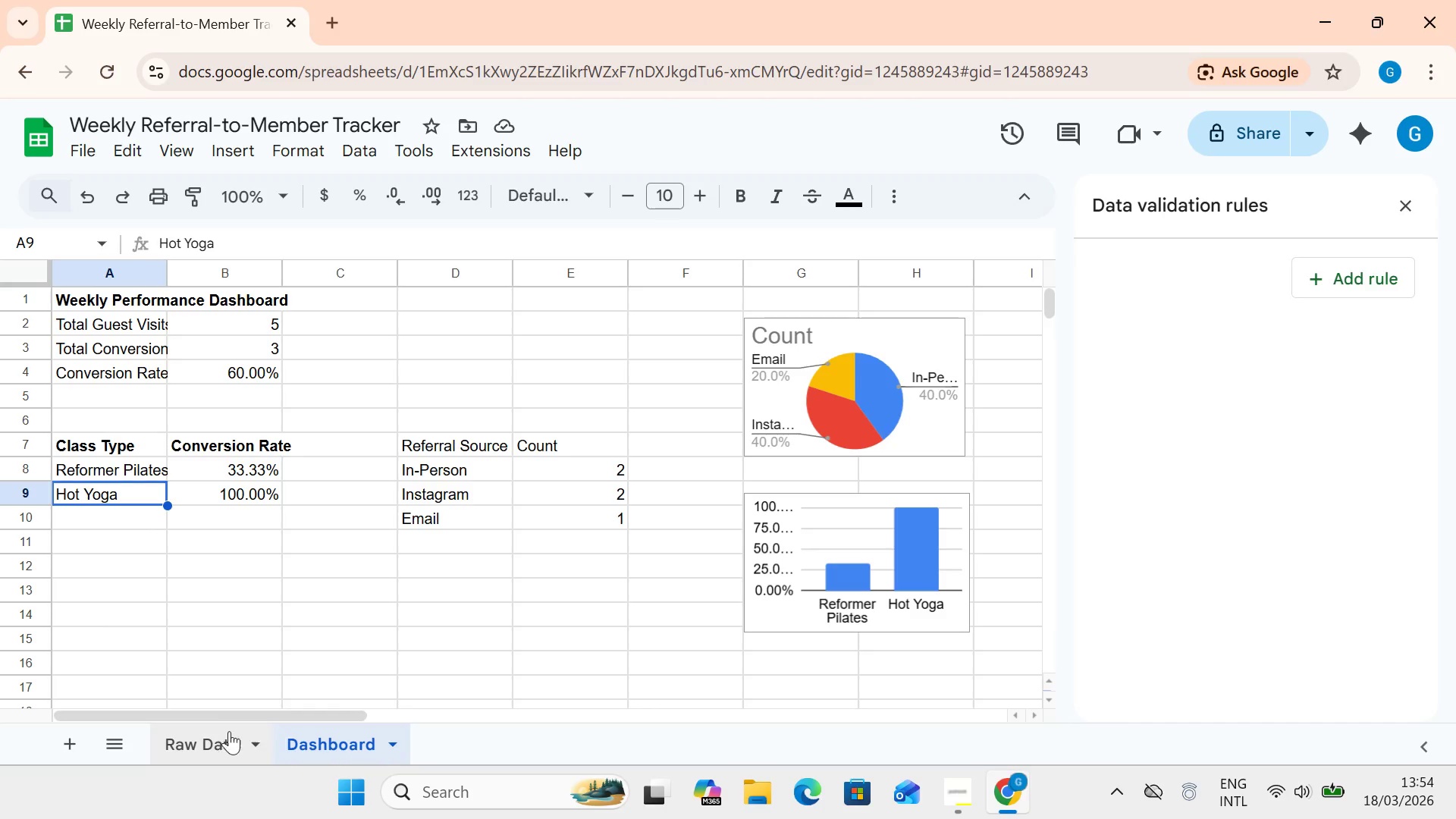 
left_click([204, 737])
 